 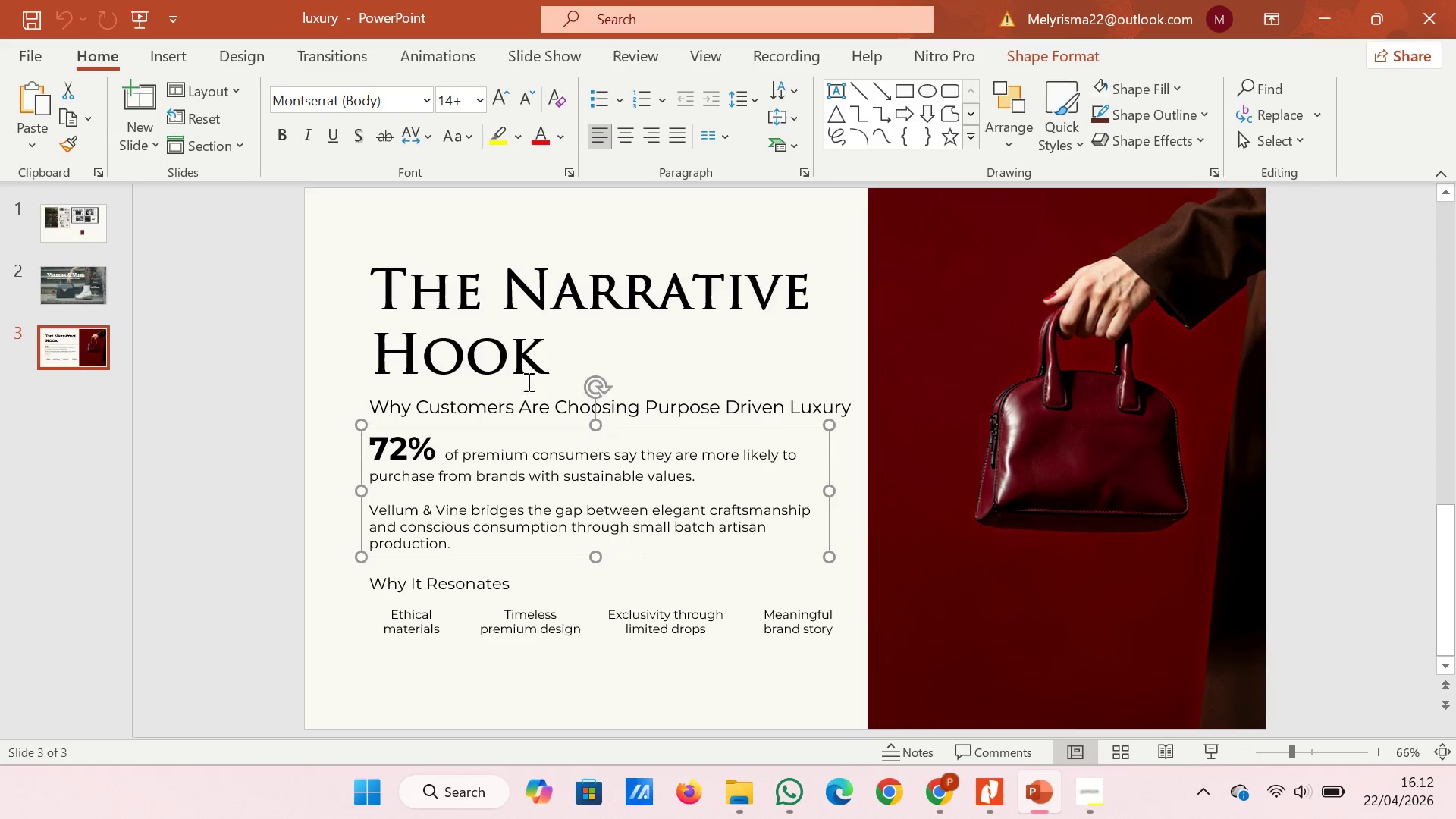 
left_click([528, 100])
 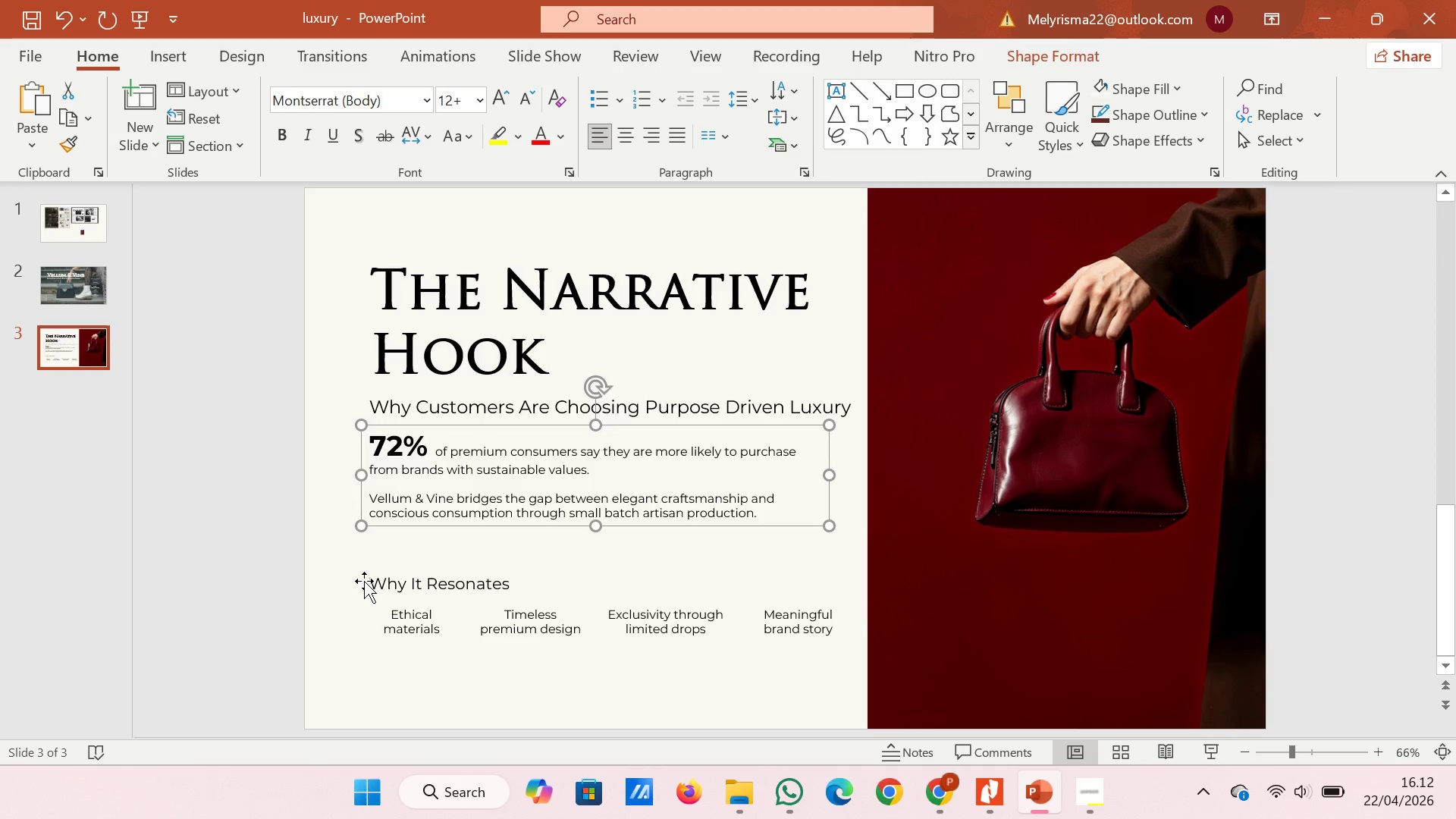 
left_click([359, 578])
 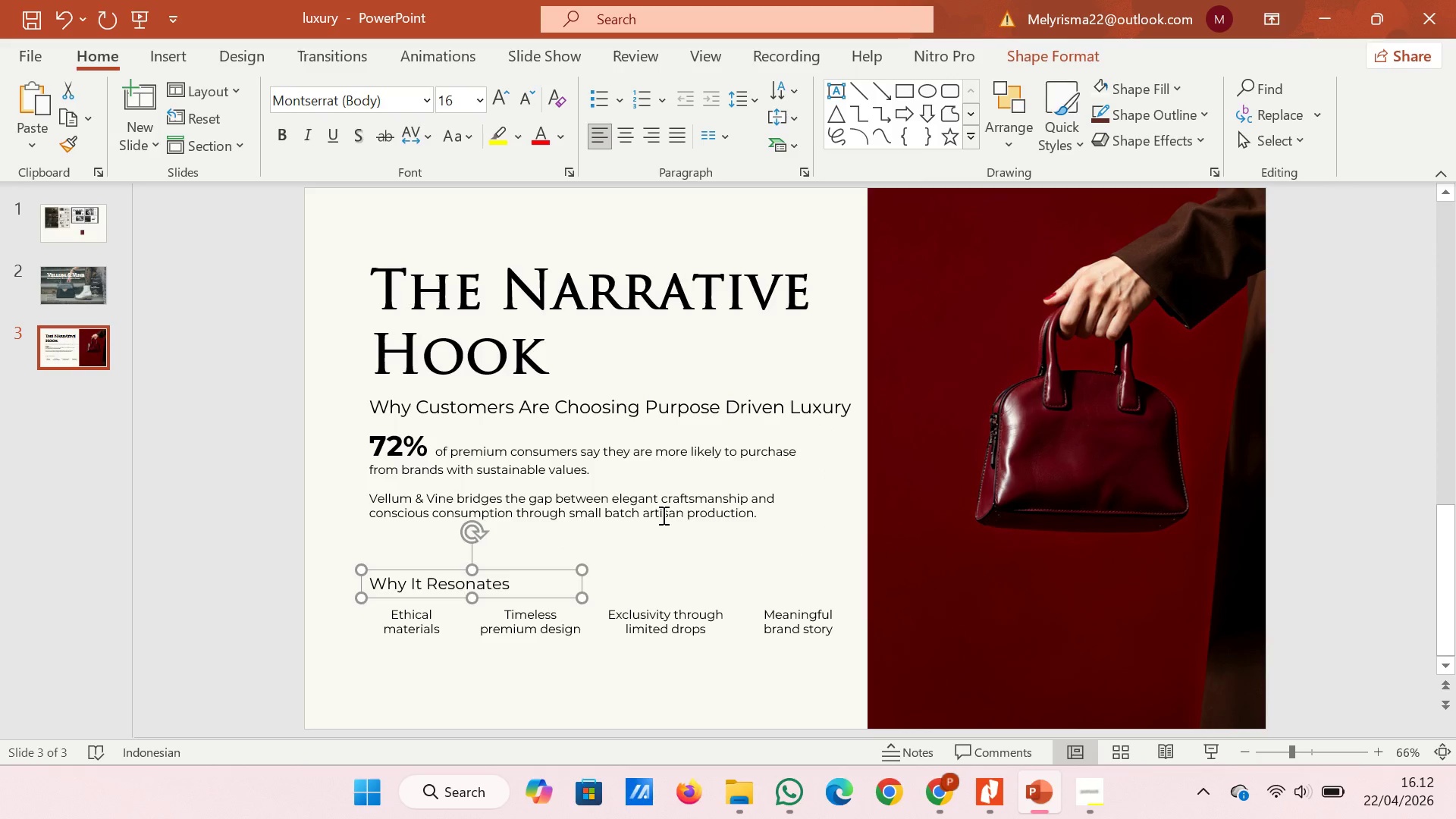 
left_click([662, 515])
 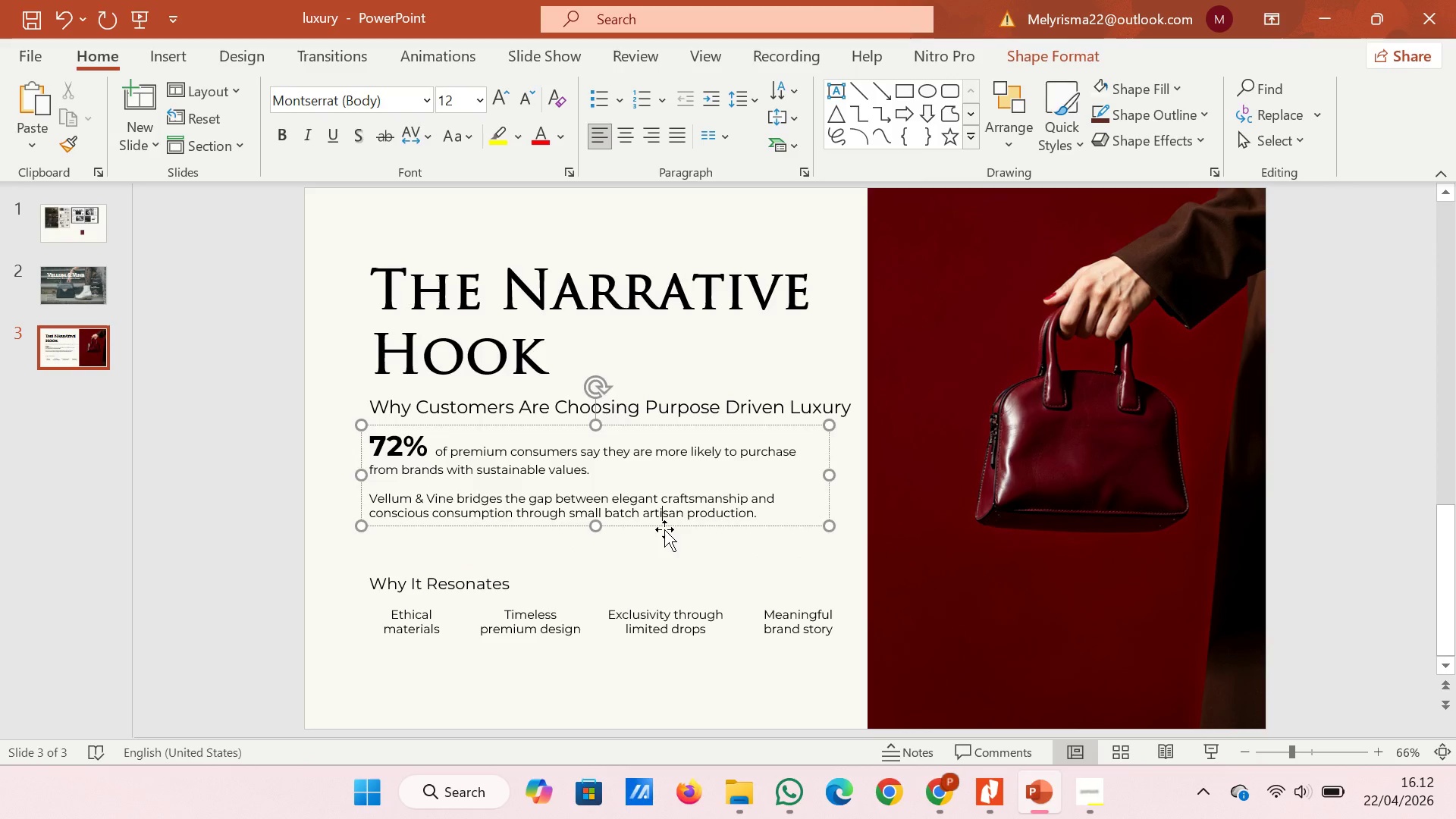 
left_click_drag(start_coordinate=[664, 529], to_coordinate=[664, 553])
 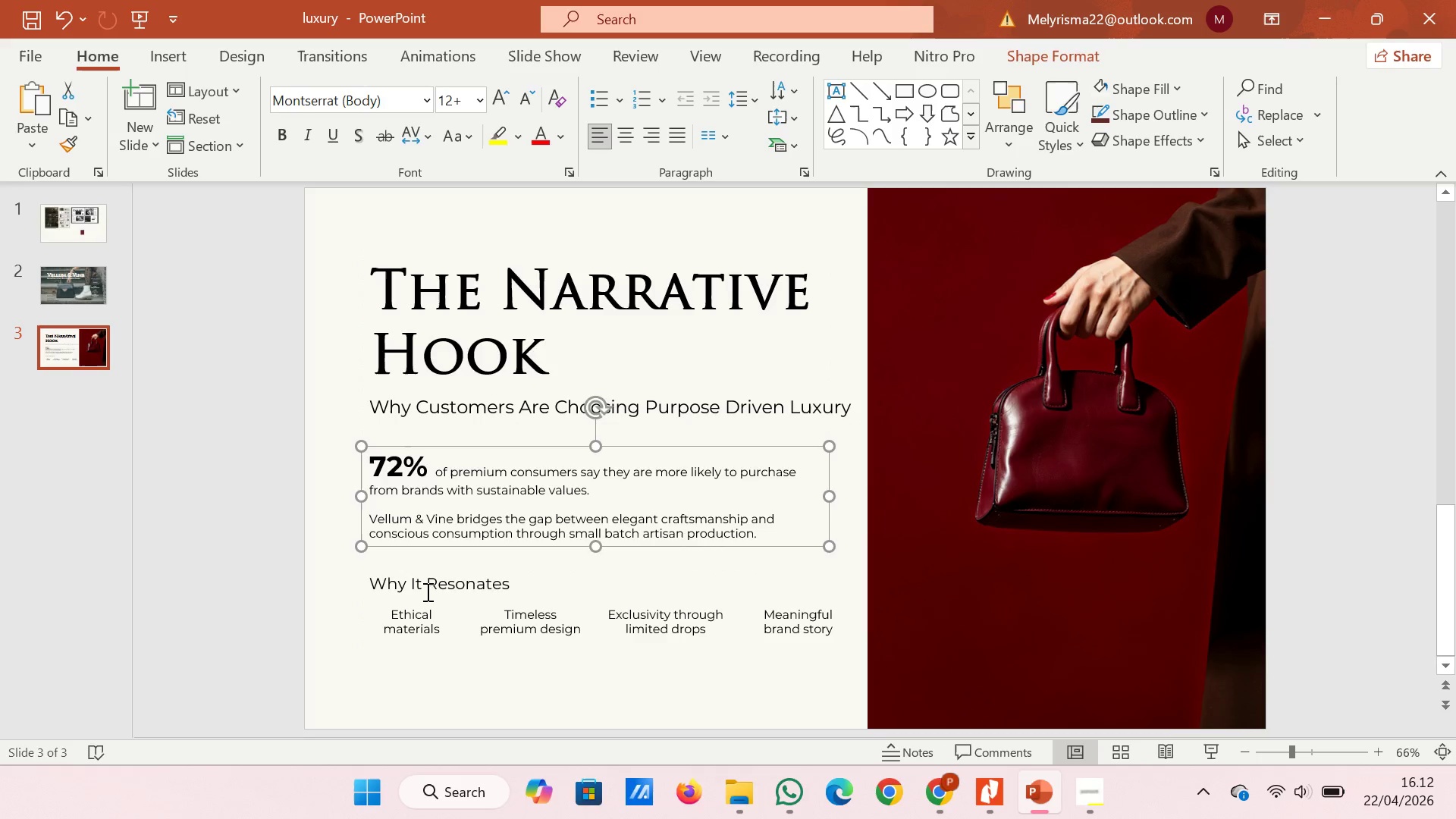 
left_click([428, 585])
 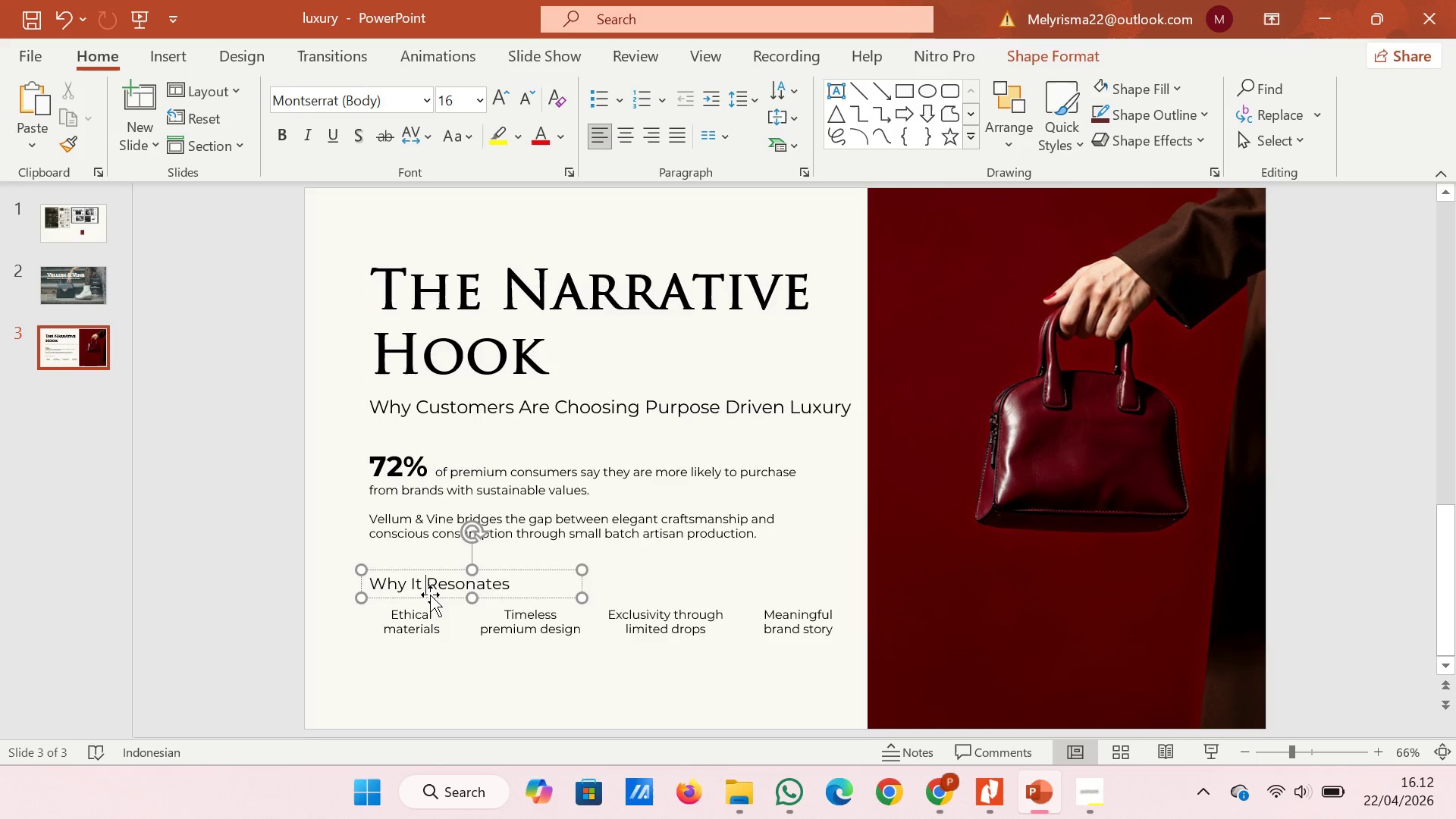 
left_click([430, 595])
 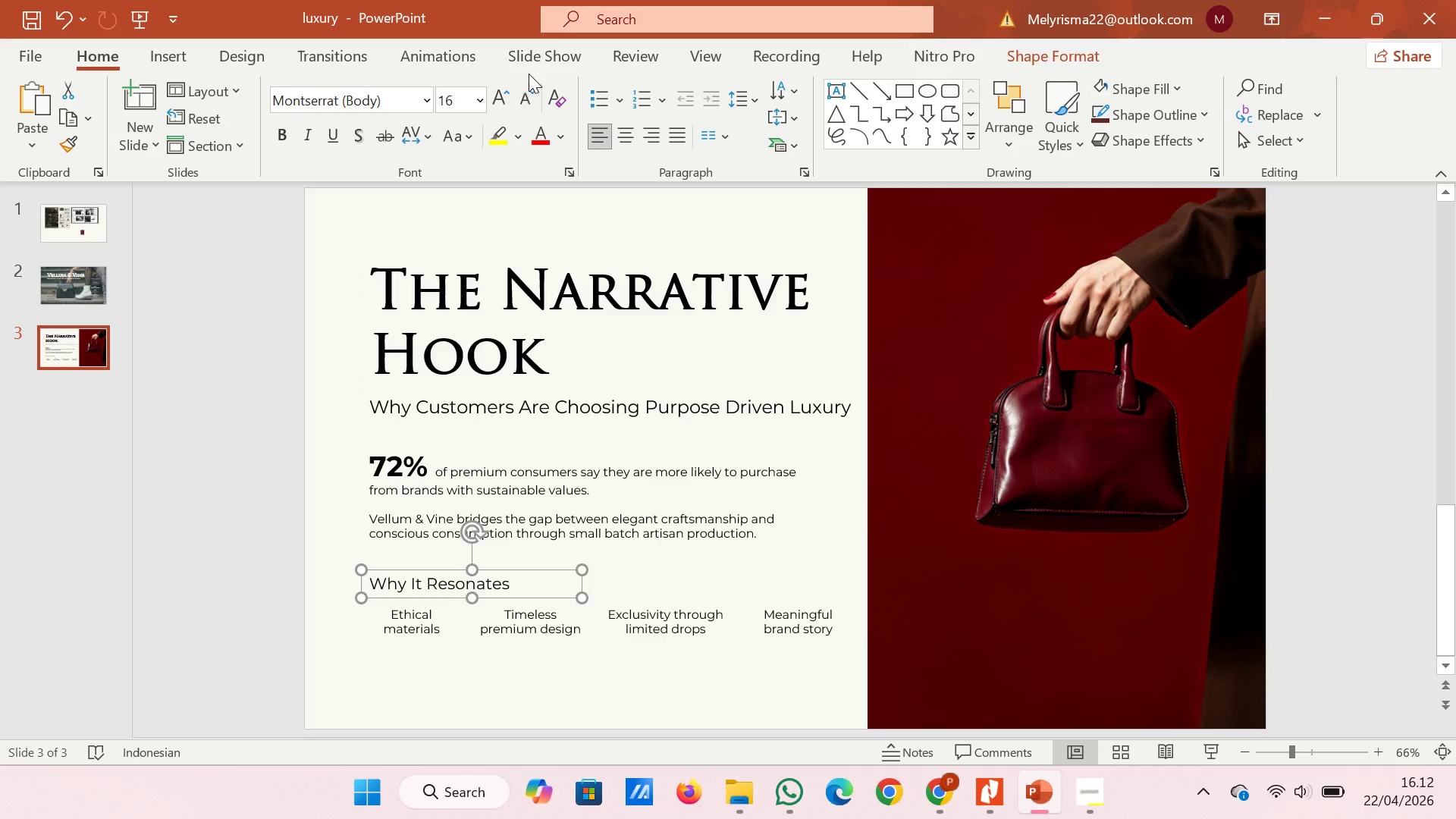 
left_click([526, 102])
 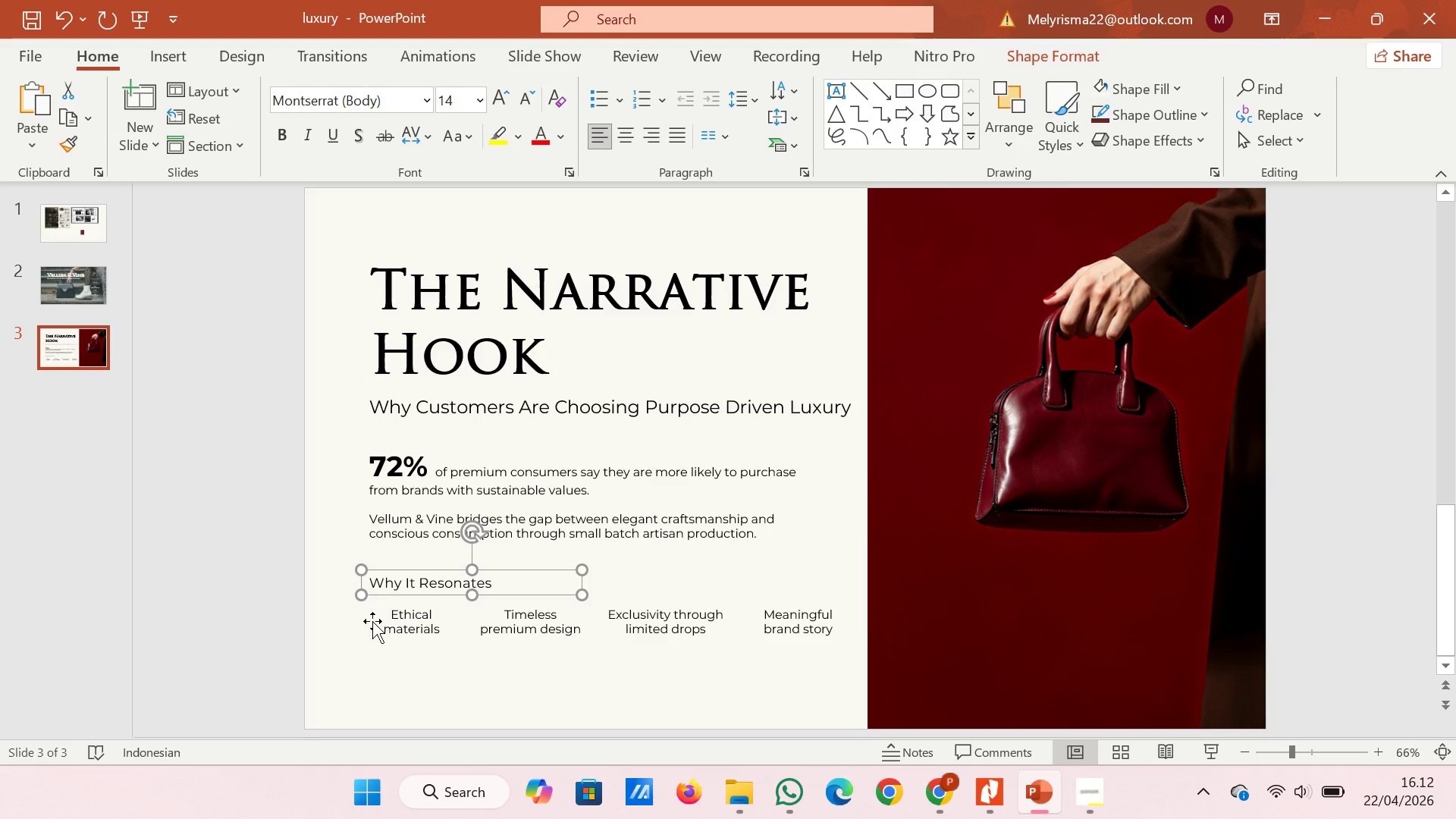 
left_click([370, 630])
 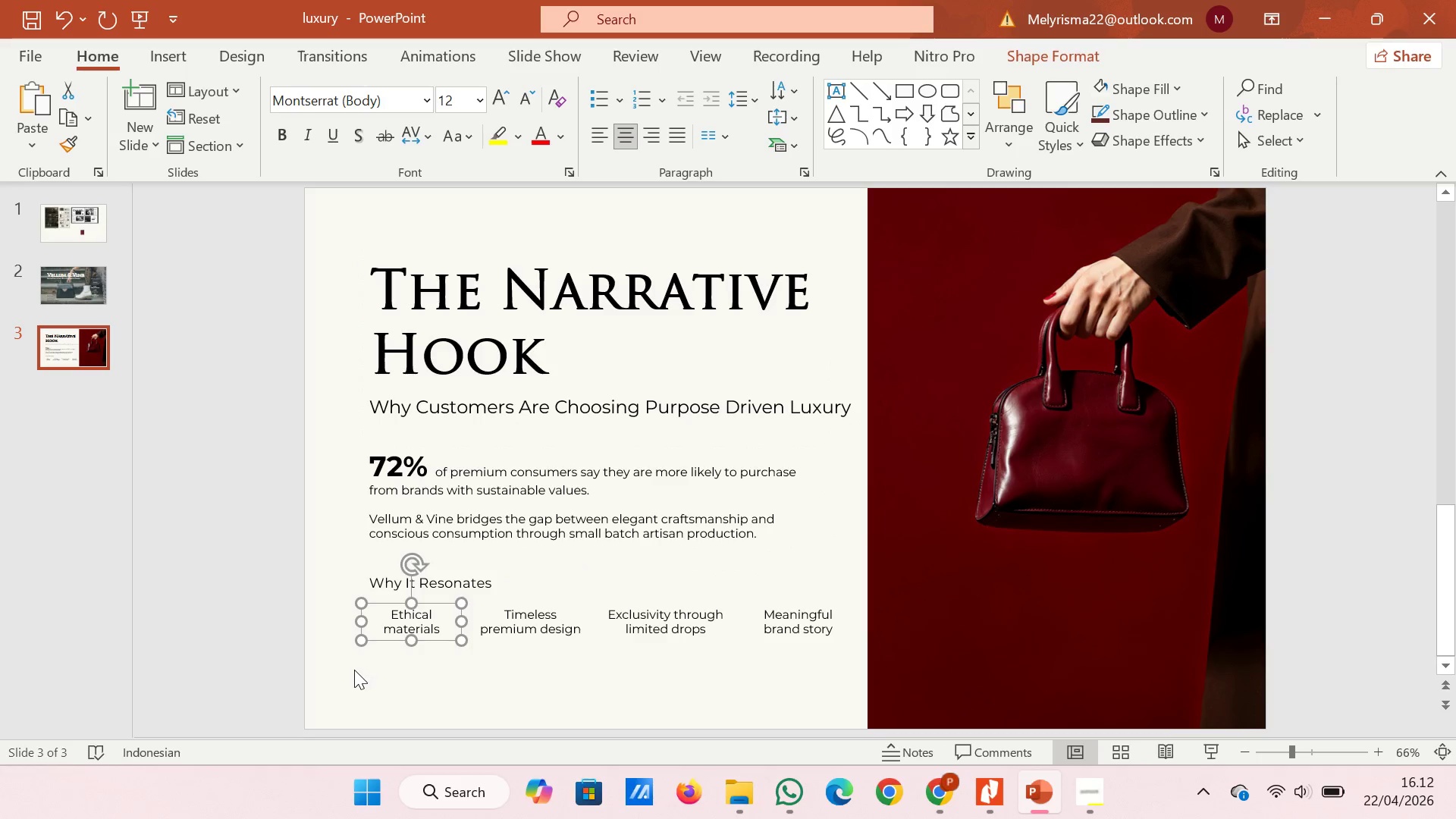 
left_click([354, 670])
 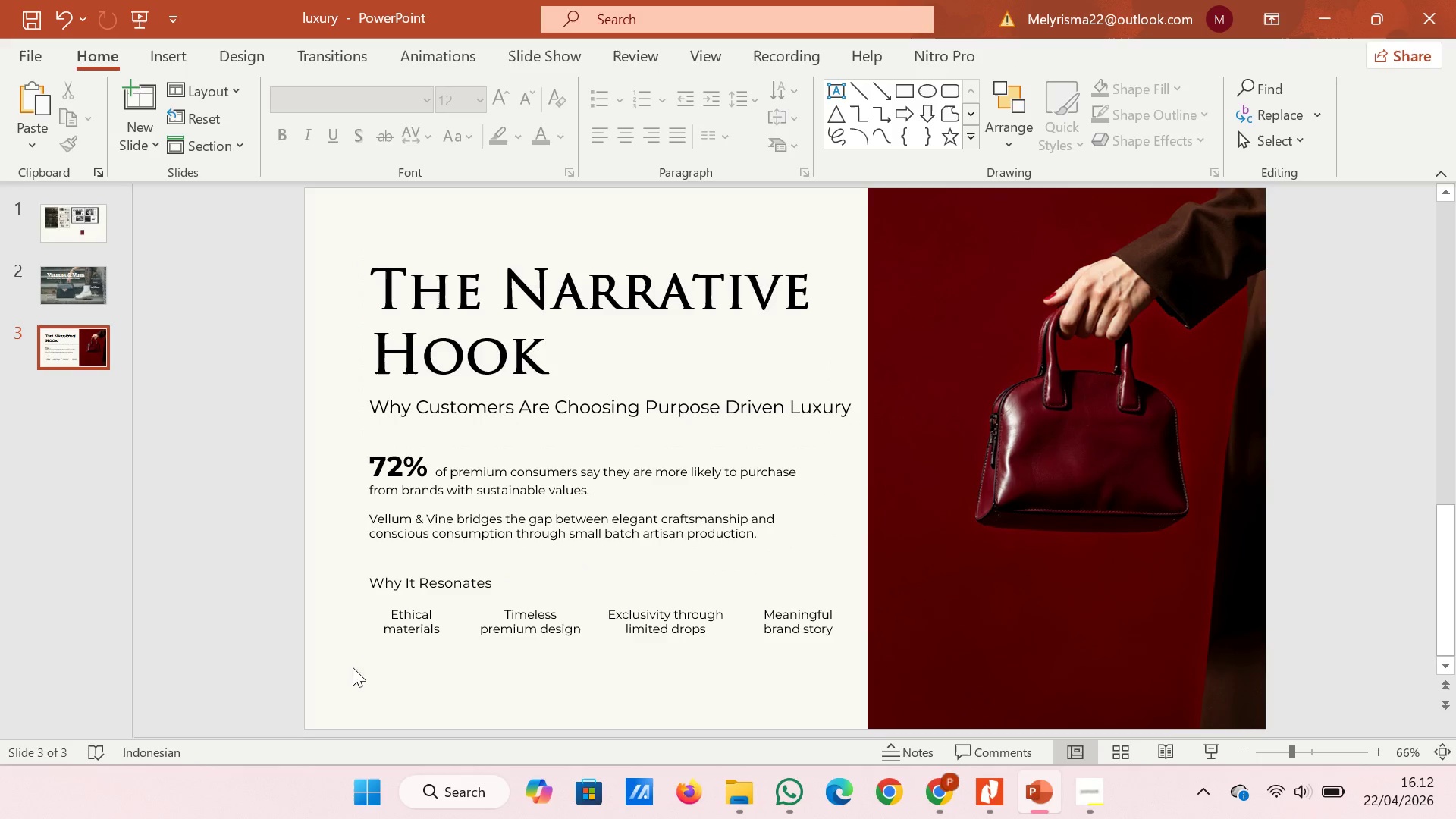 
left_click_drag(start_coordinate=[354, 670], to_coordinate=[899, 596])
 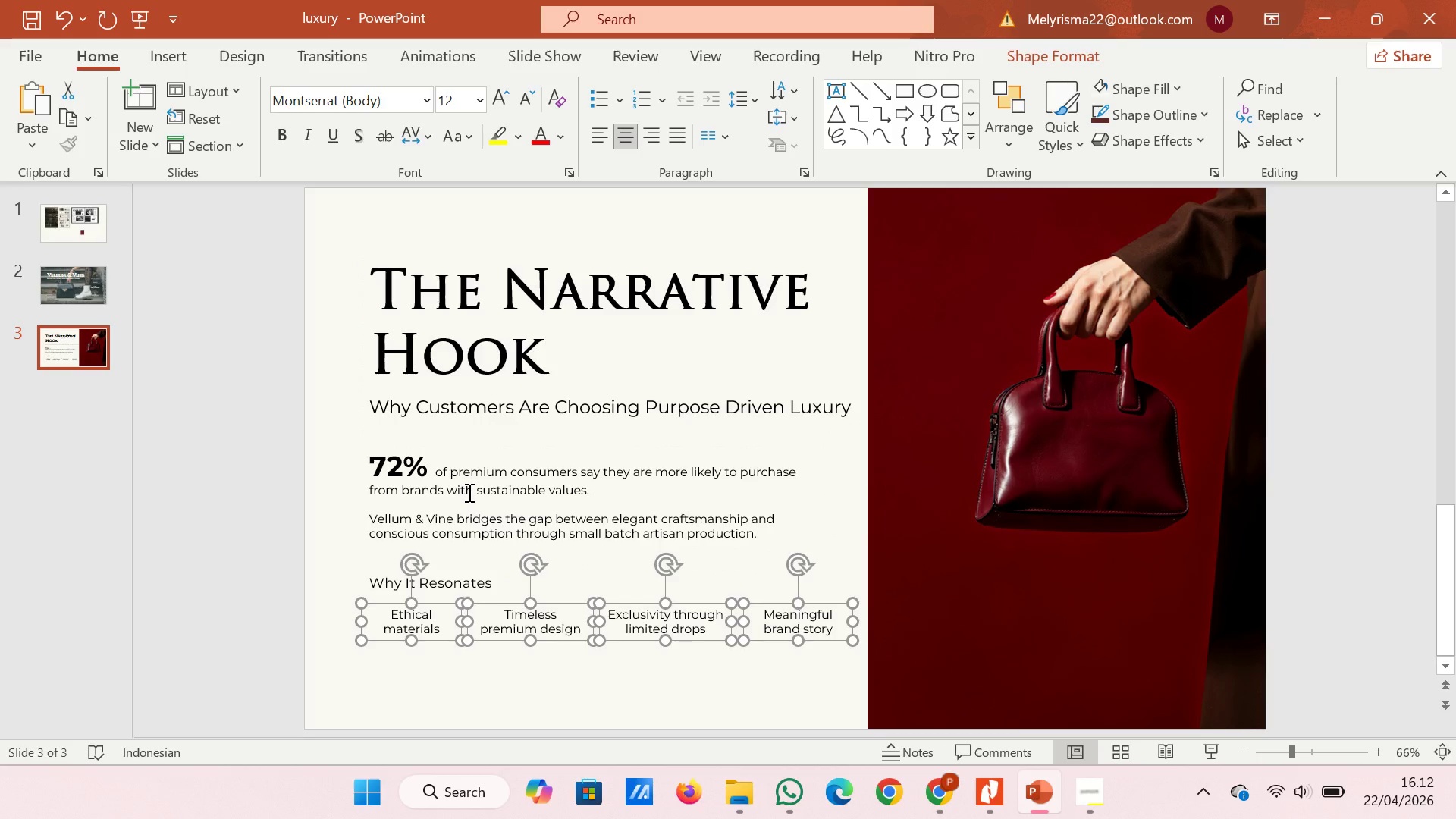 
left_click([496, 714])
 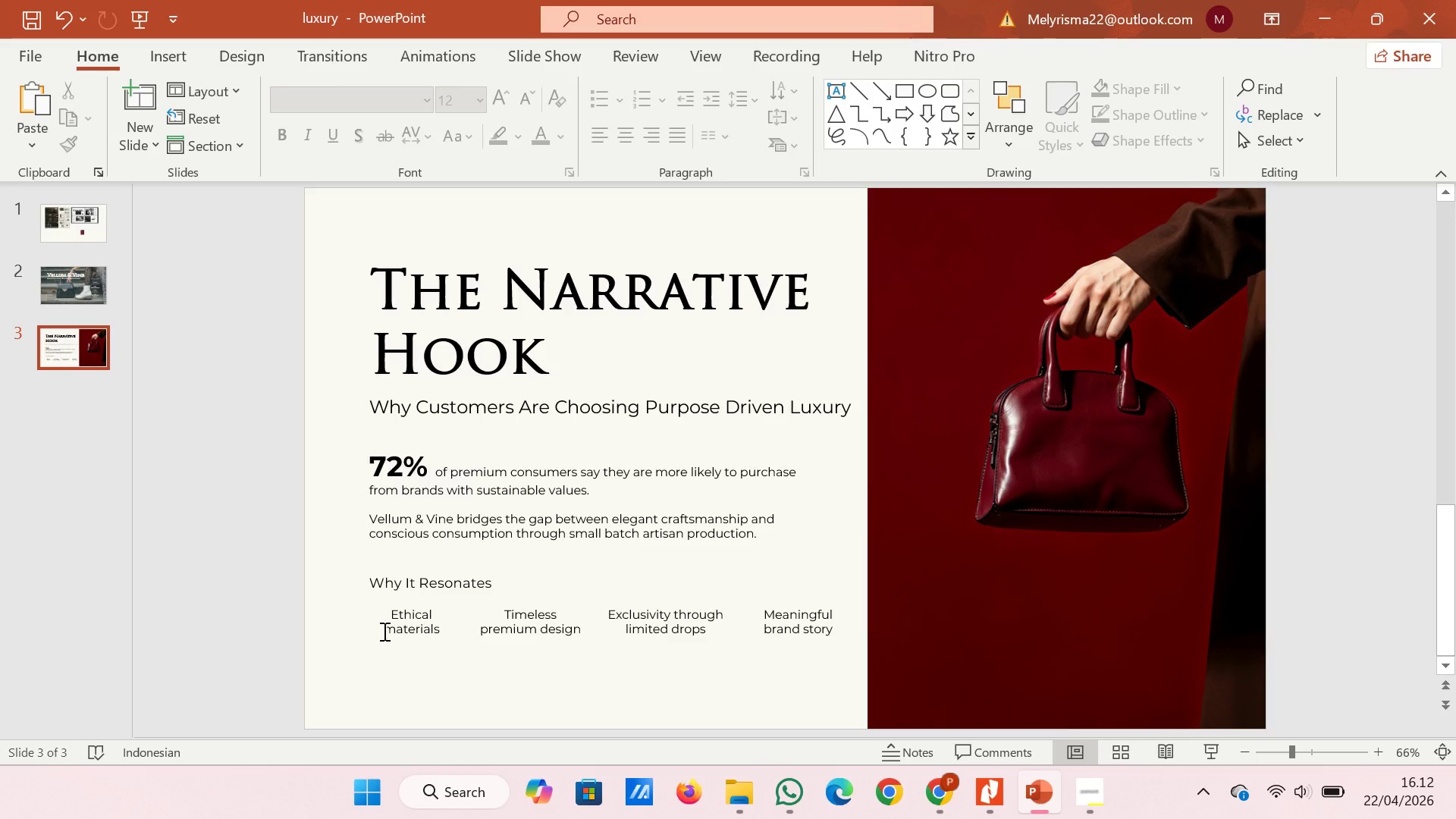 
left_click([392, 631])
 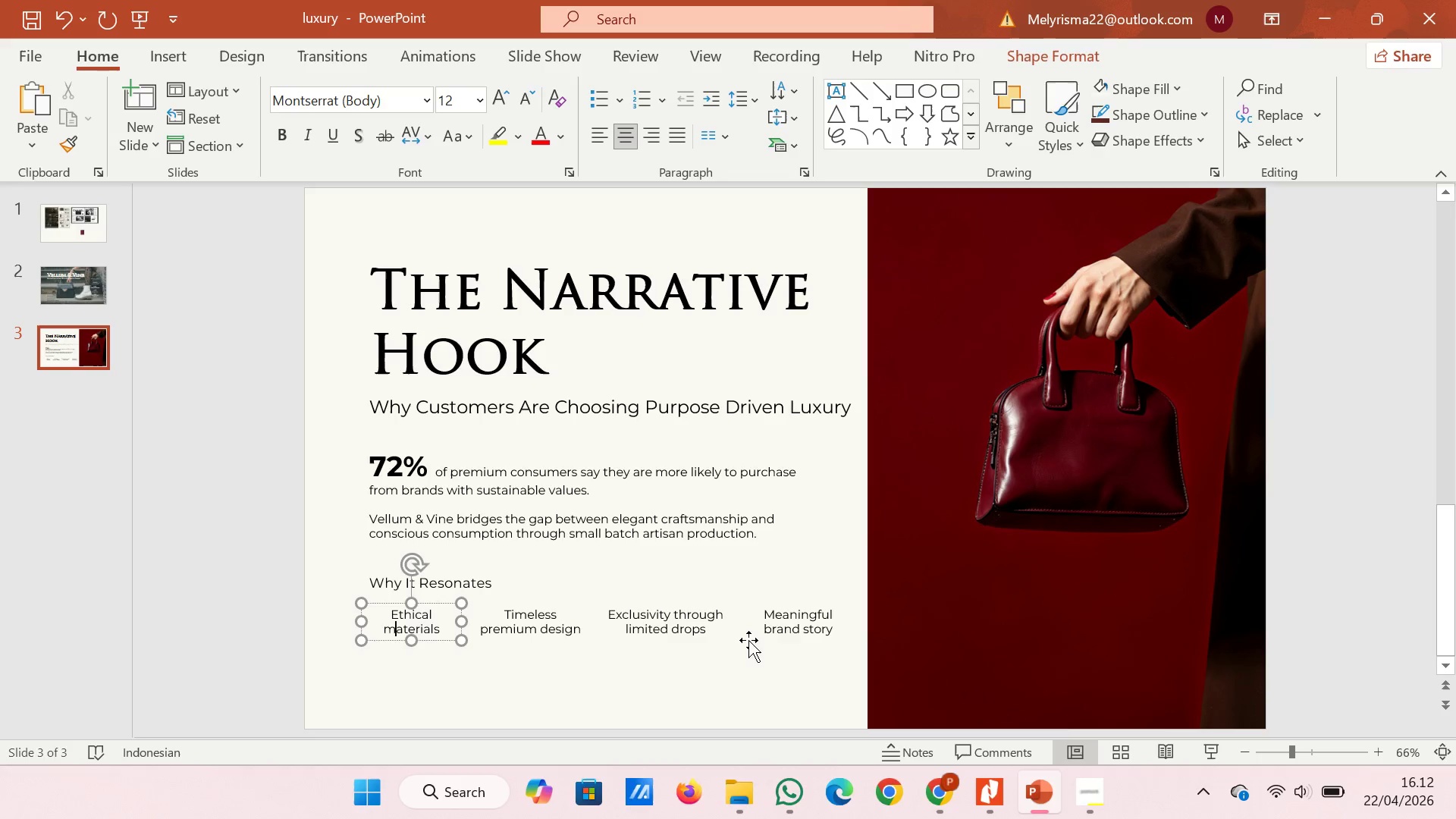 
left_click([786, 632])
 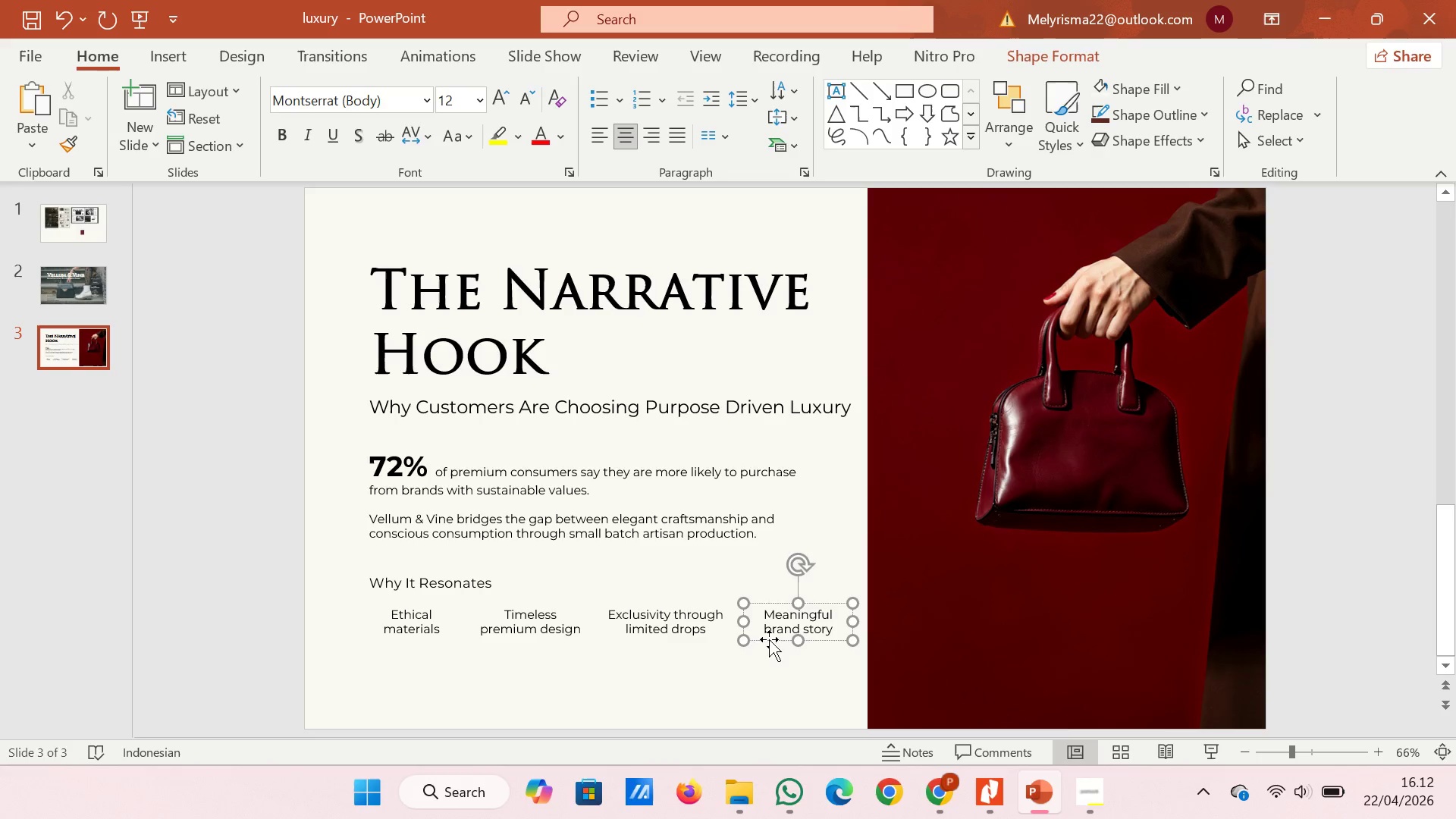 
left_click([678, 688])
 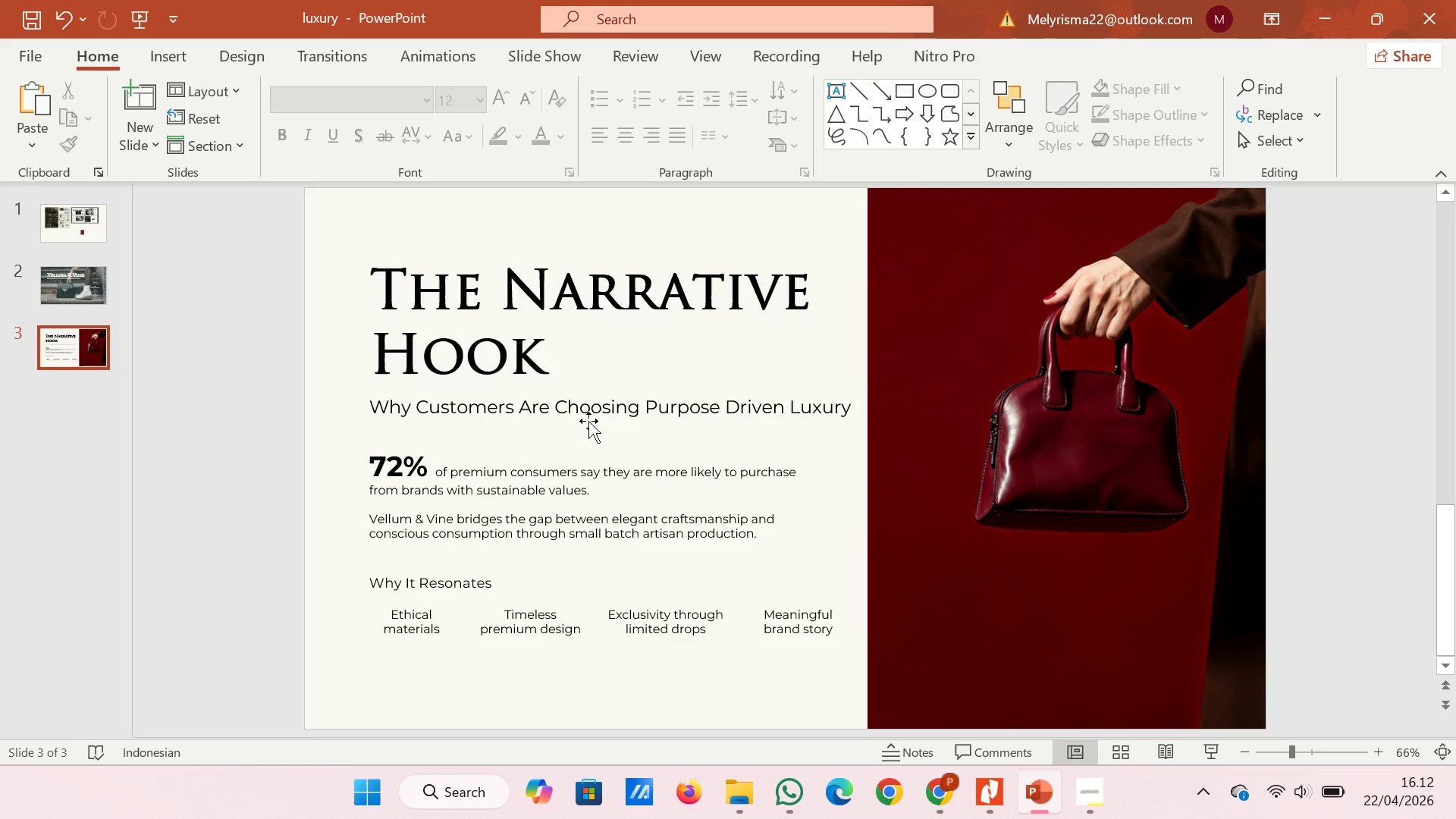 
left_click([588, 421])
 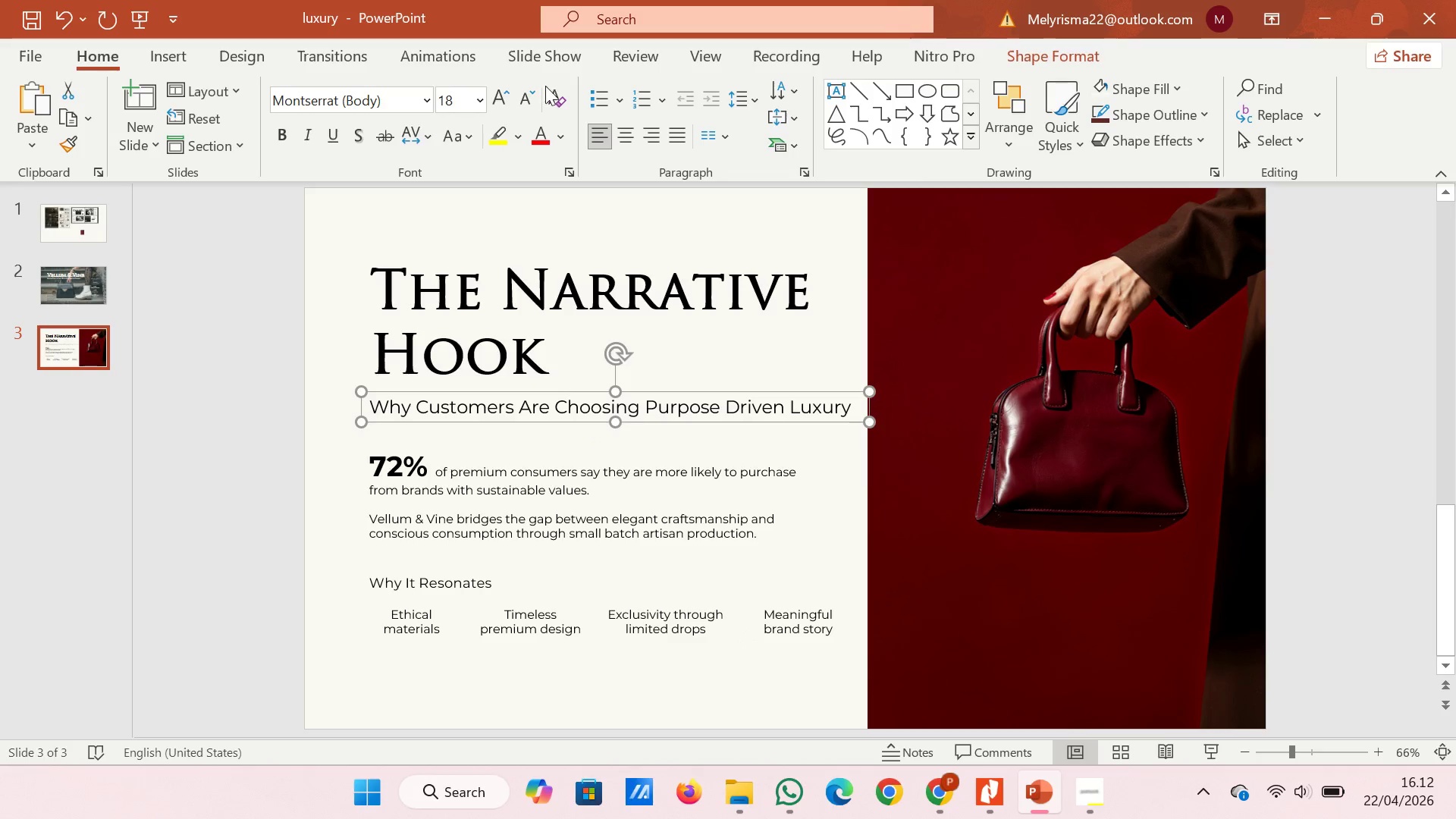 
left_click([529, 93])
 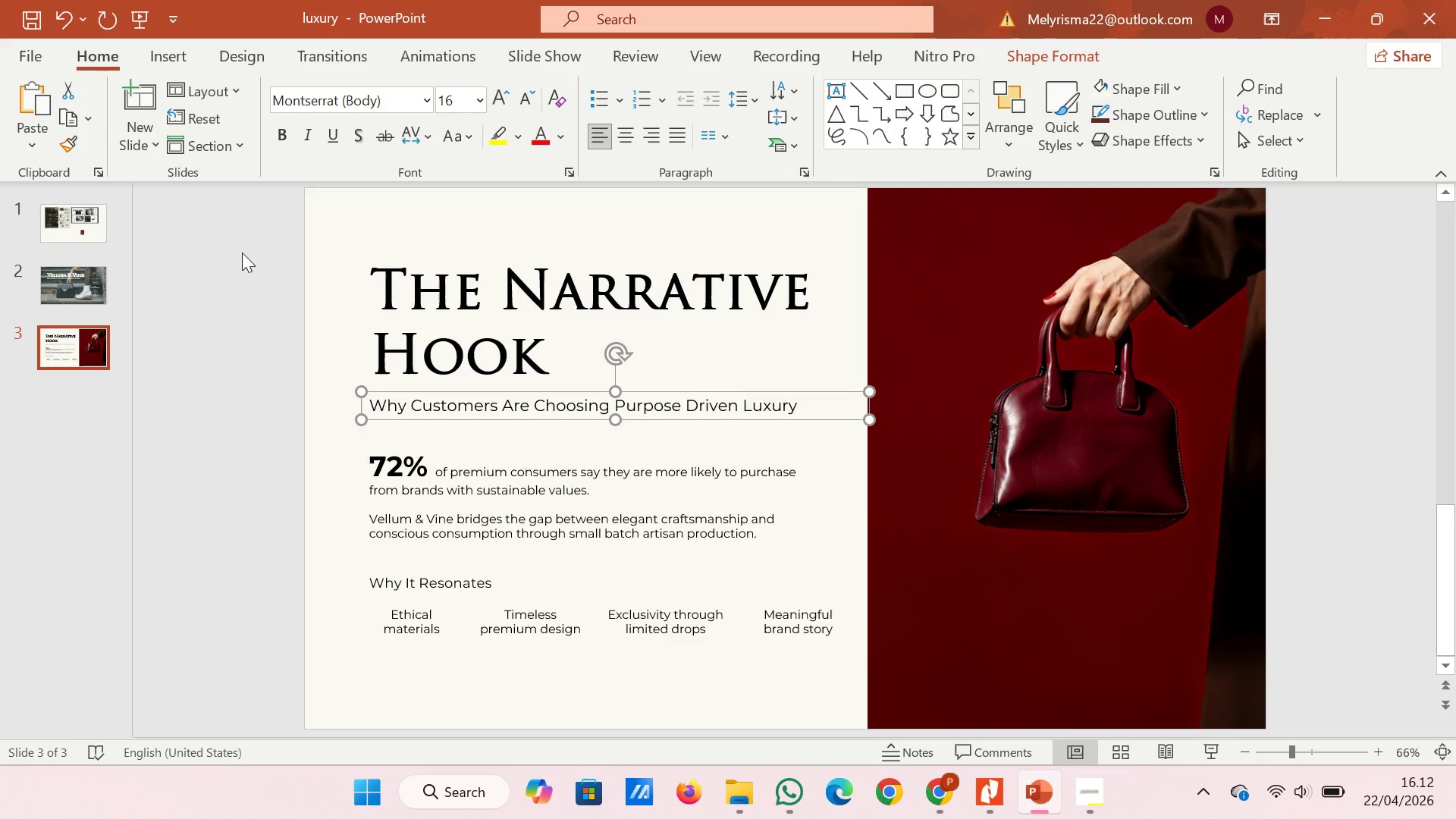 
left_click([242, 253])
 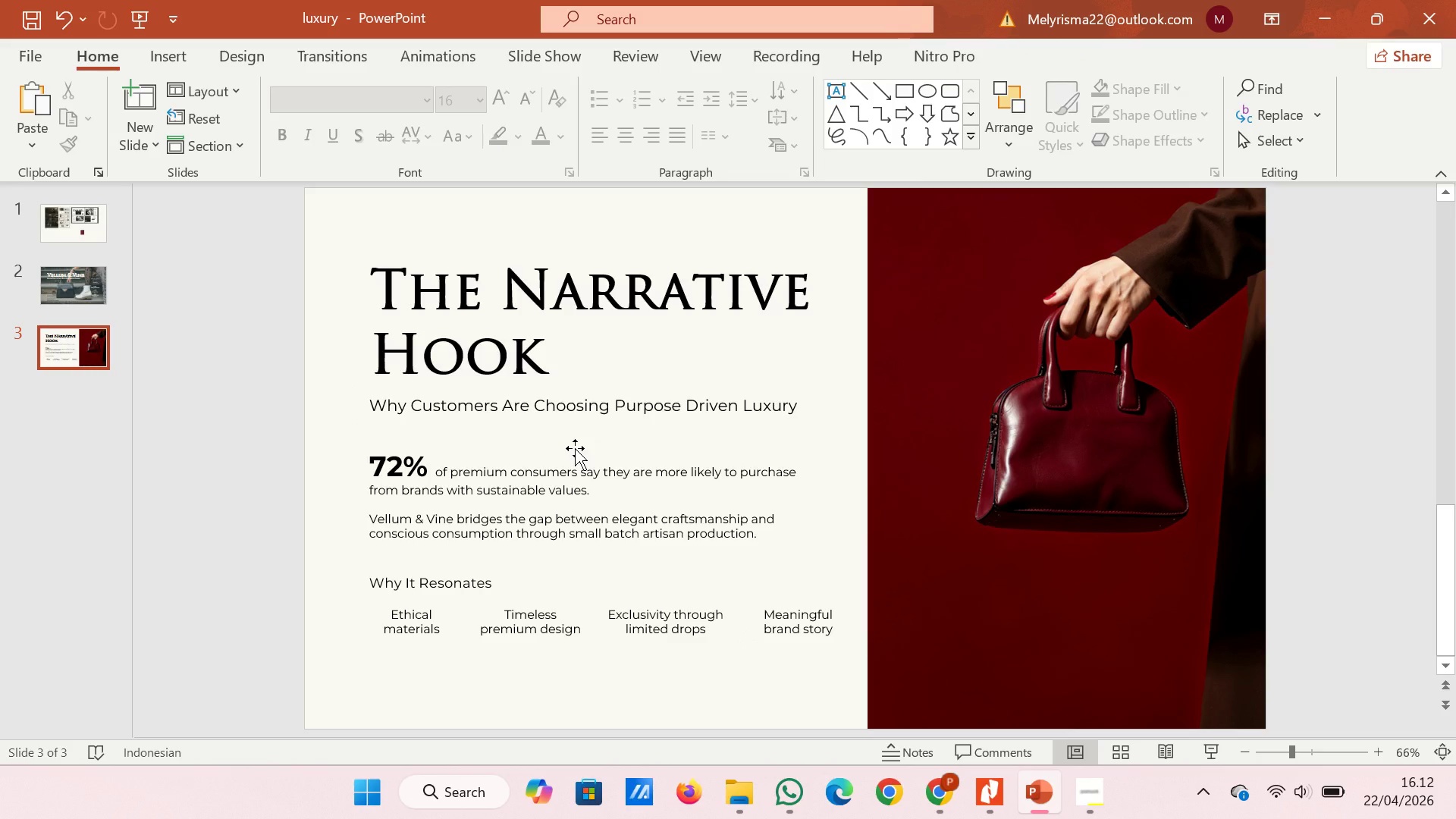 
left_click([576, 535])
 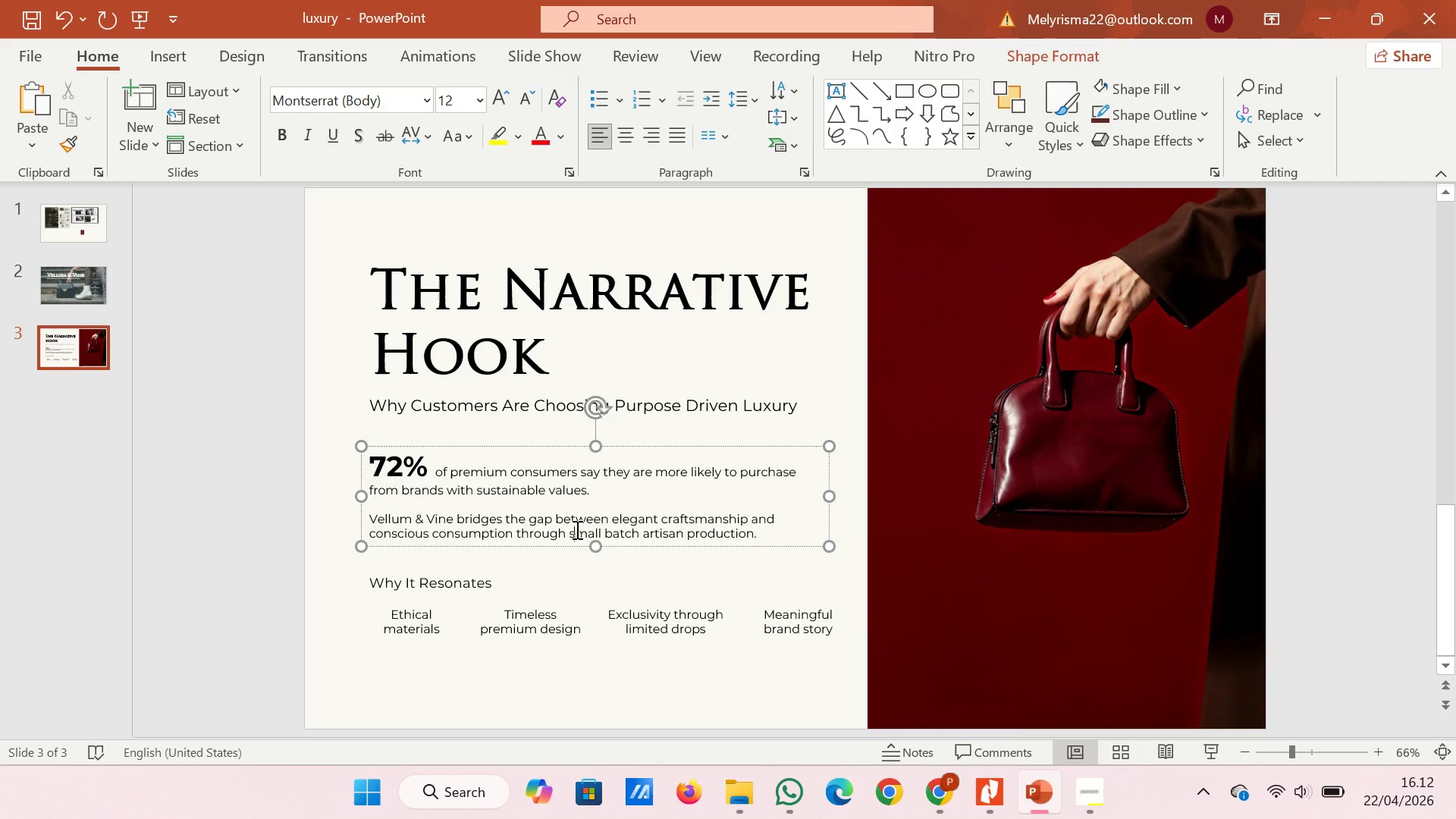 
left_click_drag(start_coordinate=[575, 529], to_coordinate=[606, 529])
 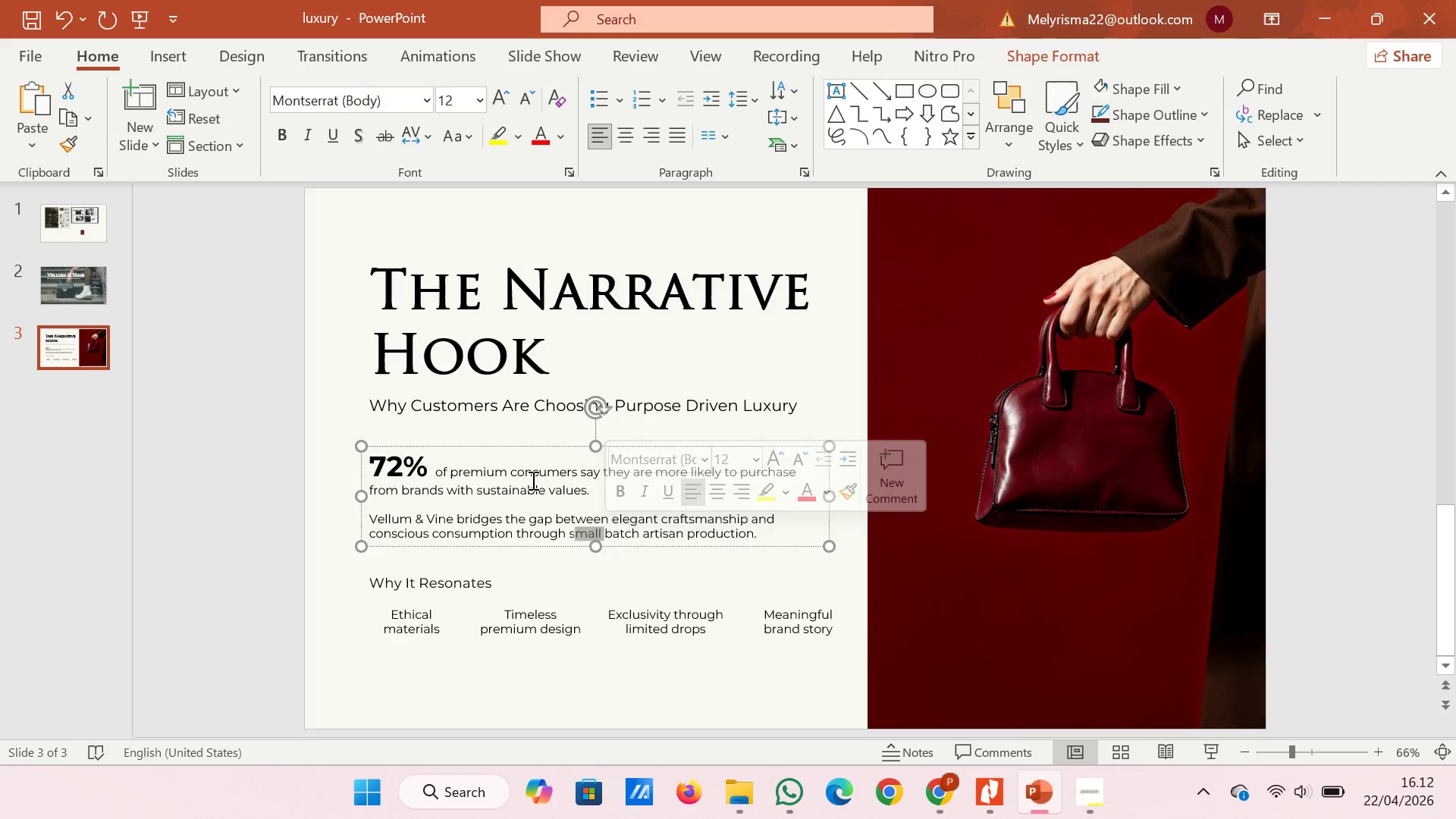 
left_click([532, 480])
 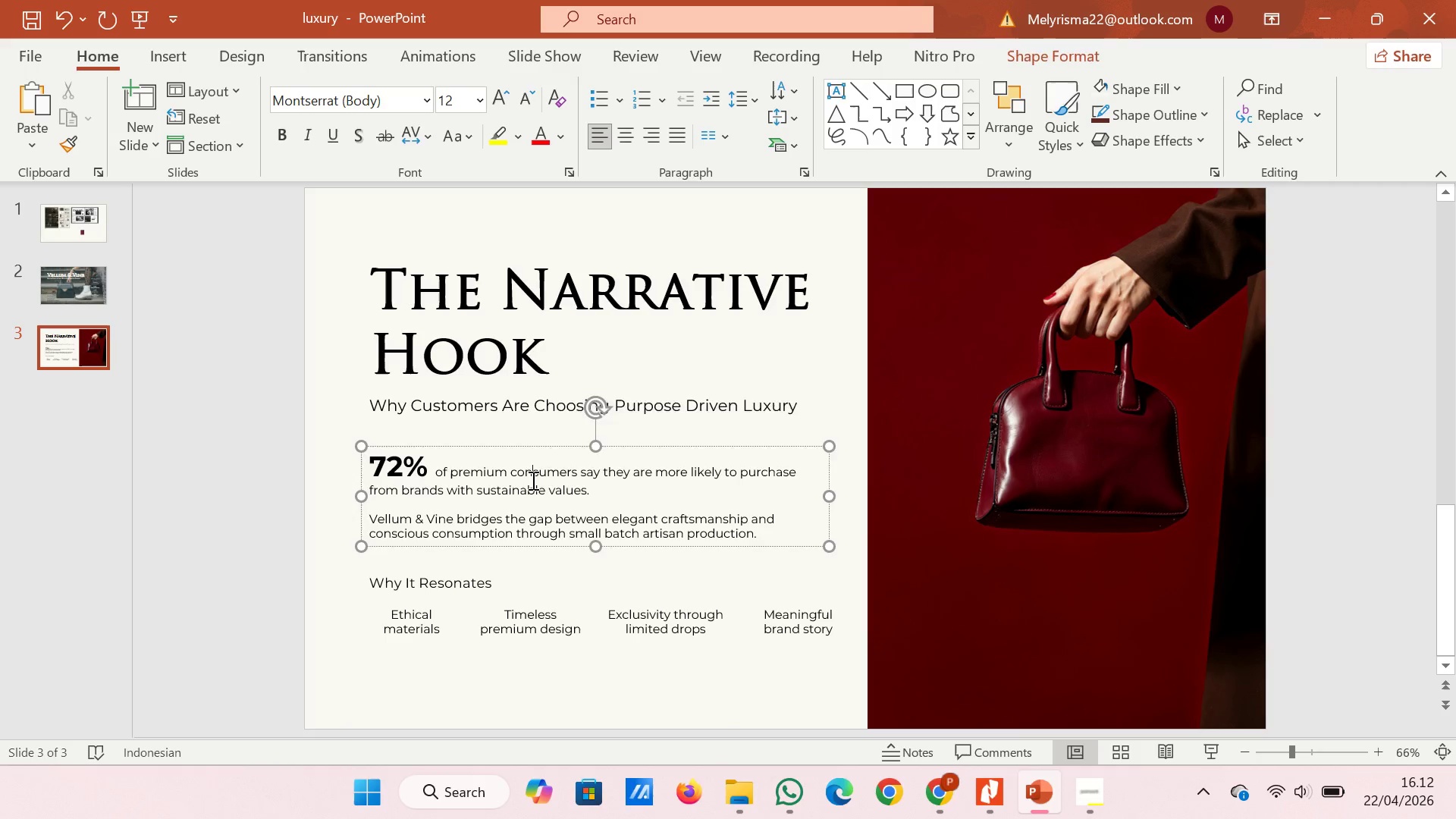 
left_click_drag(start_coordinate=[532, 480], to_coordinate=[548, 480])
 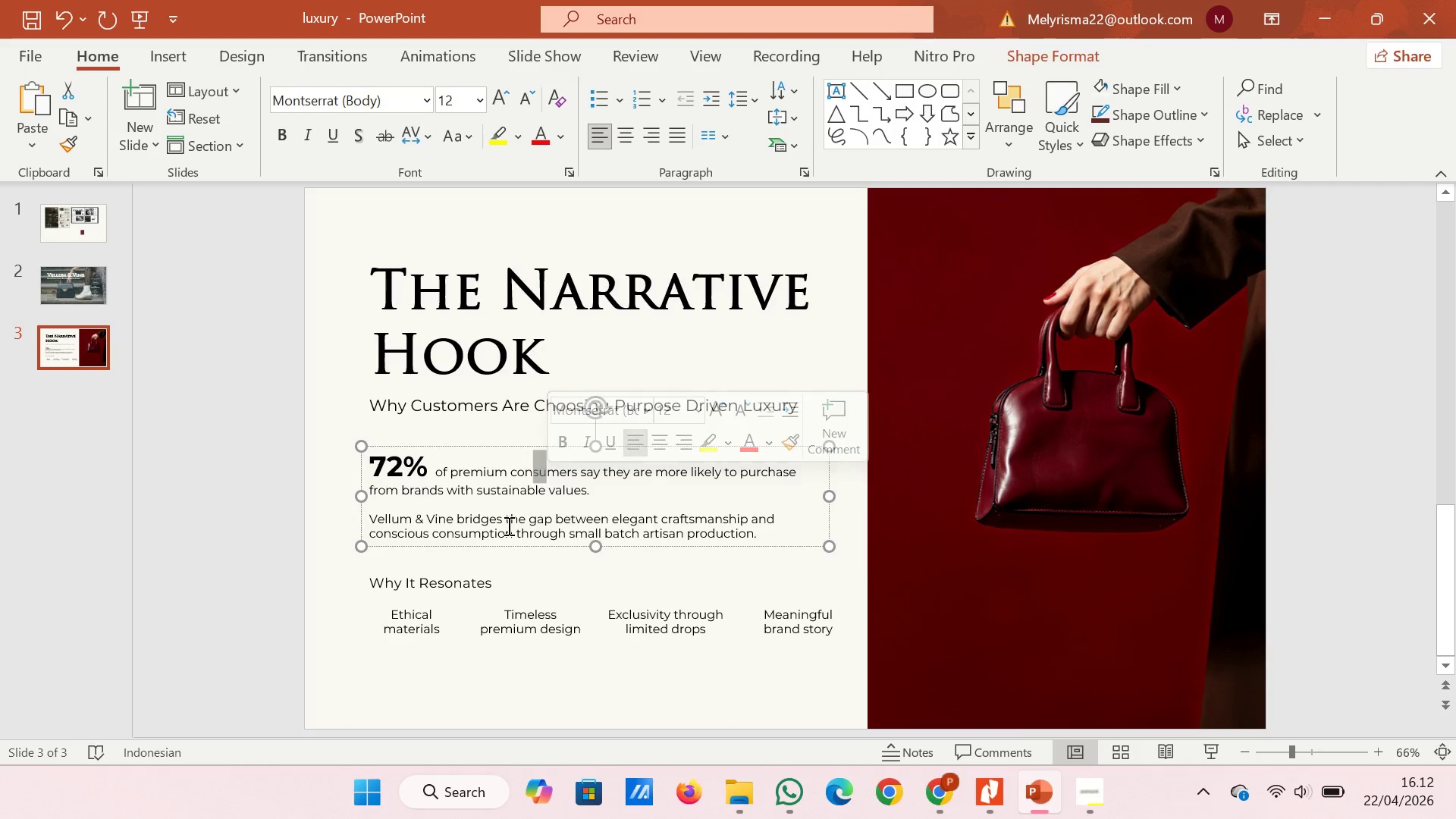 
left_click([507, 526])
 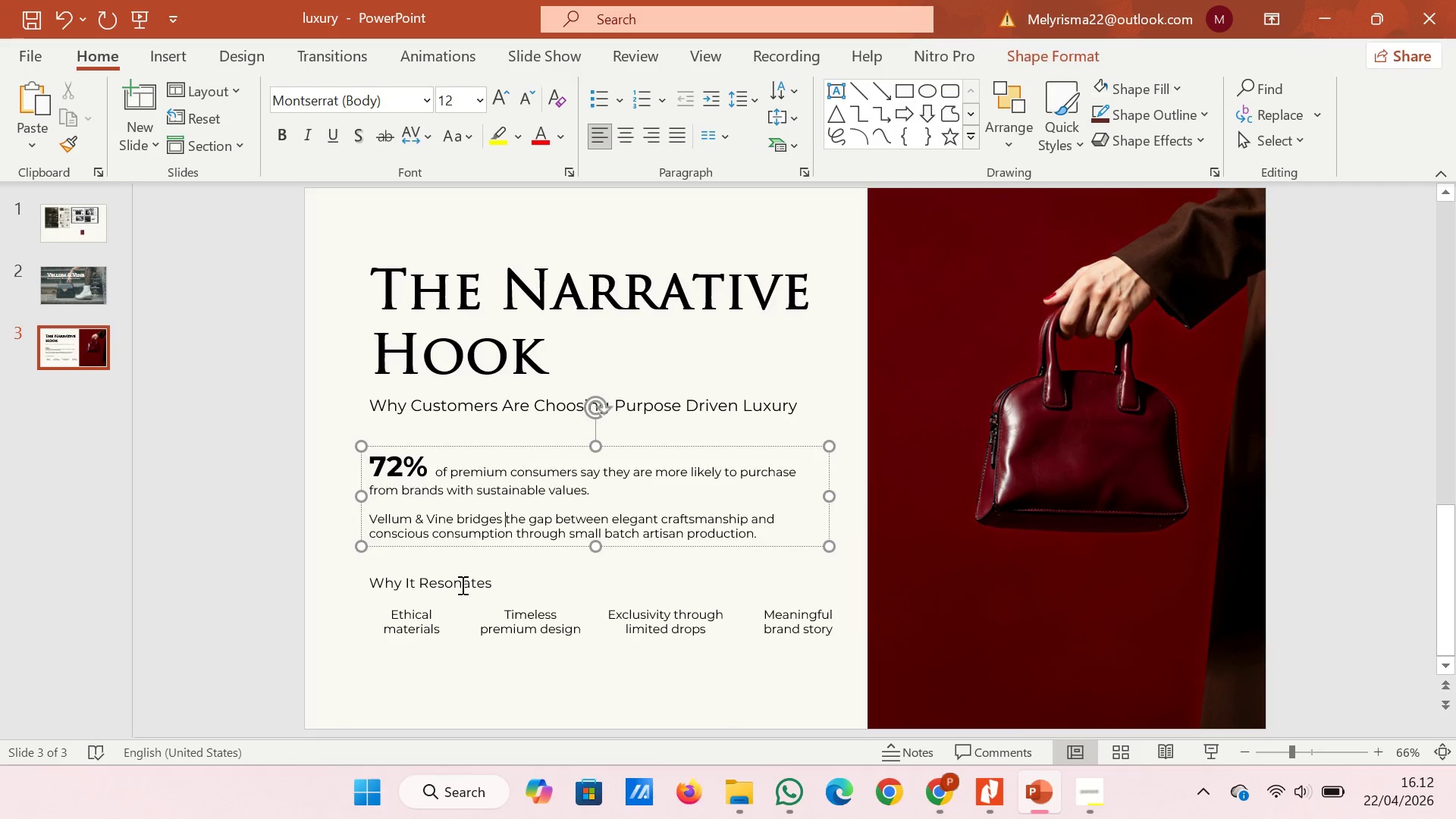 
left_click([335, 659])
 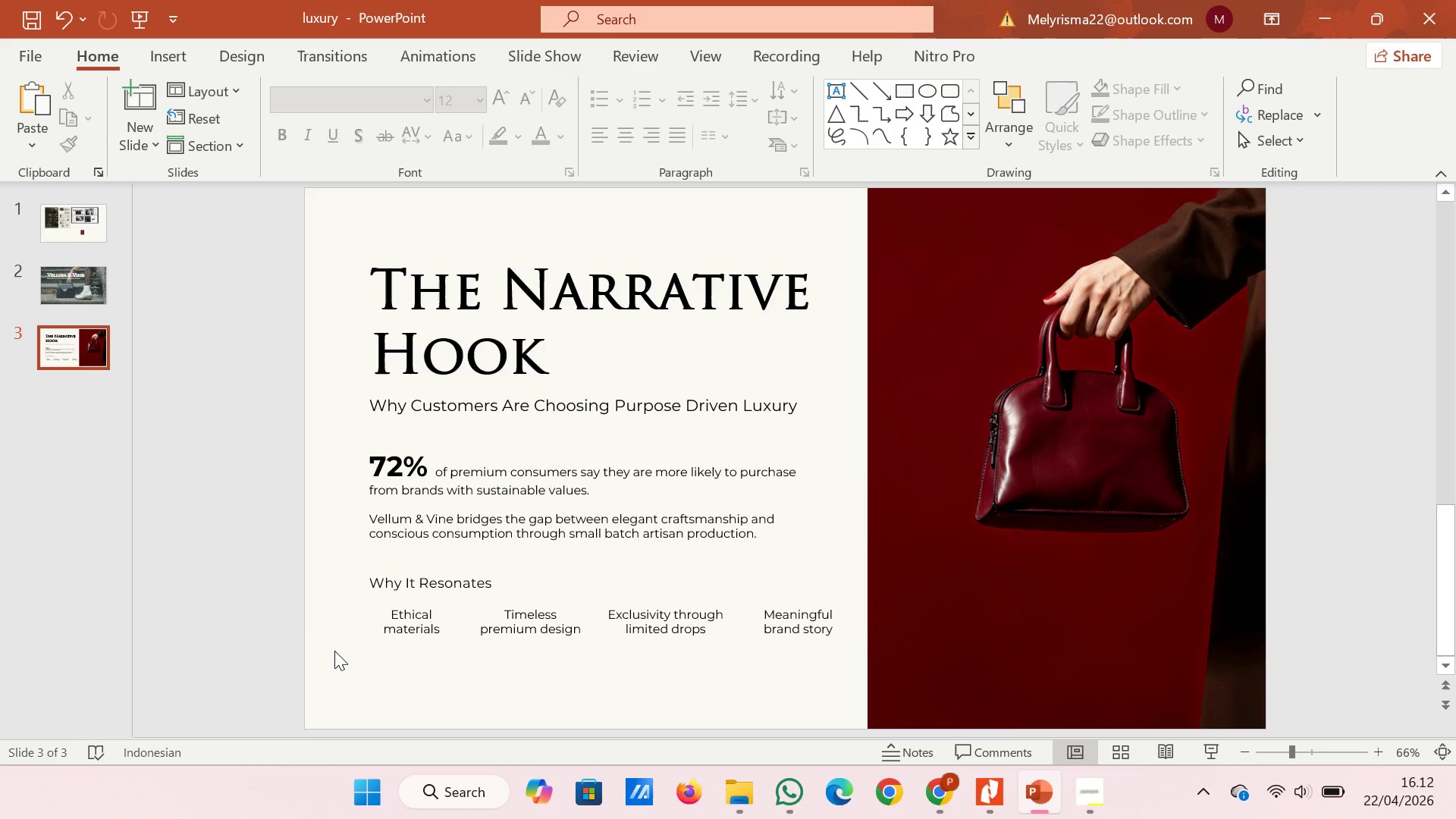 
wait(11.45)
 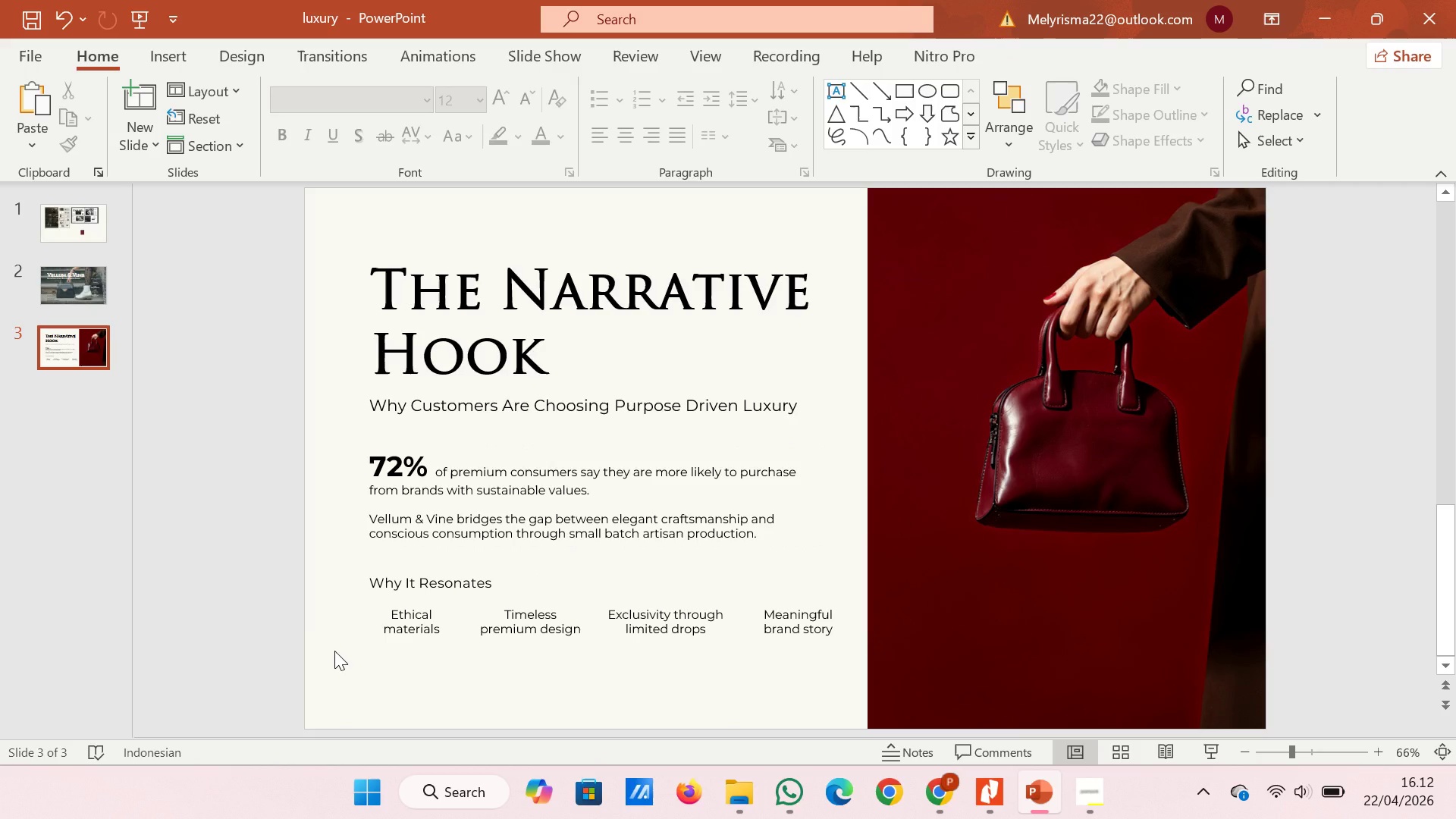 
left_click([95, 220])
 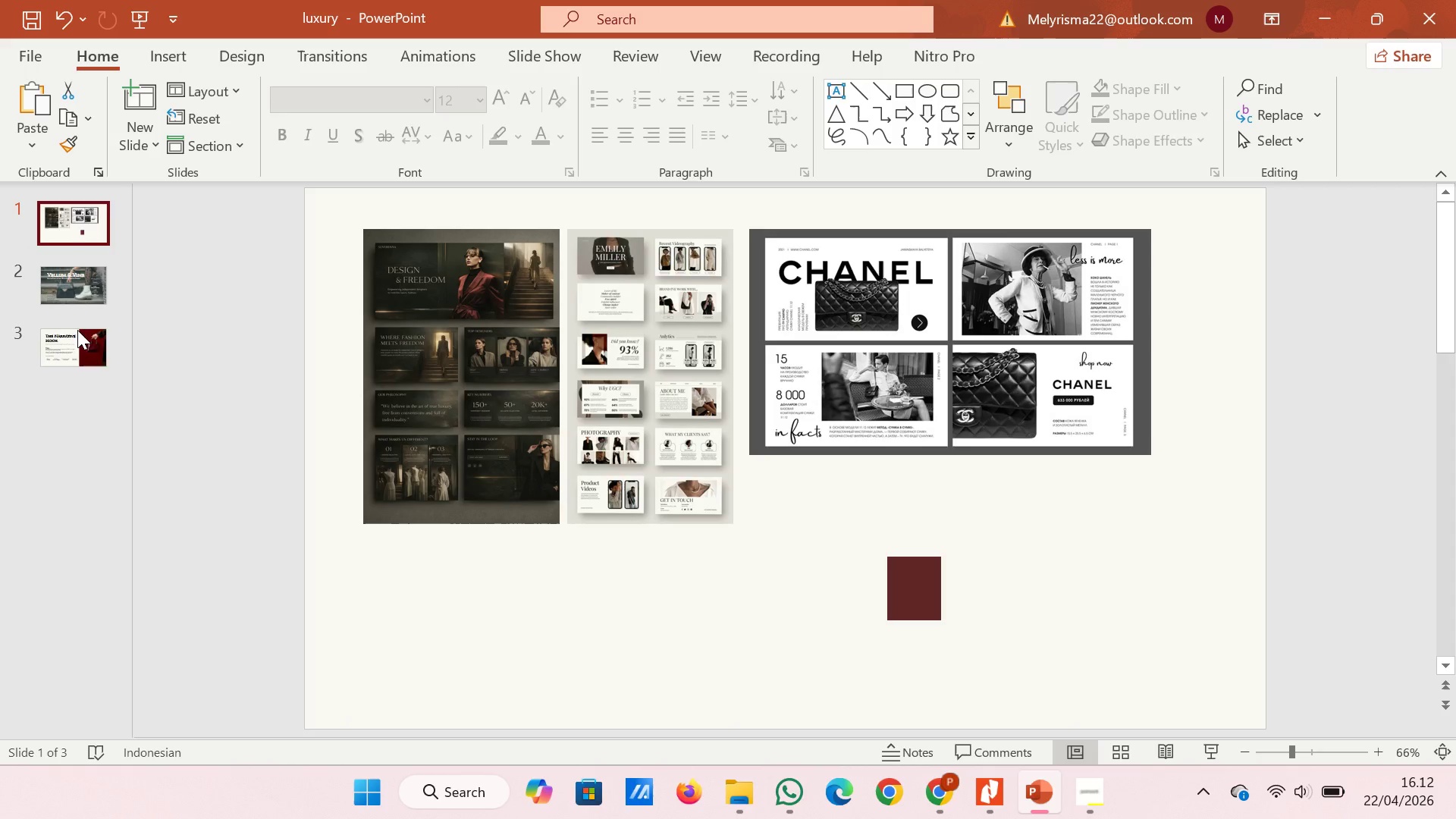 
wait(6.95)
 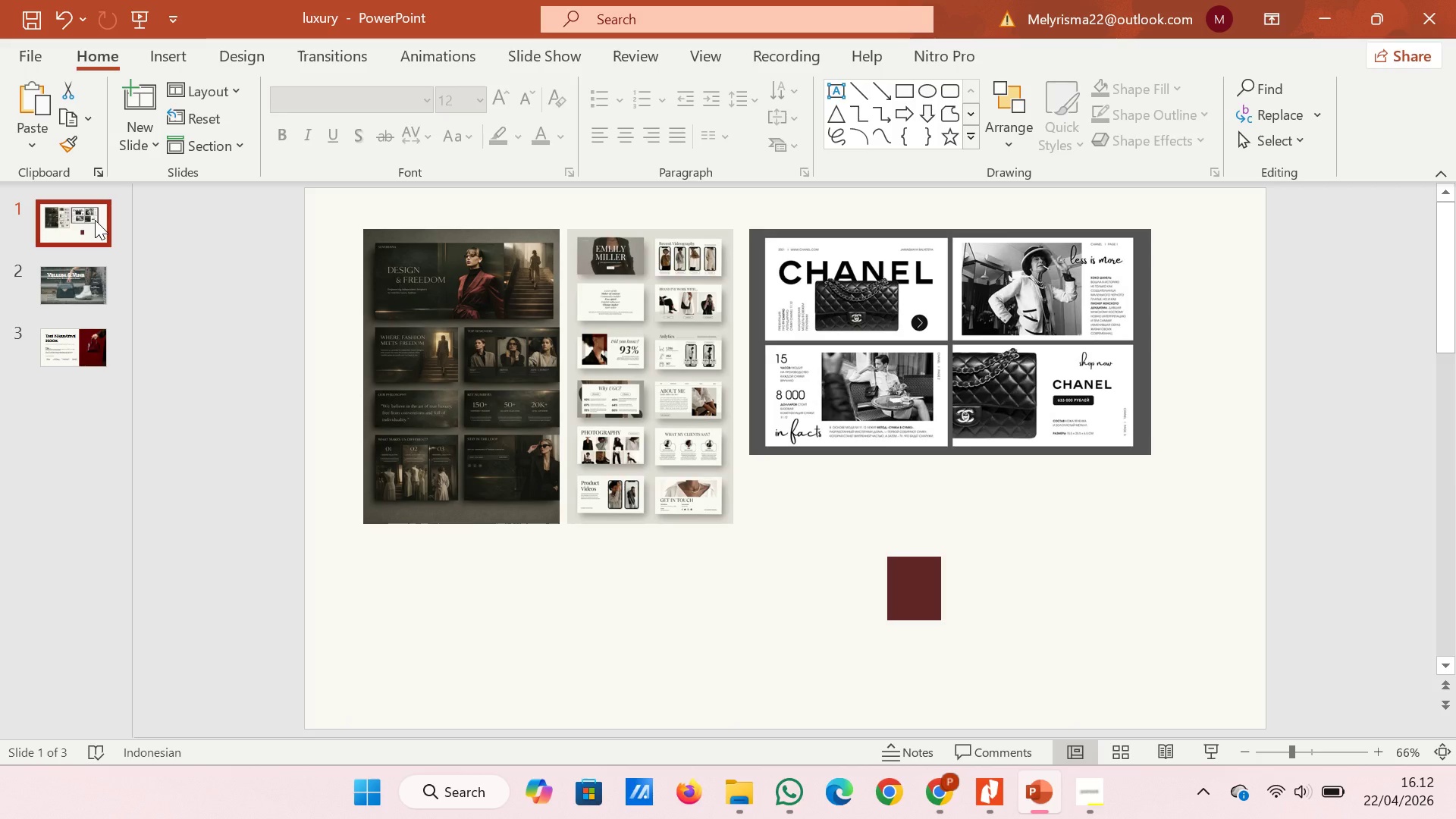 
left_click([77, 336])
 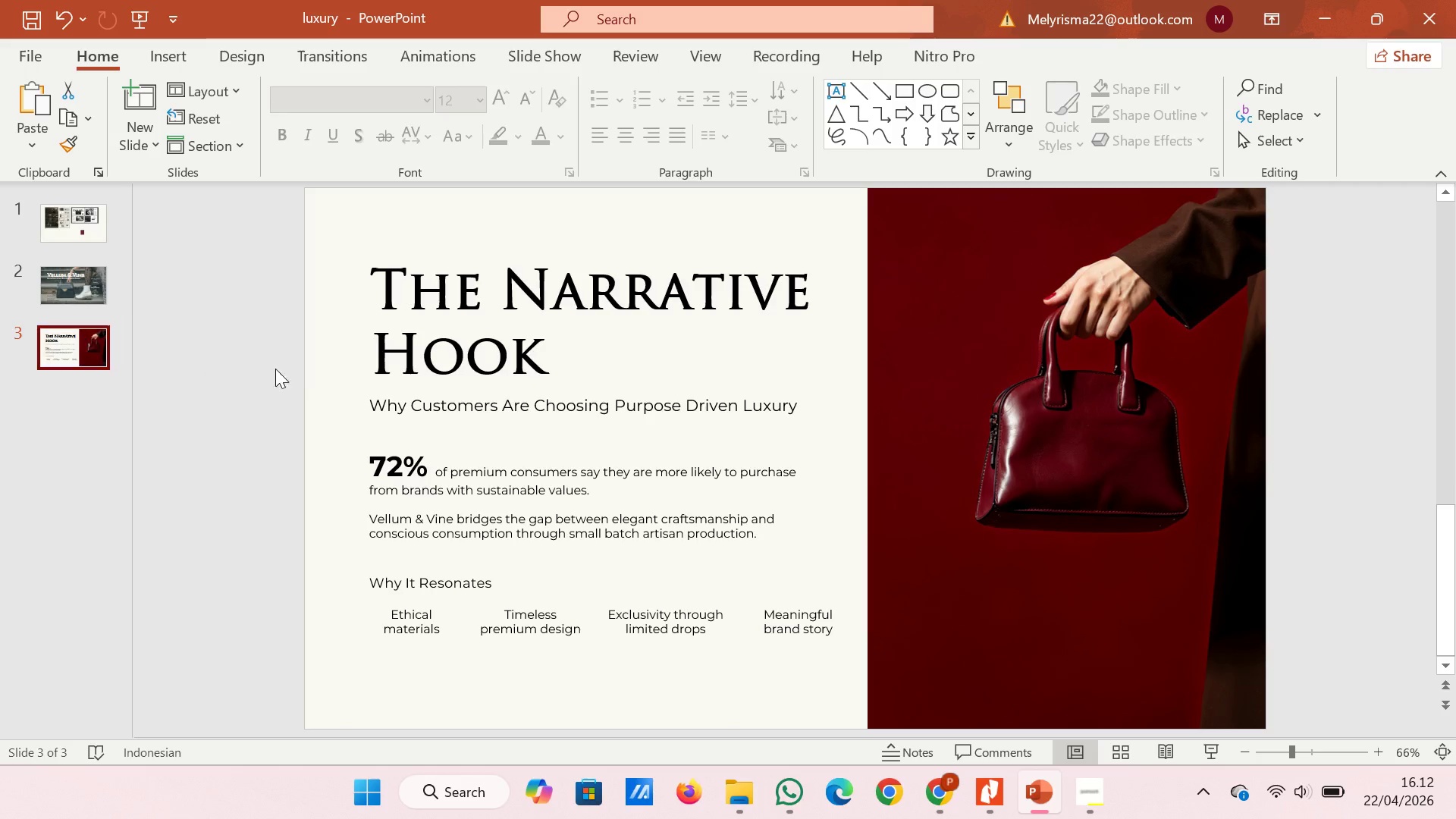 
left_click([513, 585])
 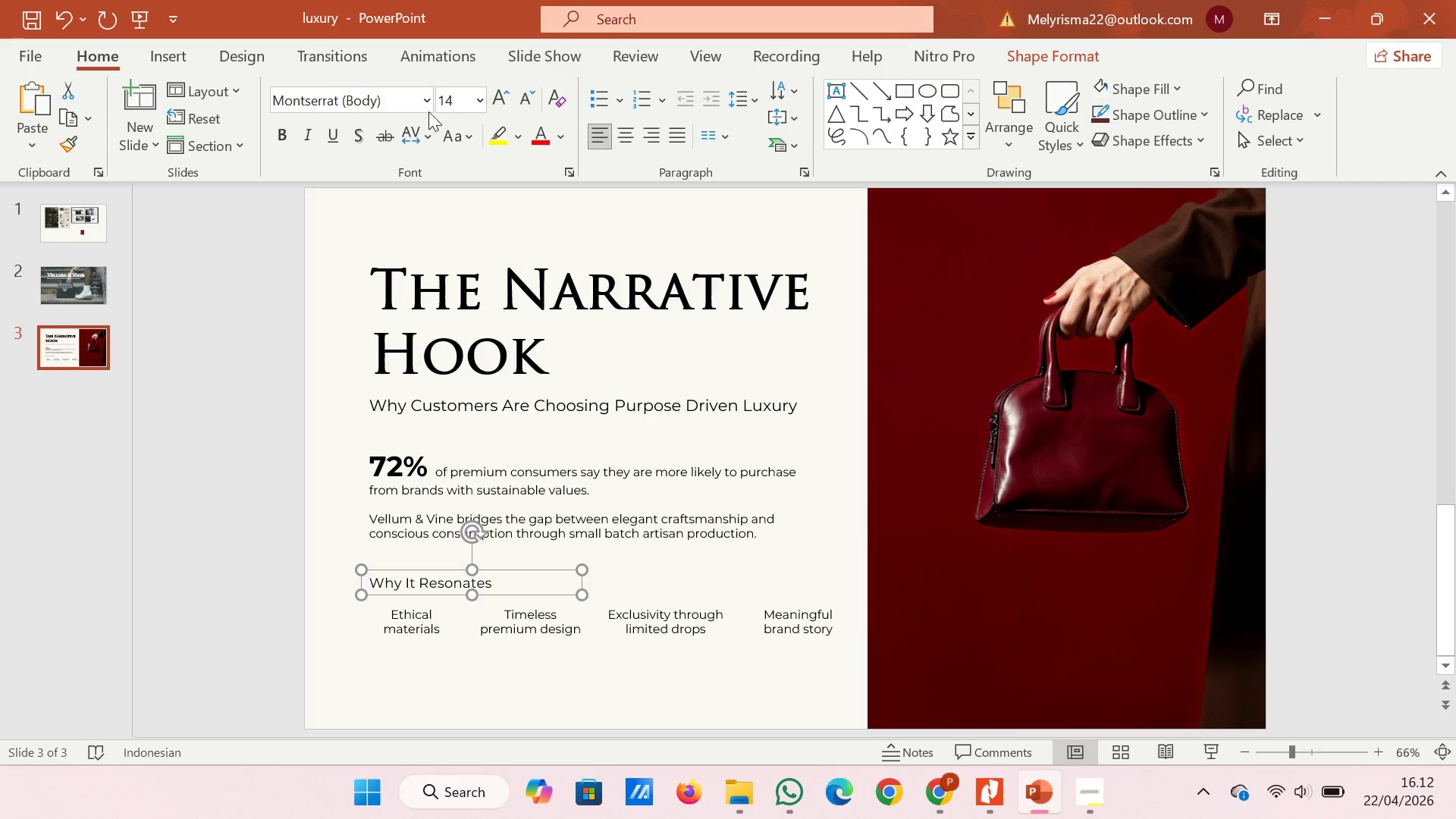 
left_click([426, 109])
 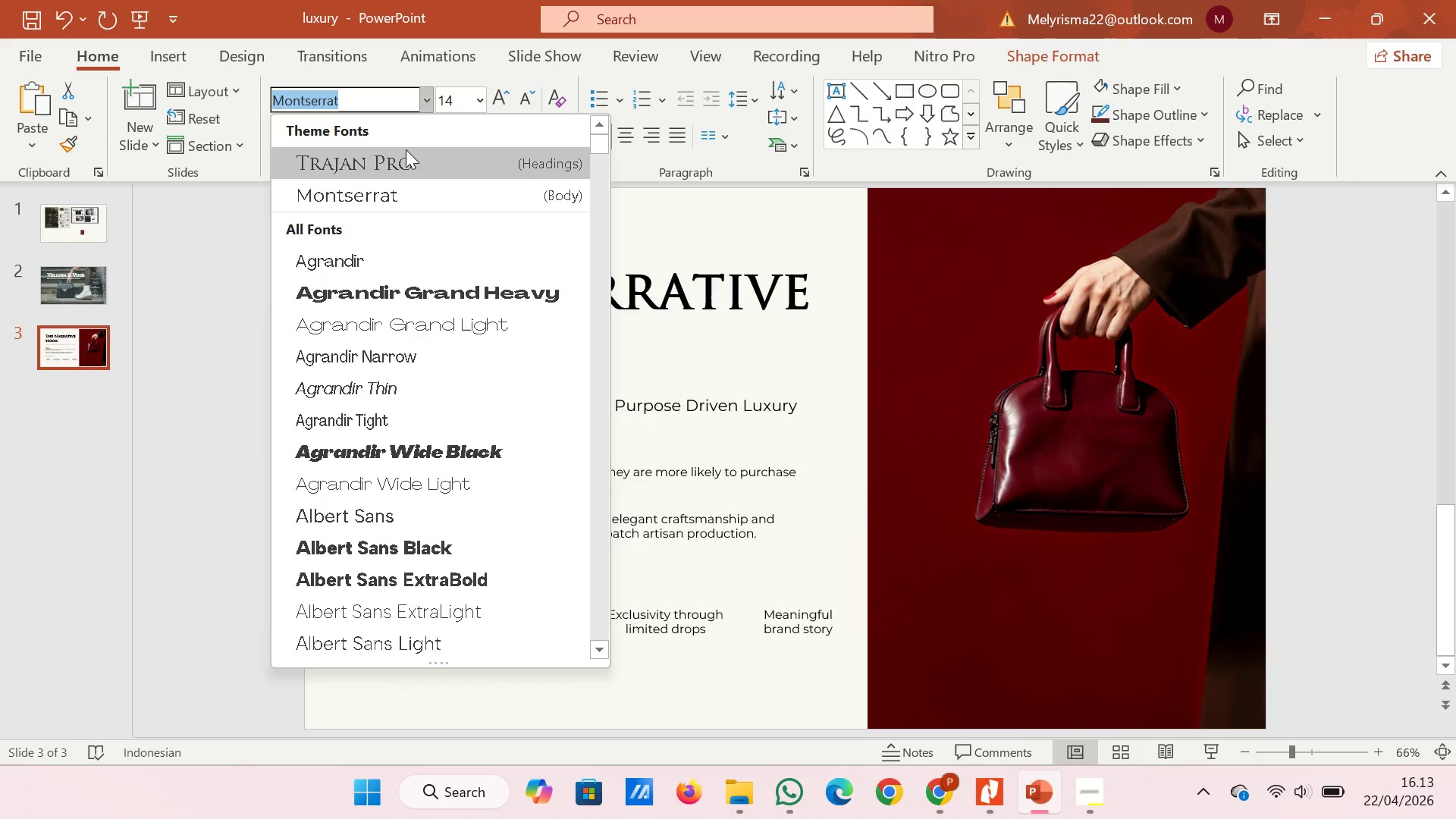 
left_click([406, 149])
 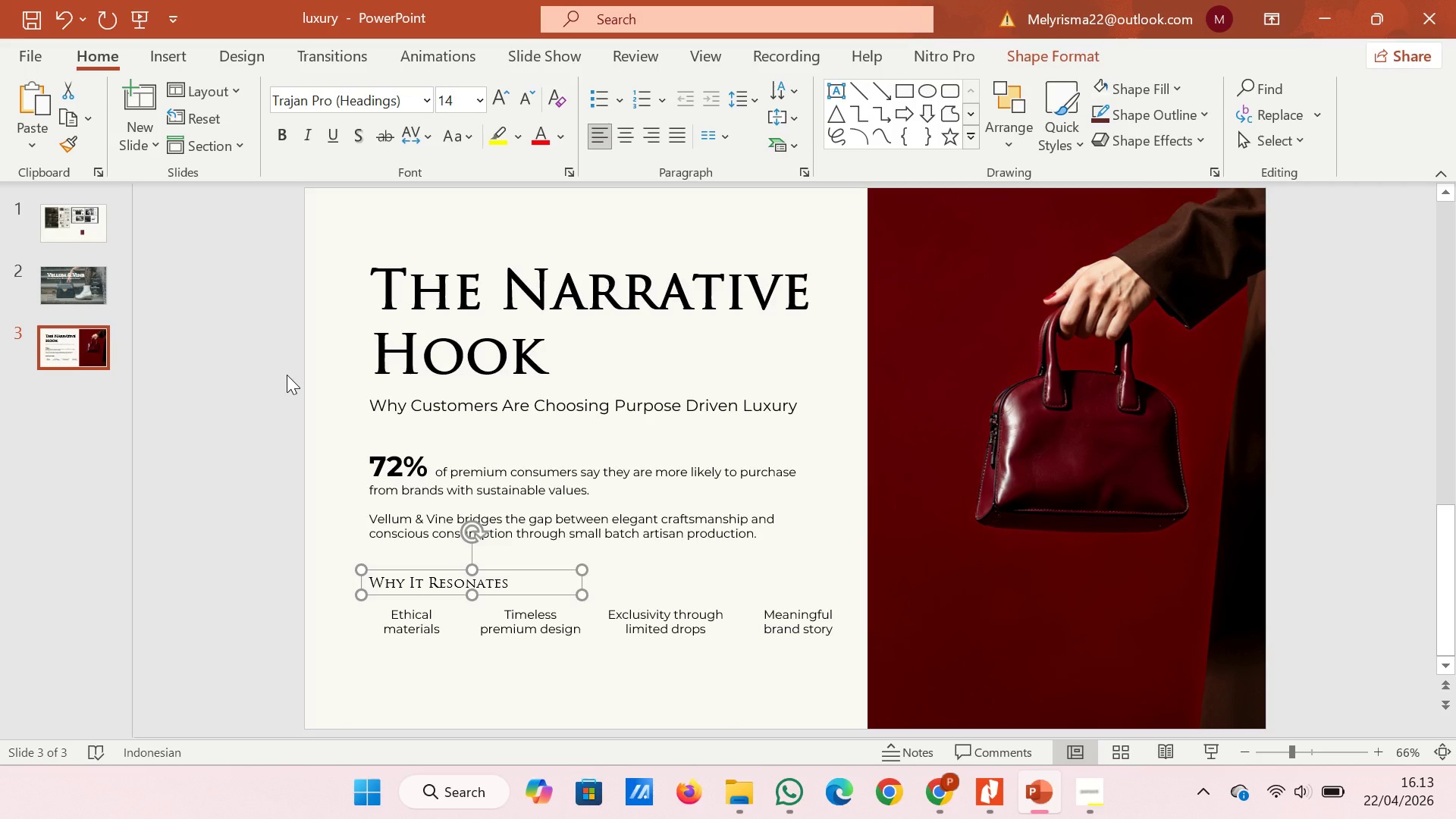 
left_click([287, 140])
 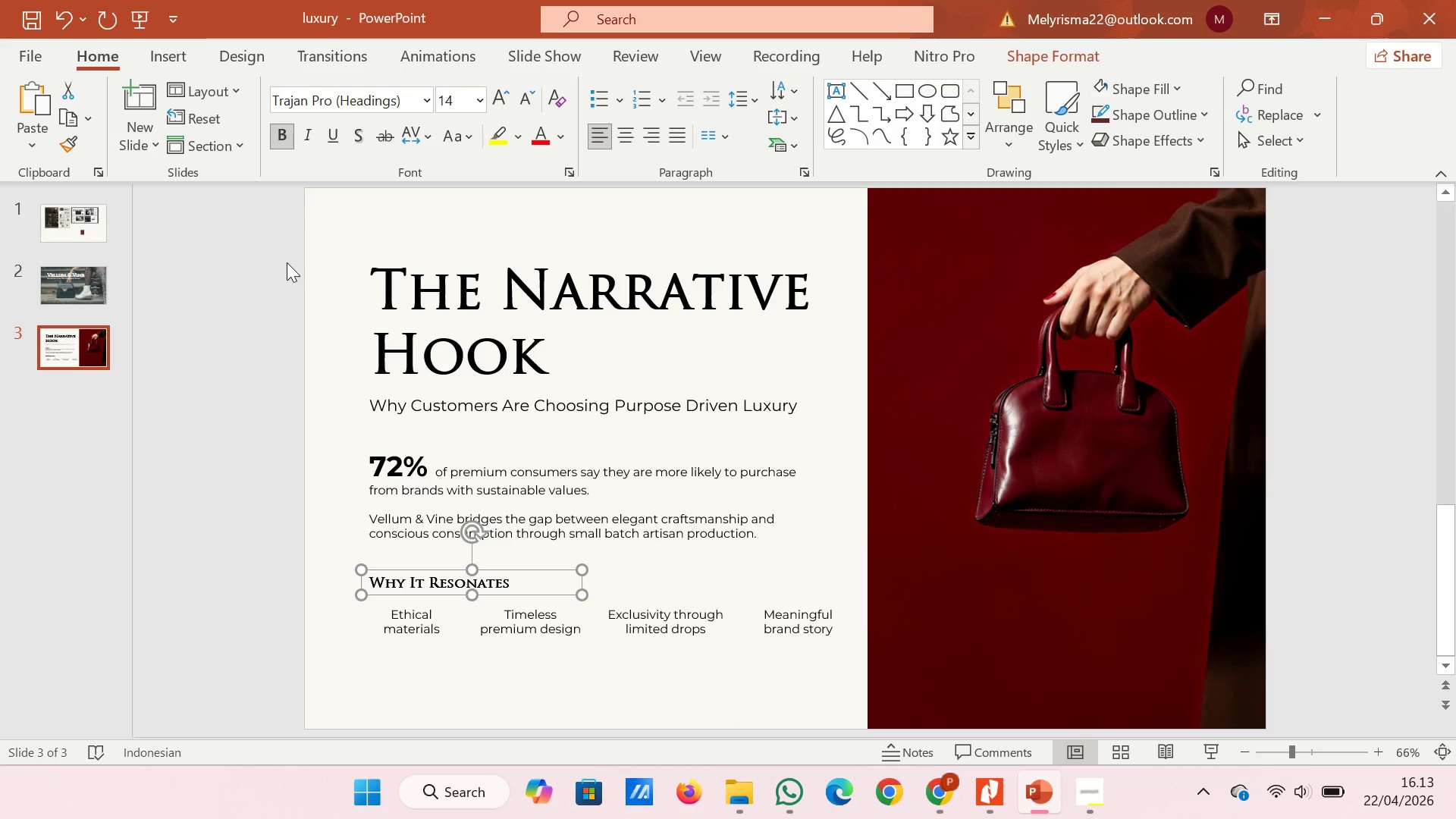 
left_click([287, 263])
 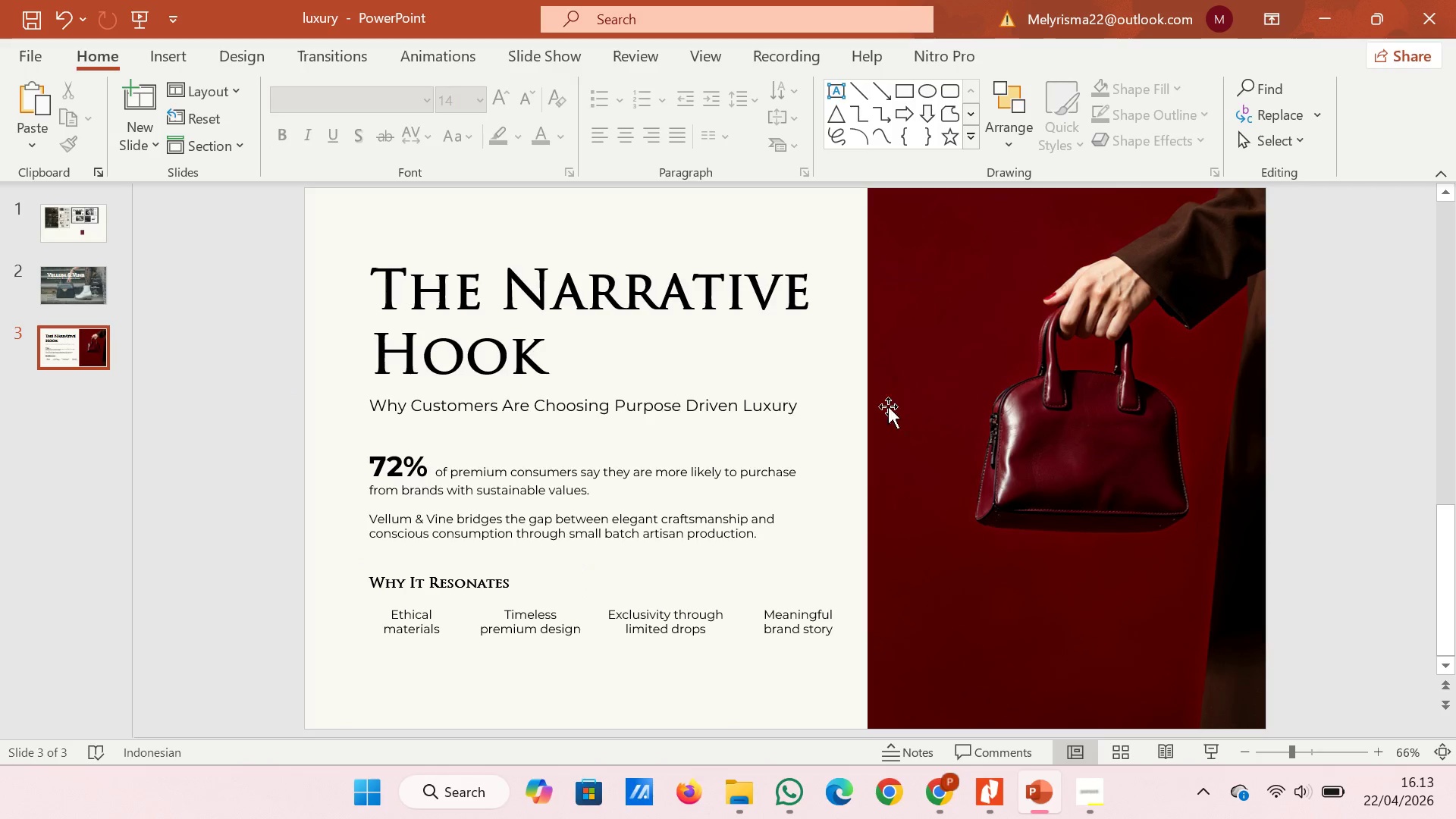 
wait(11.92)
 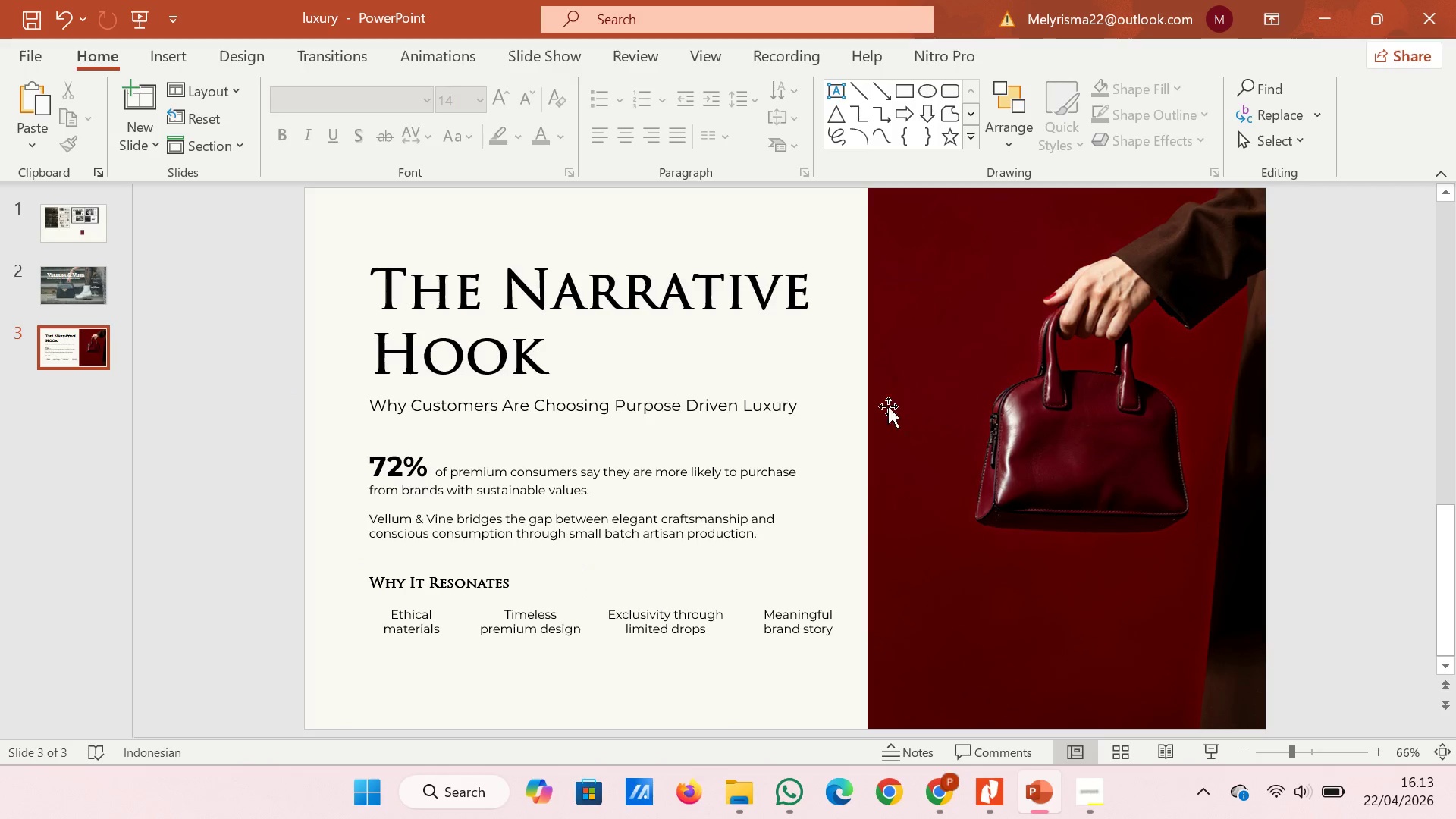 
left_click([907, 99])
 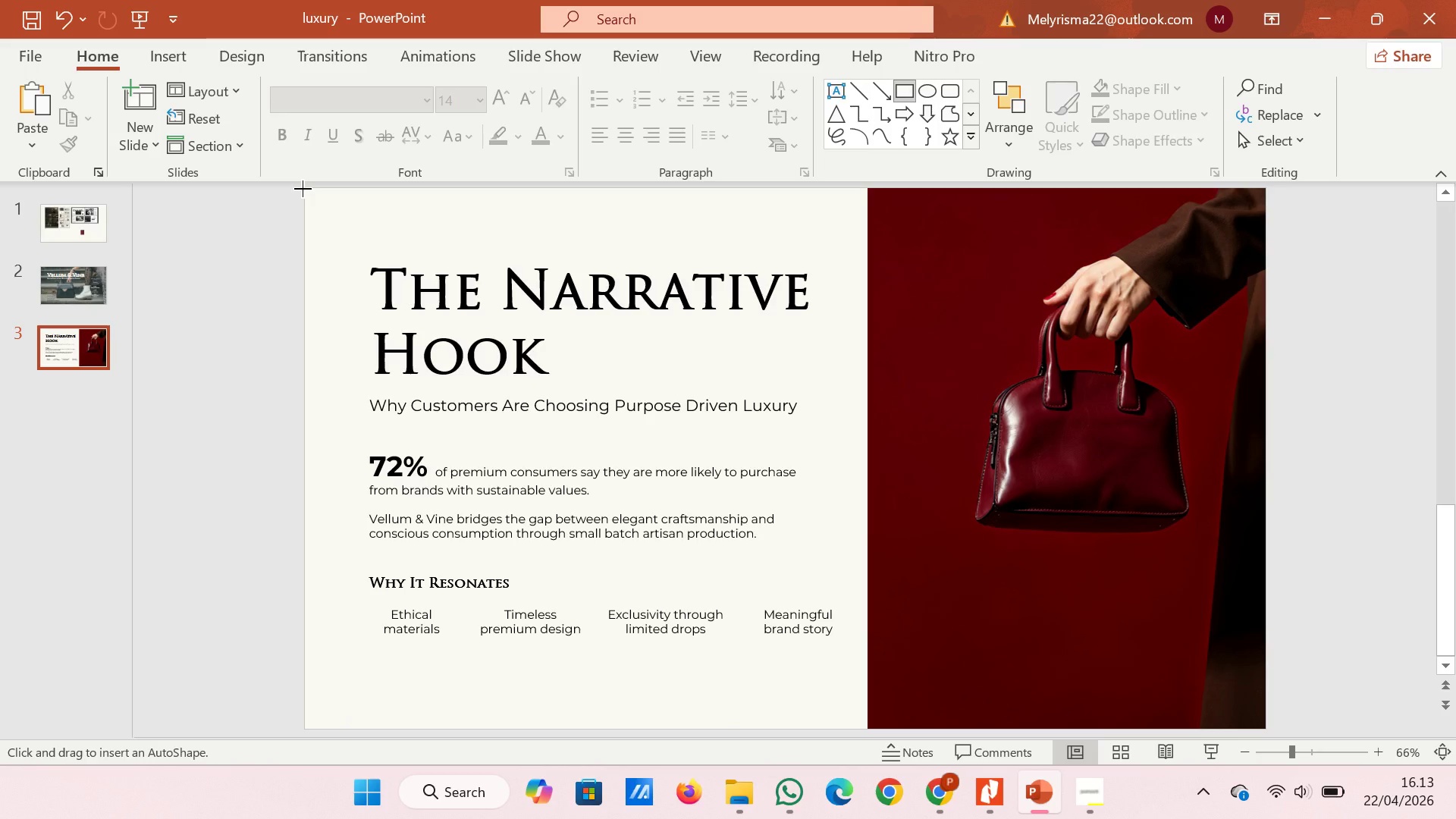 
left_click_drag(start_coordinate=[303, 186], to_coordinate=[347, 726])
 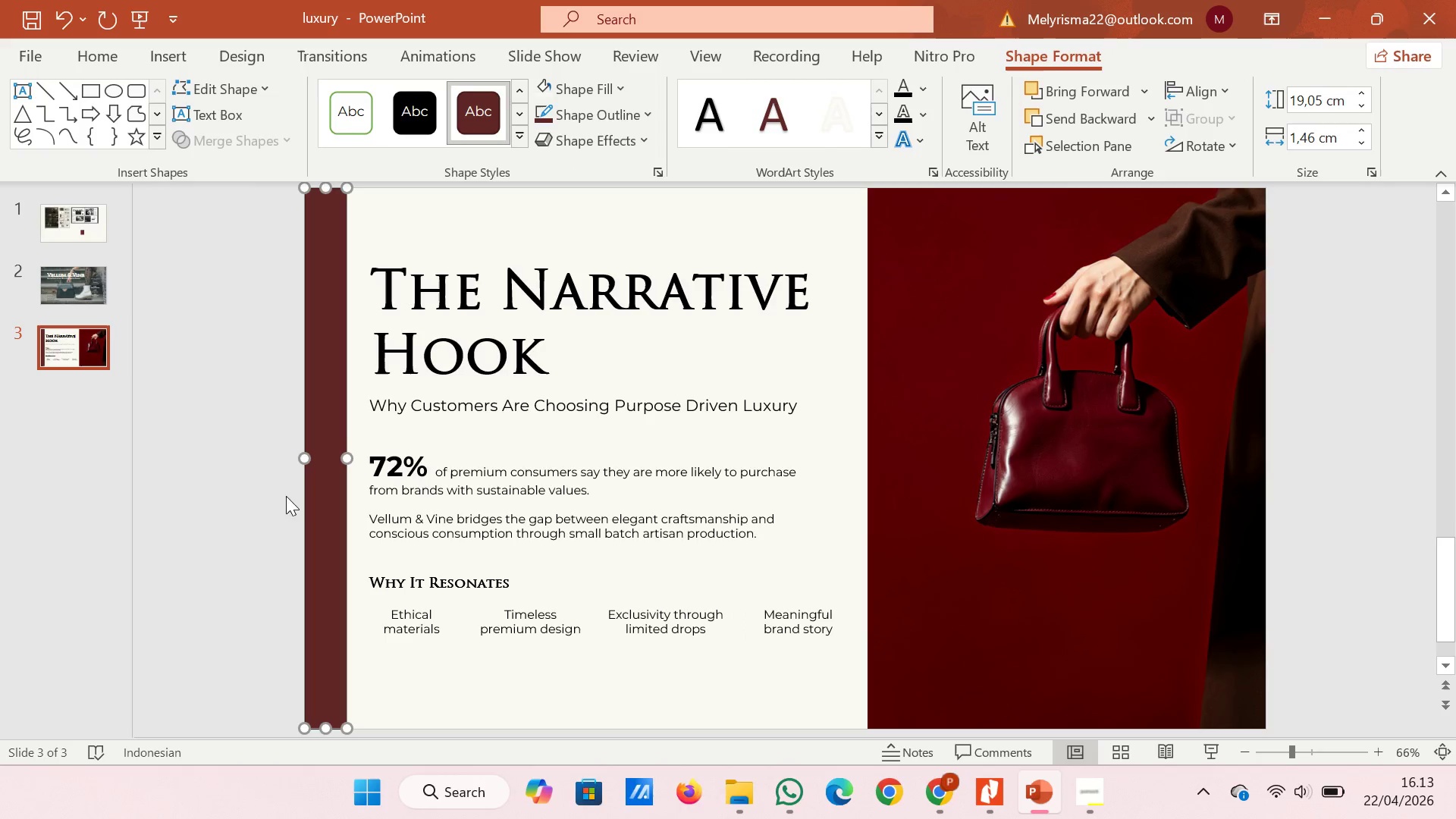 
left_click_drag(start_coordinate=[261, 469], to_coordinate=[96, 294])
 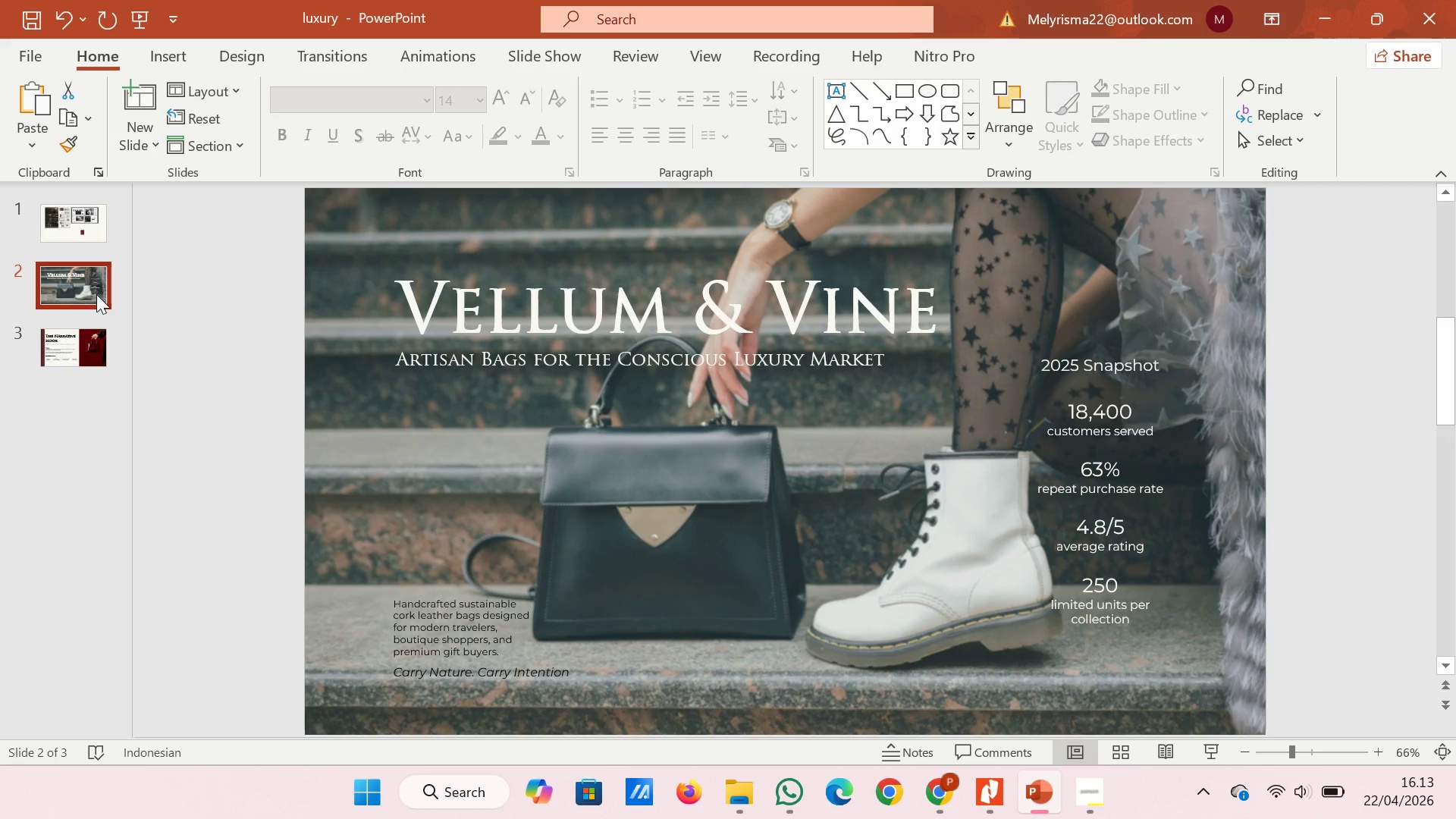 
left_click([96, 294])
 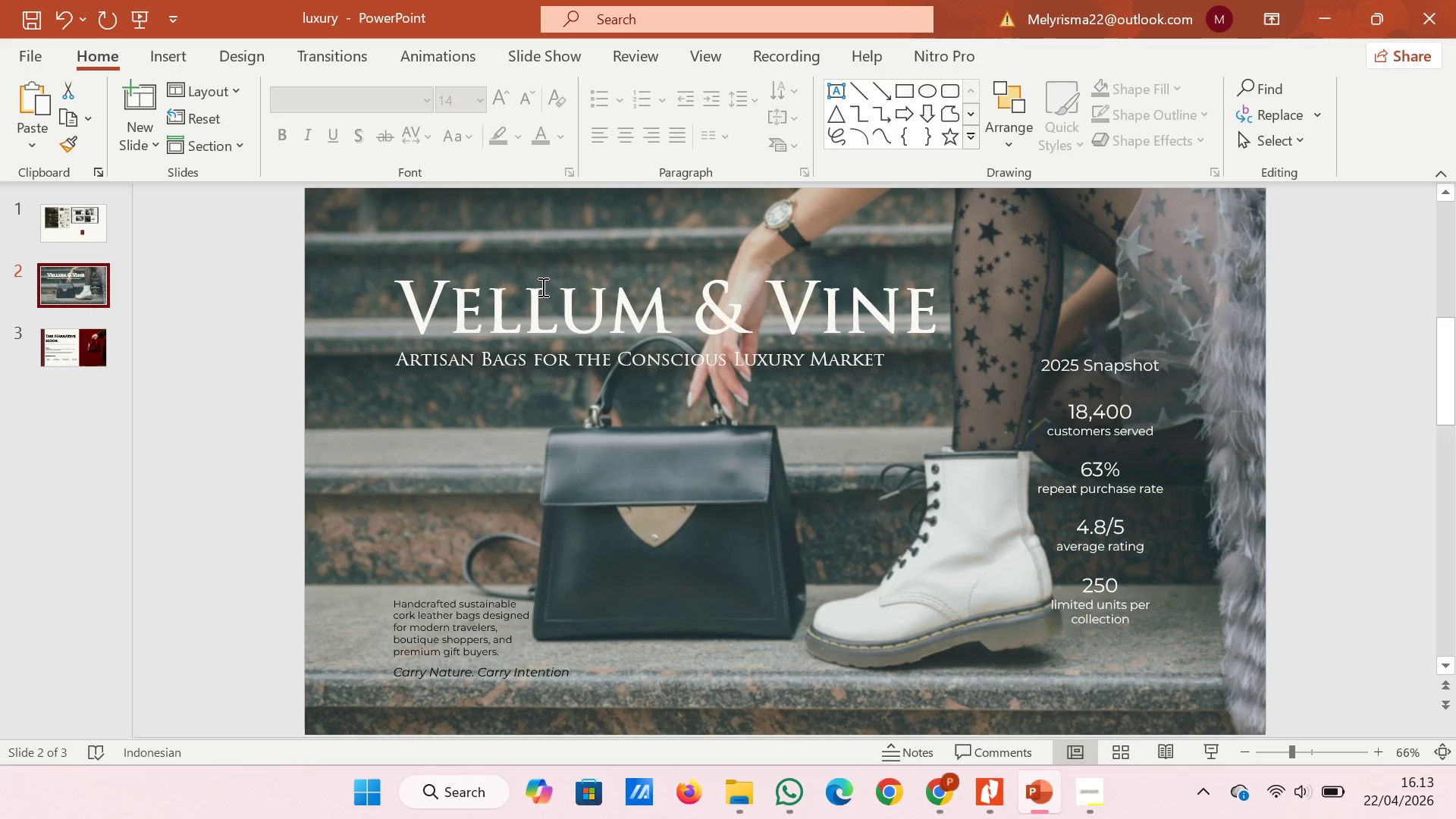 
left_click([553, 288])
 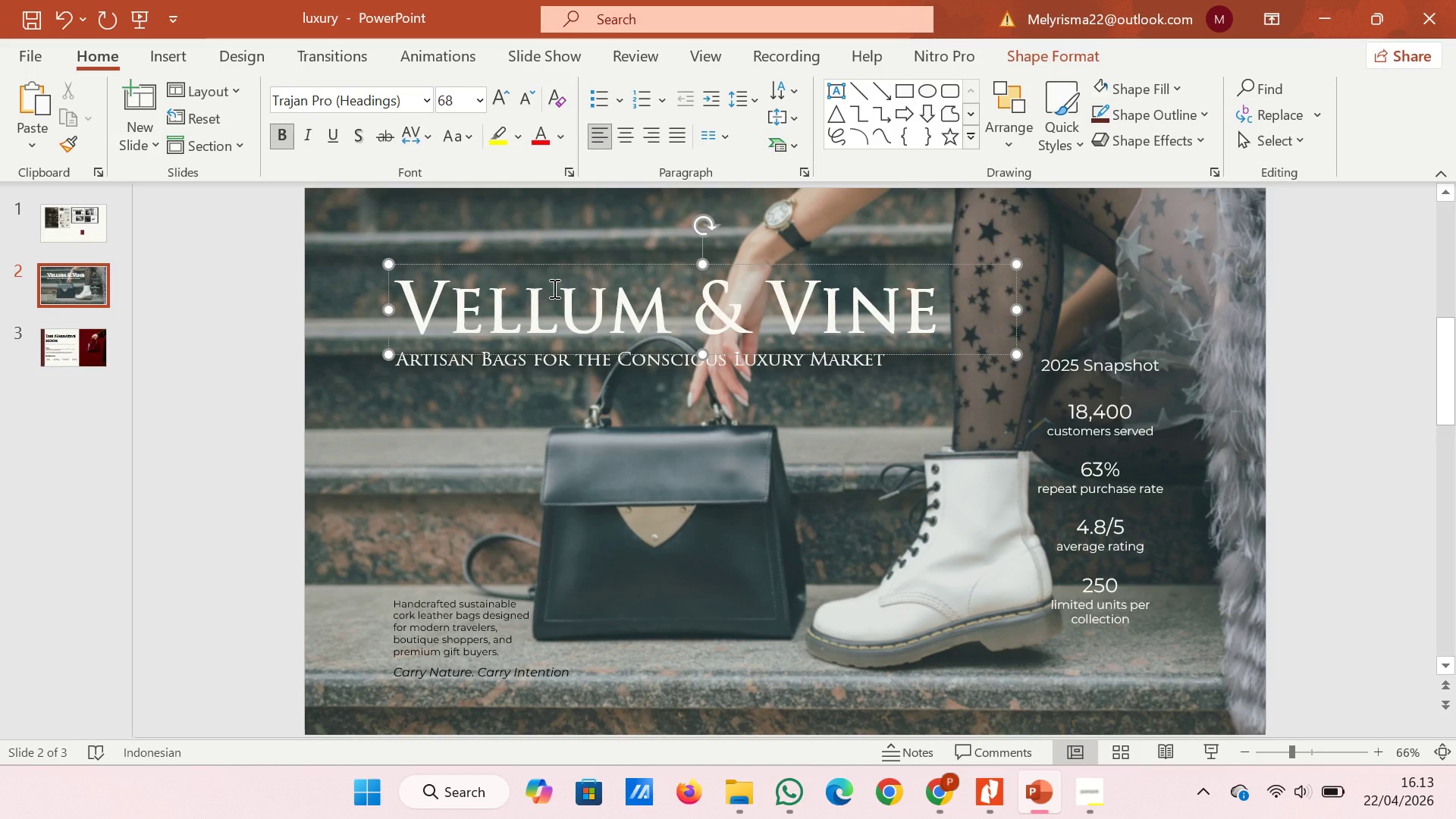 
key(Control+A)
 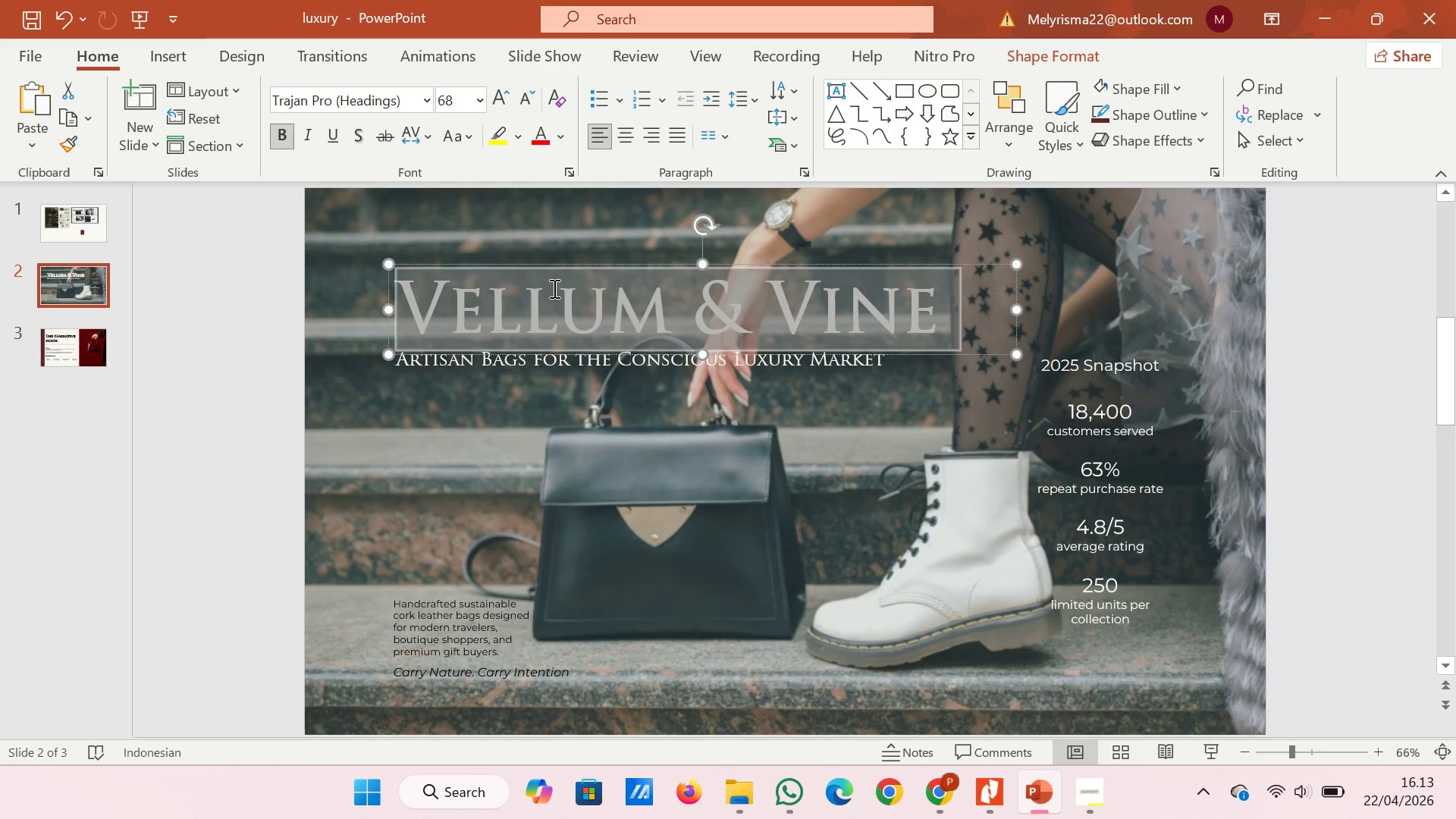 
key(Control+C)
 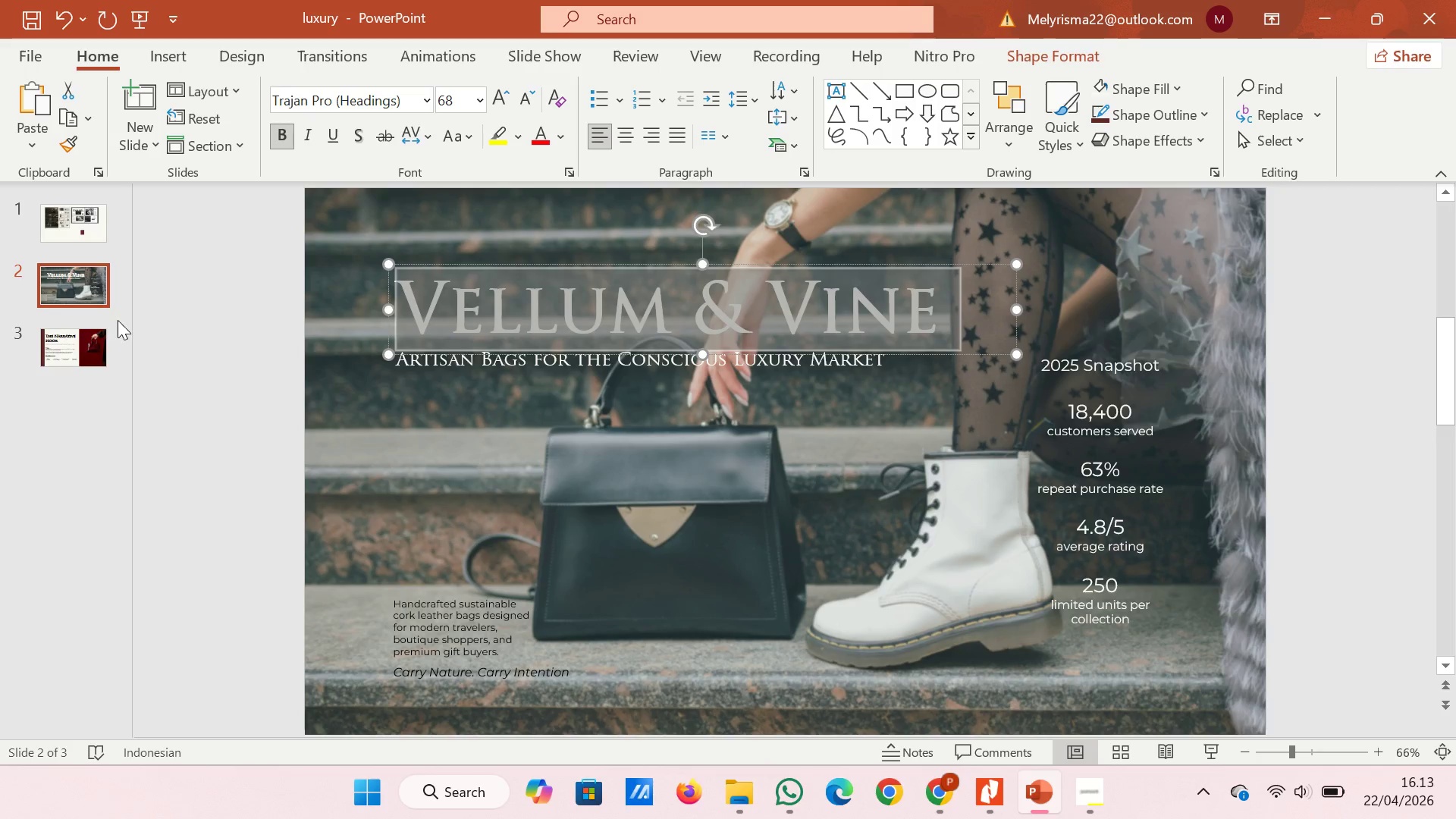 
left_click([77, 338])
 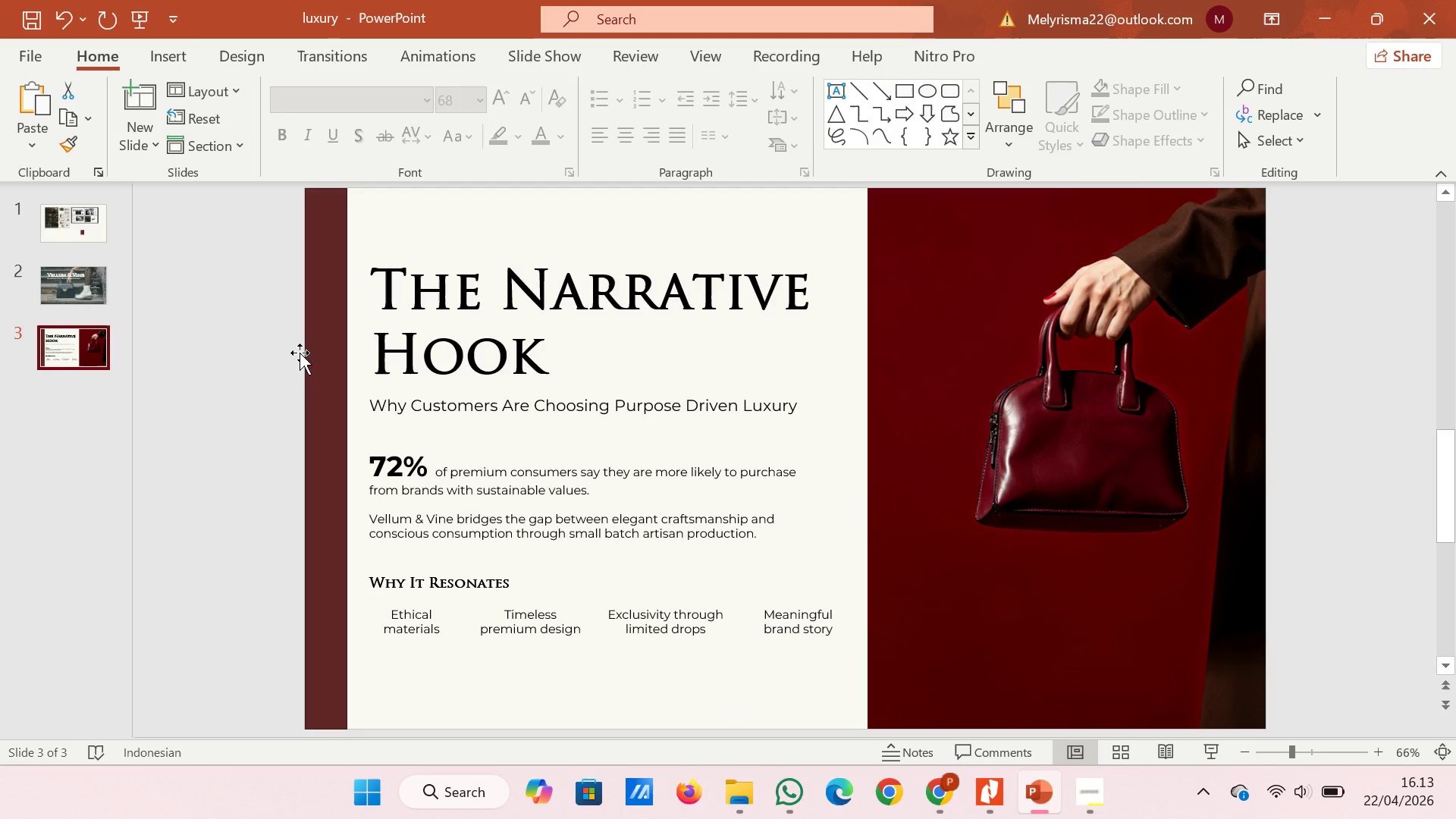 
key(Control+V)
 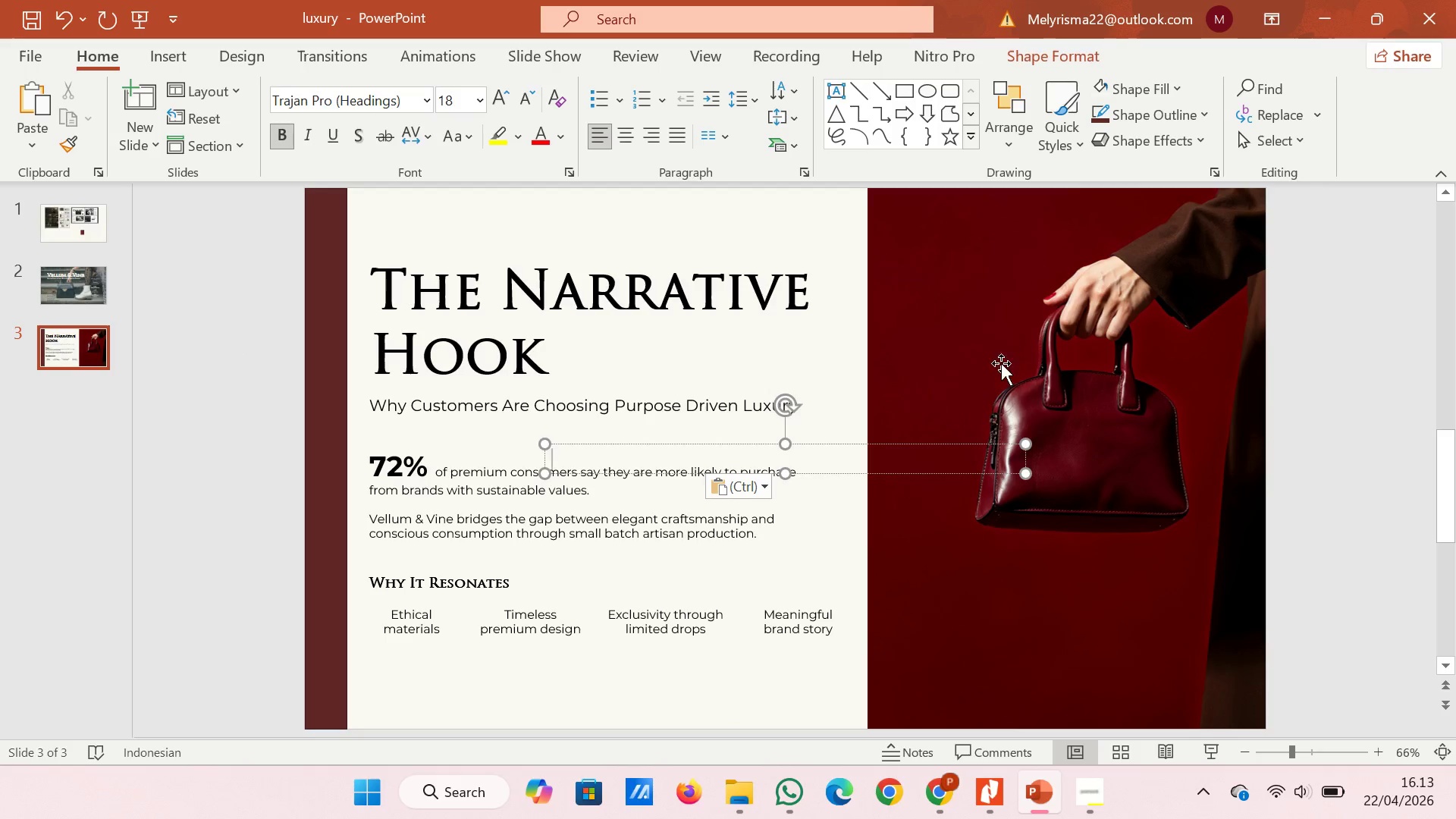 
left_click([953, 441])
 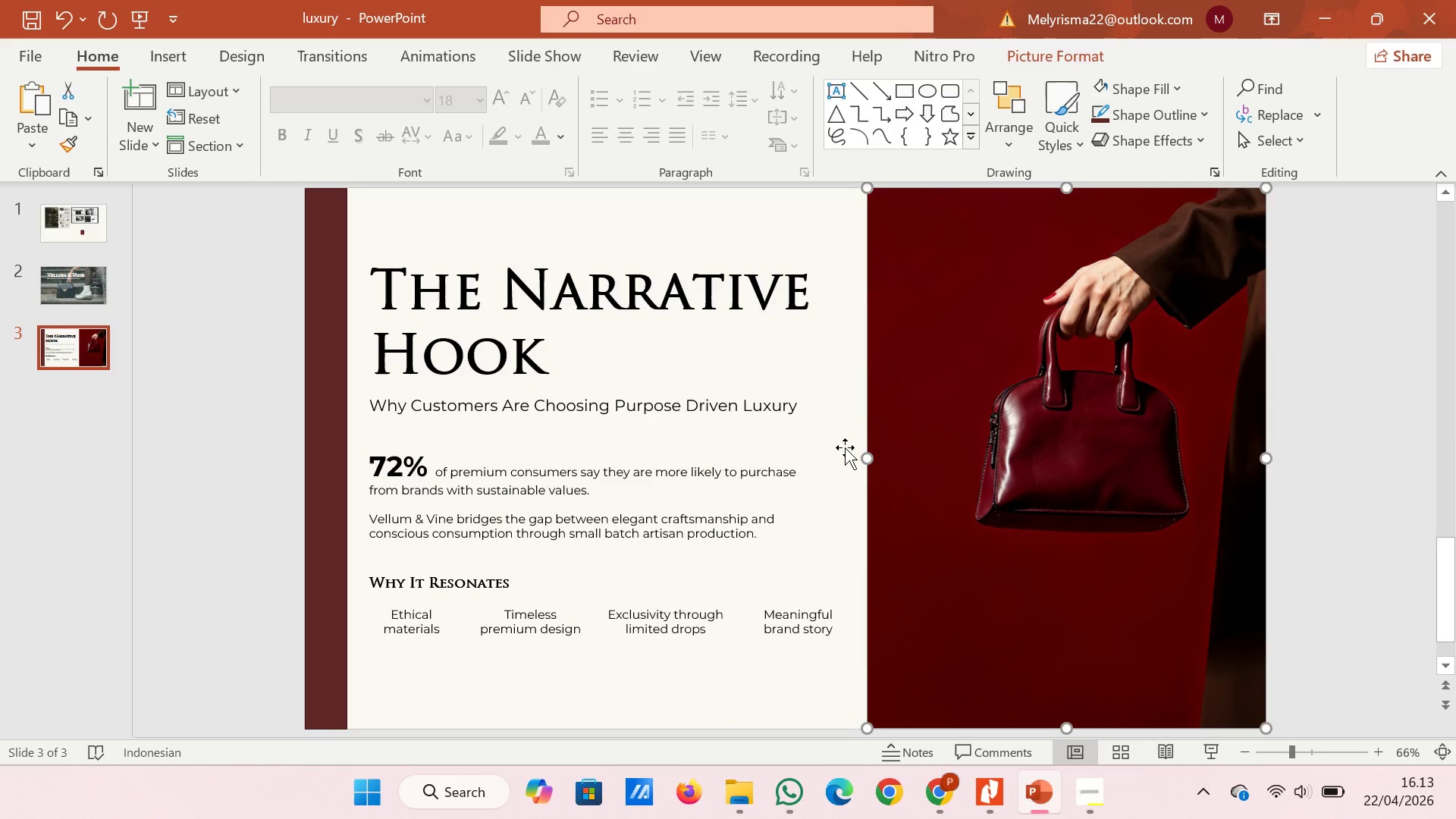 
left_click([836, 448])
 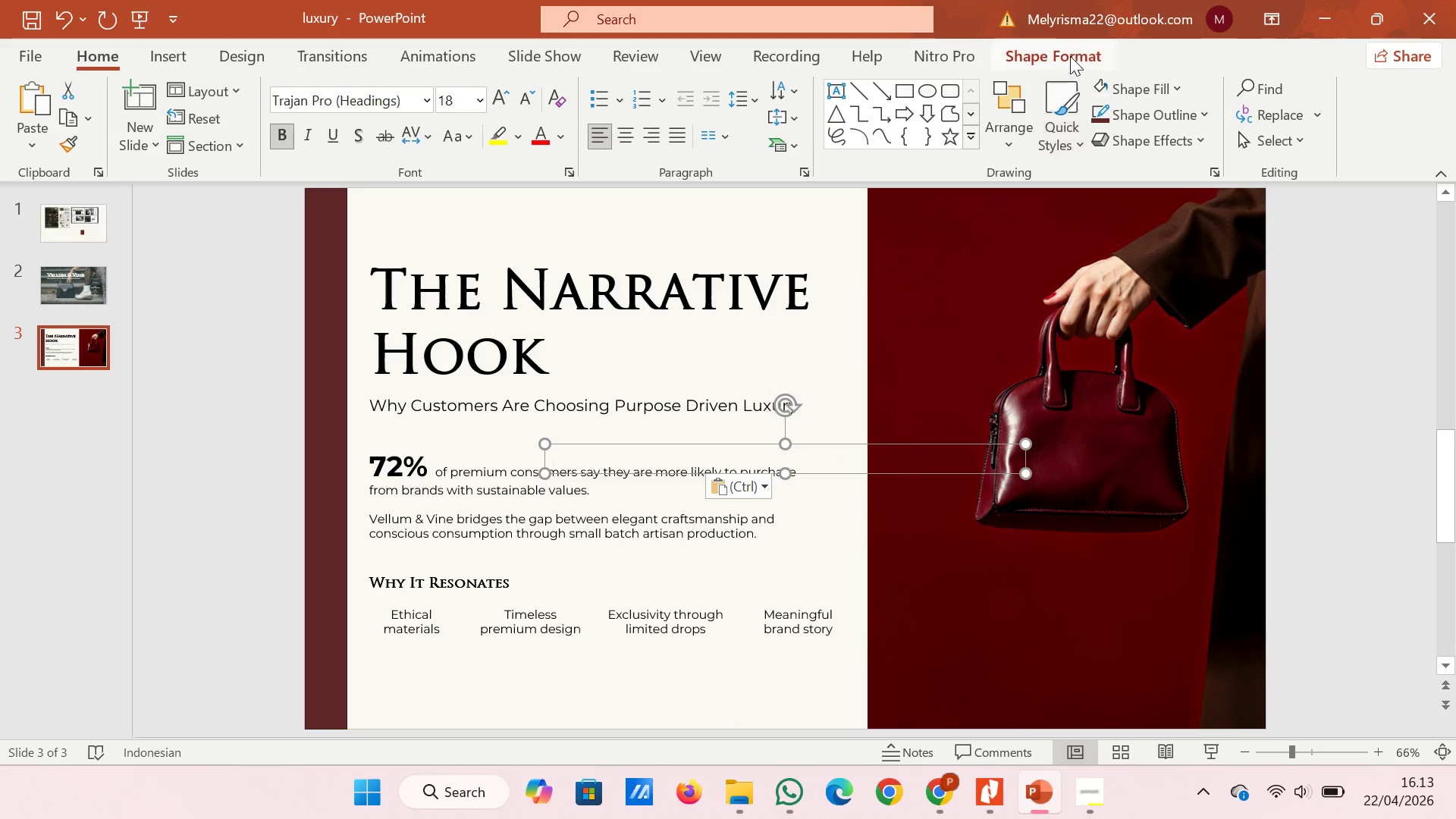 
left_click_drag(start_coordinate=[1070, 56], to_coordinate=[1209, 140])
 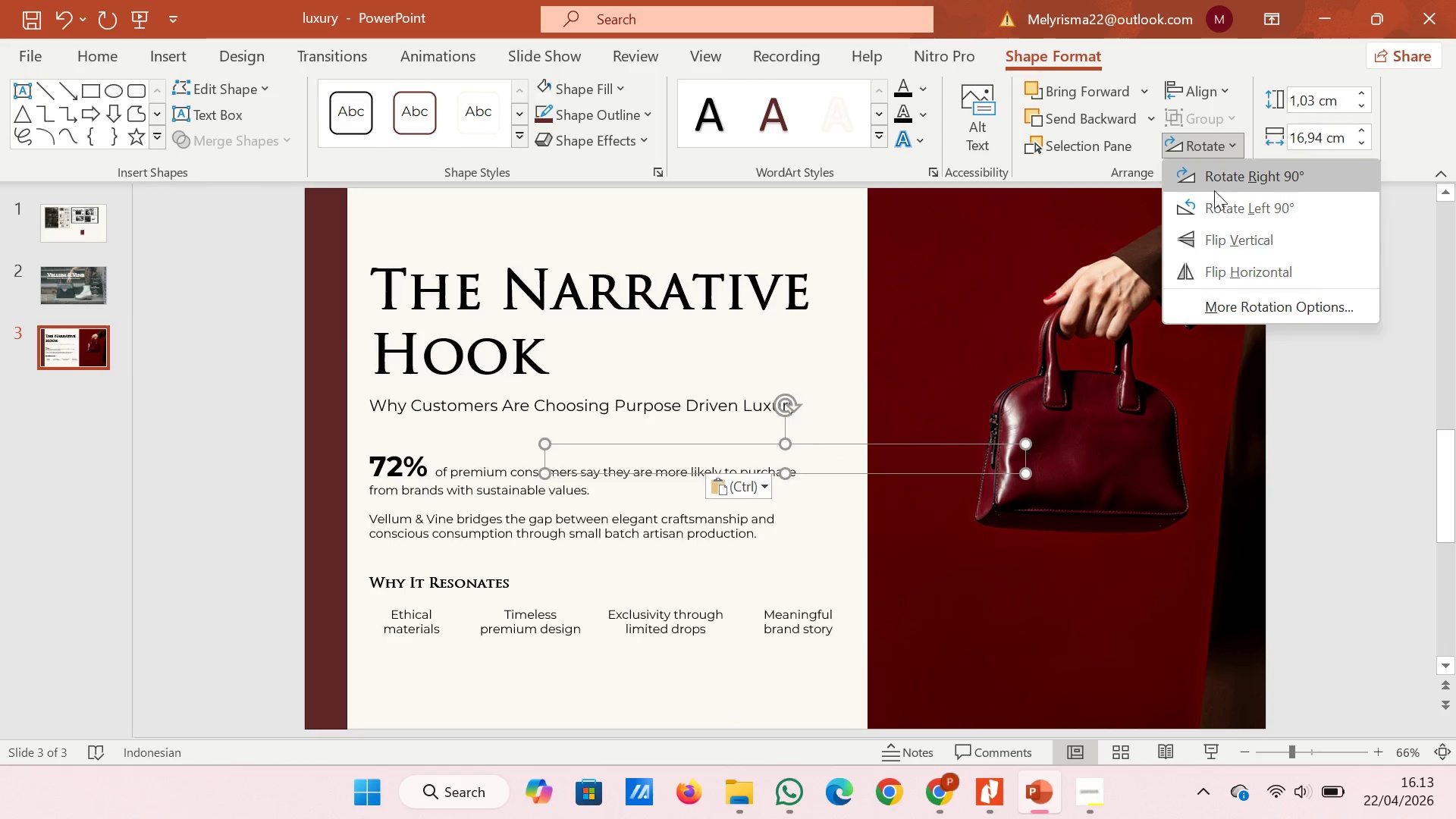 
left_click([1209, 140])
 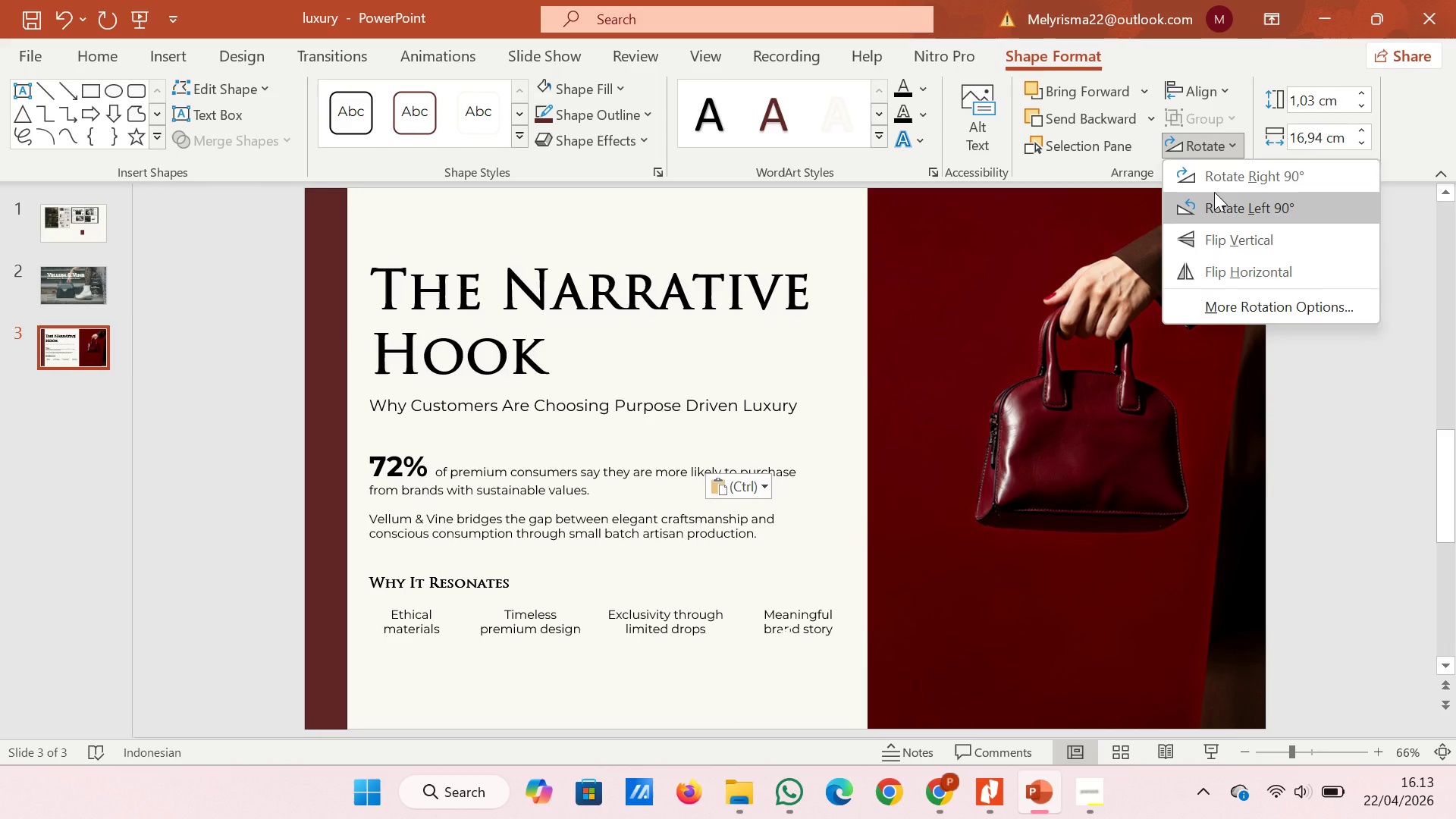 
left_click([1214, 192])
 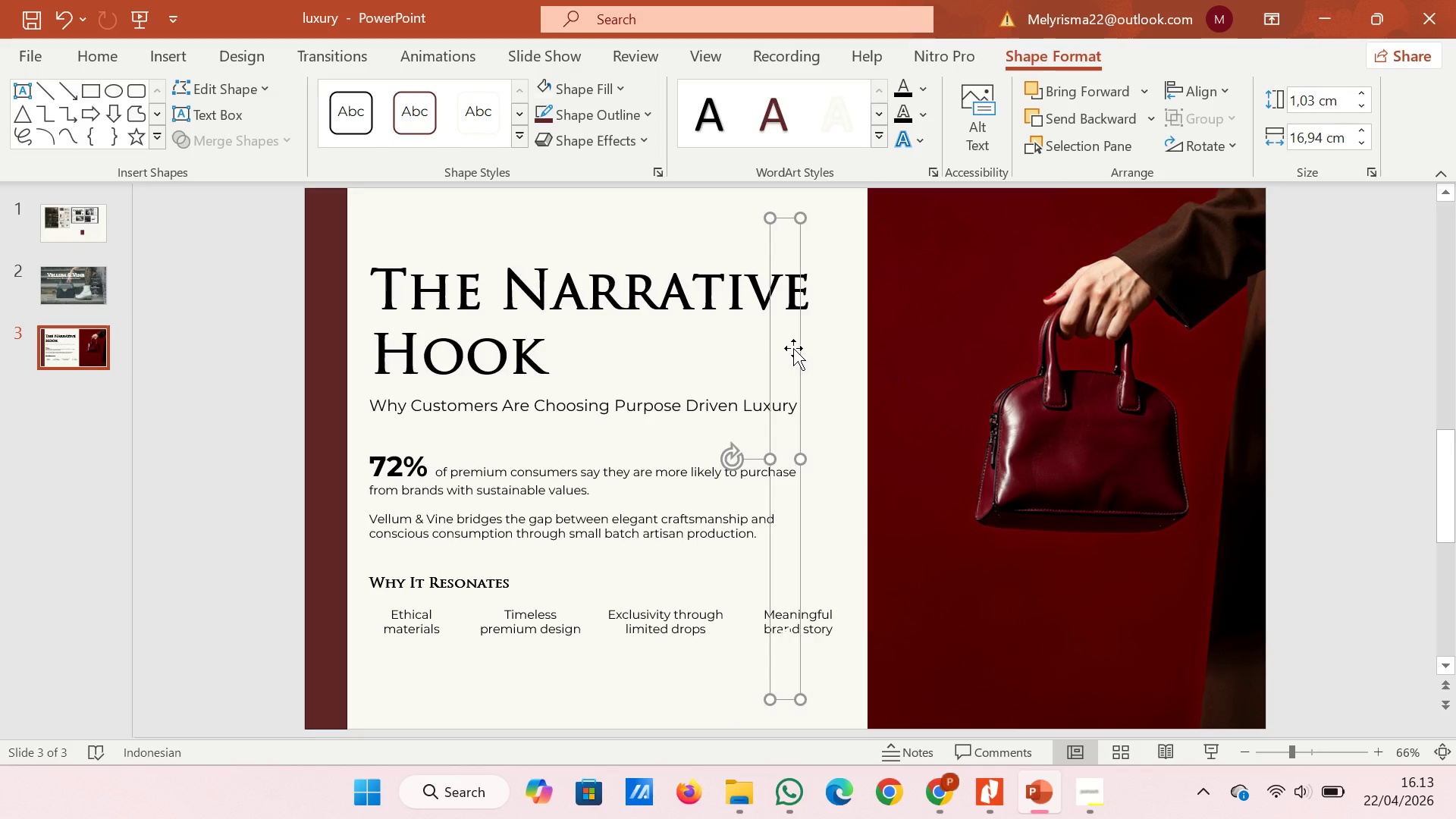 
left_click_drag(start_coordinate=[793, 348], to_coordinate=[332, 362])
 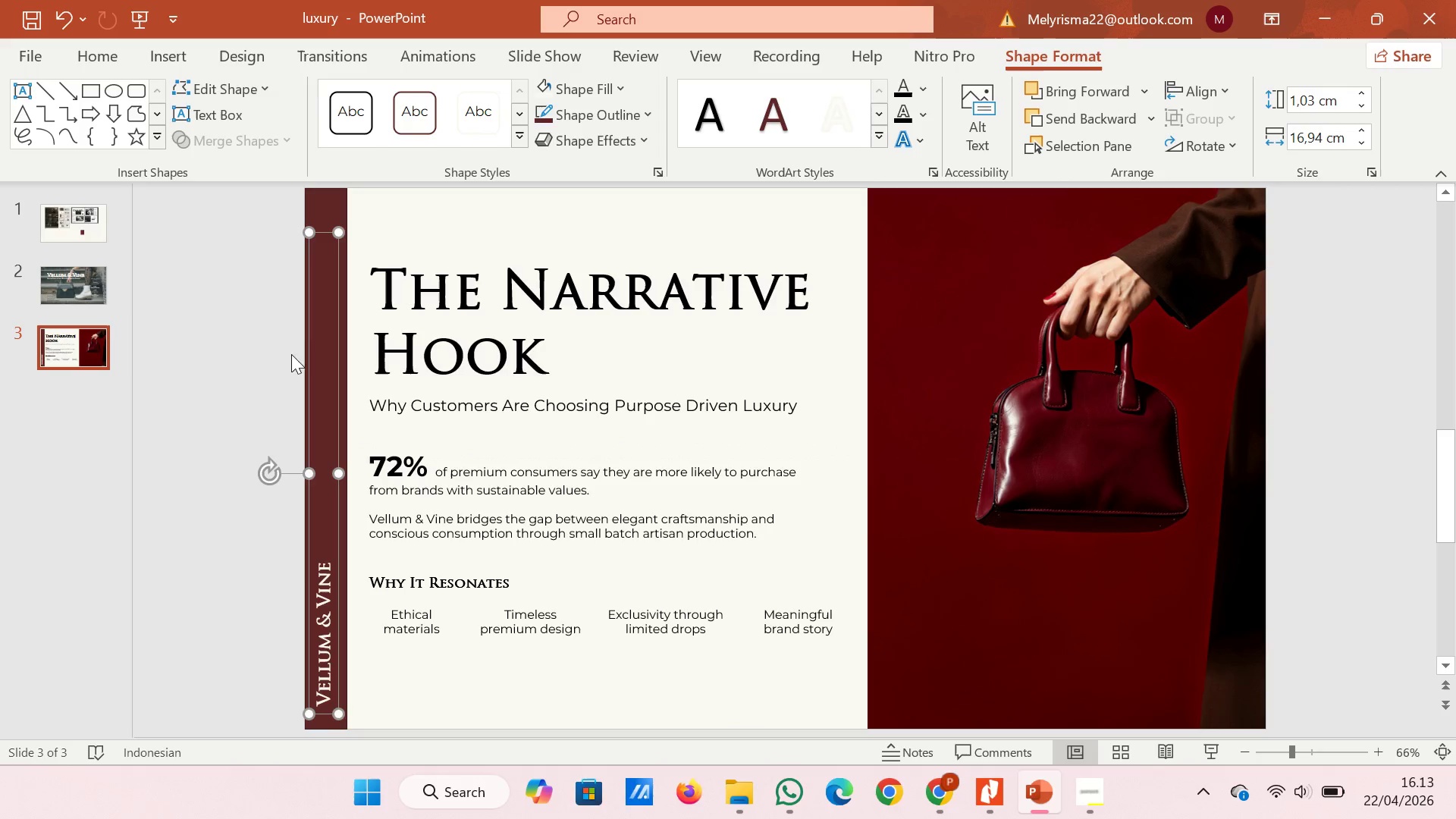 
left_click([245, 375])
 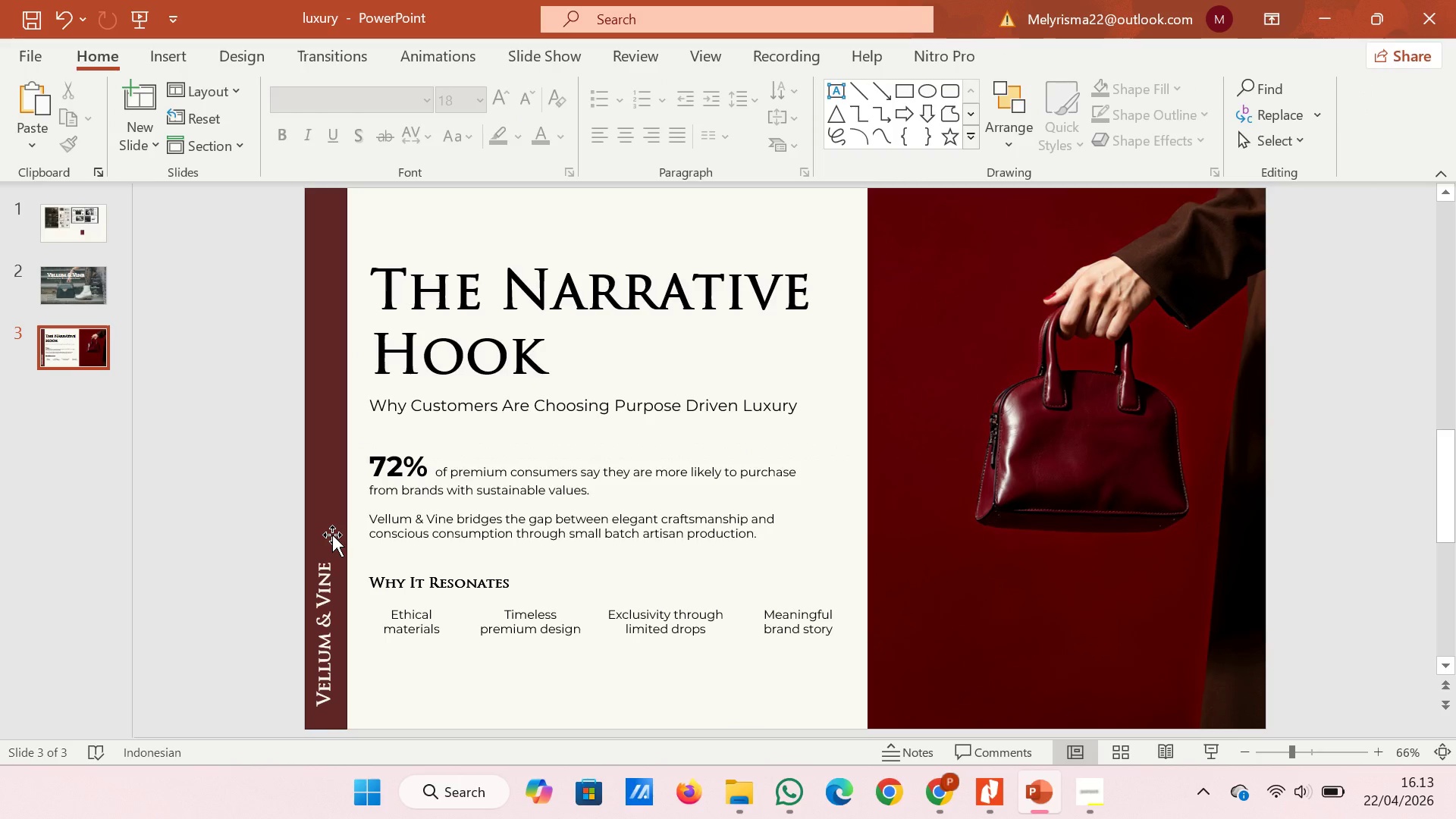 
left_click([326, 533])
 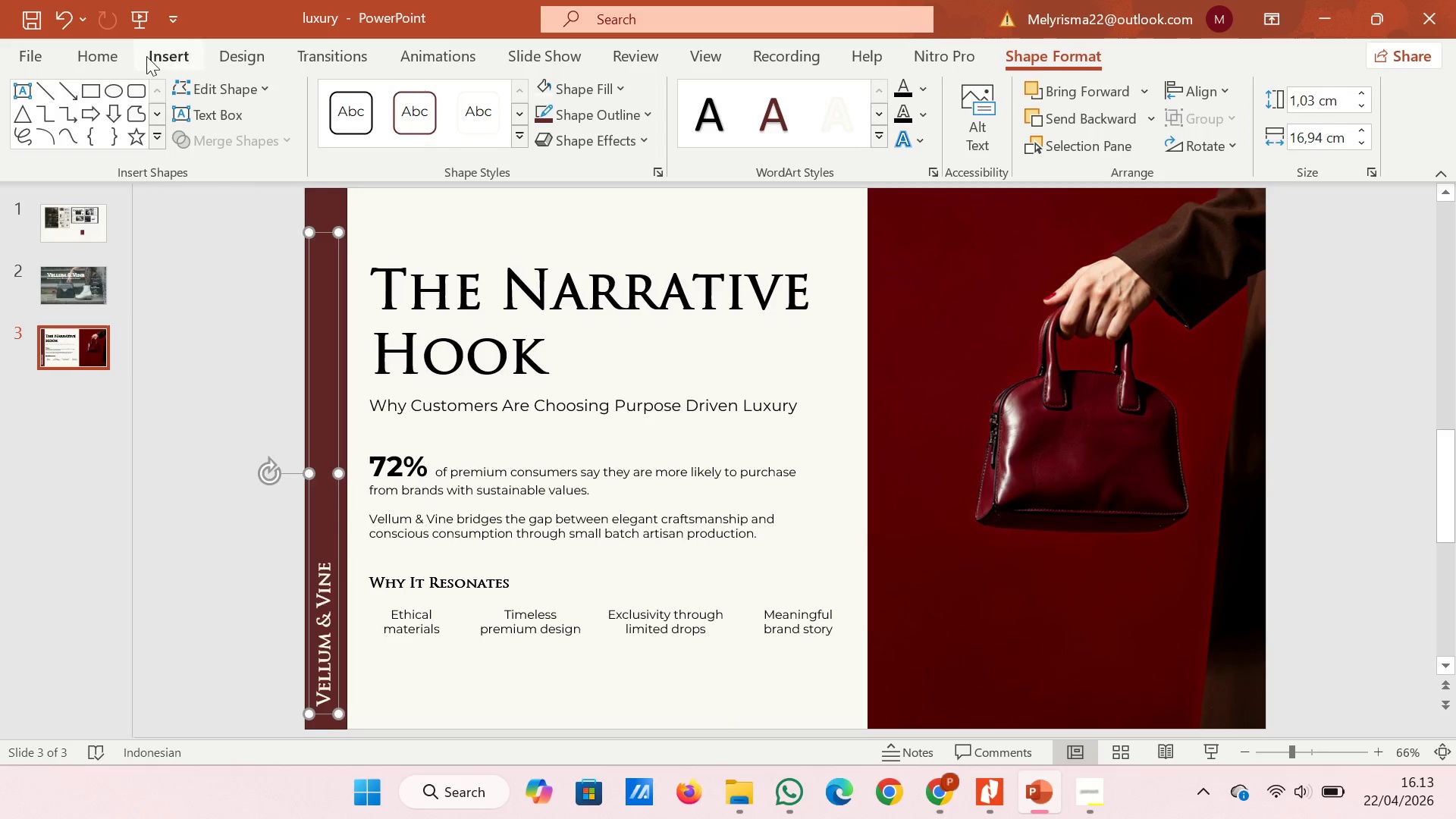 
left_click([111, 46])
 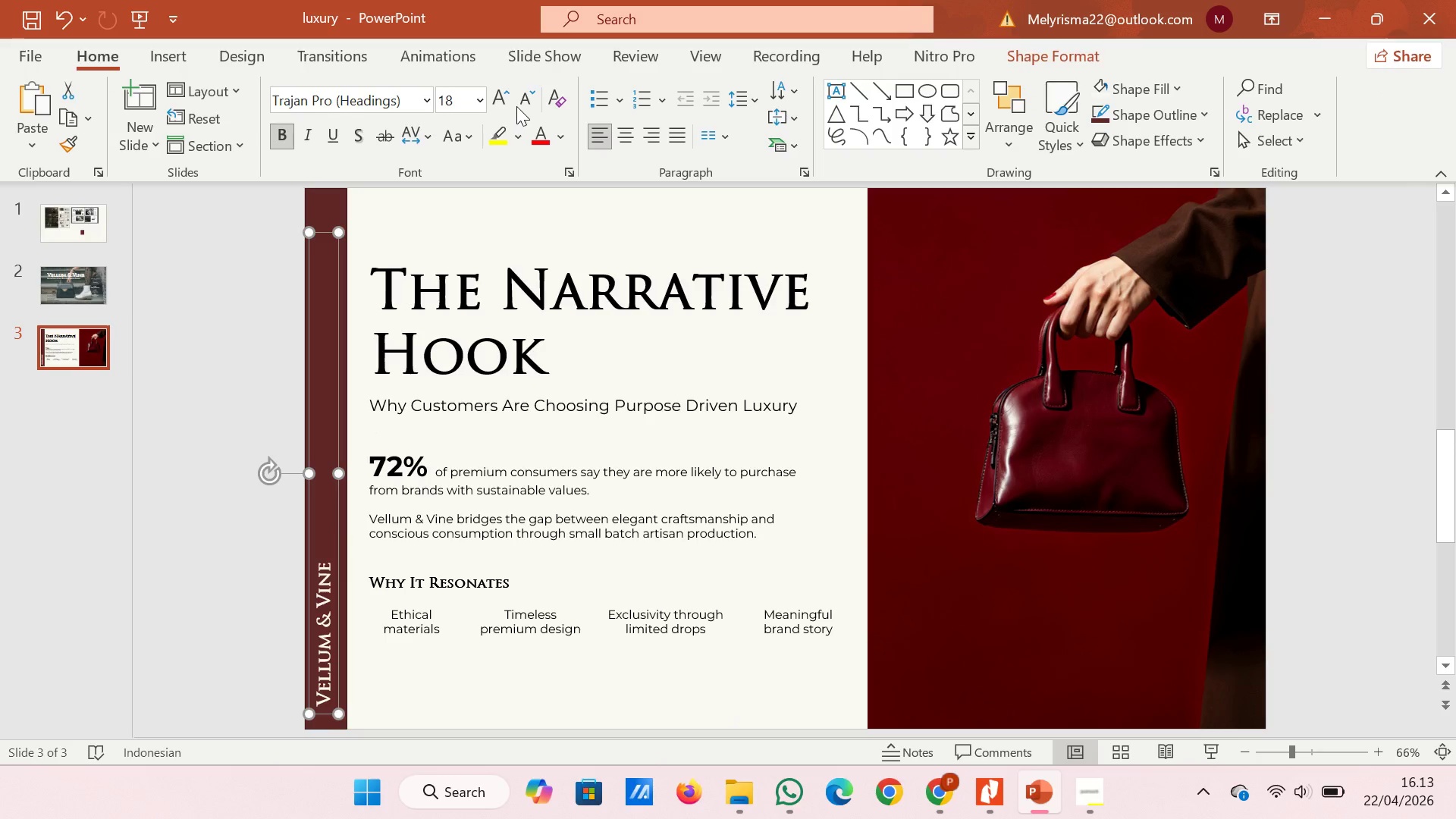 
double_click([525, 98])
 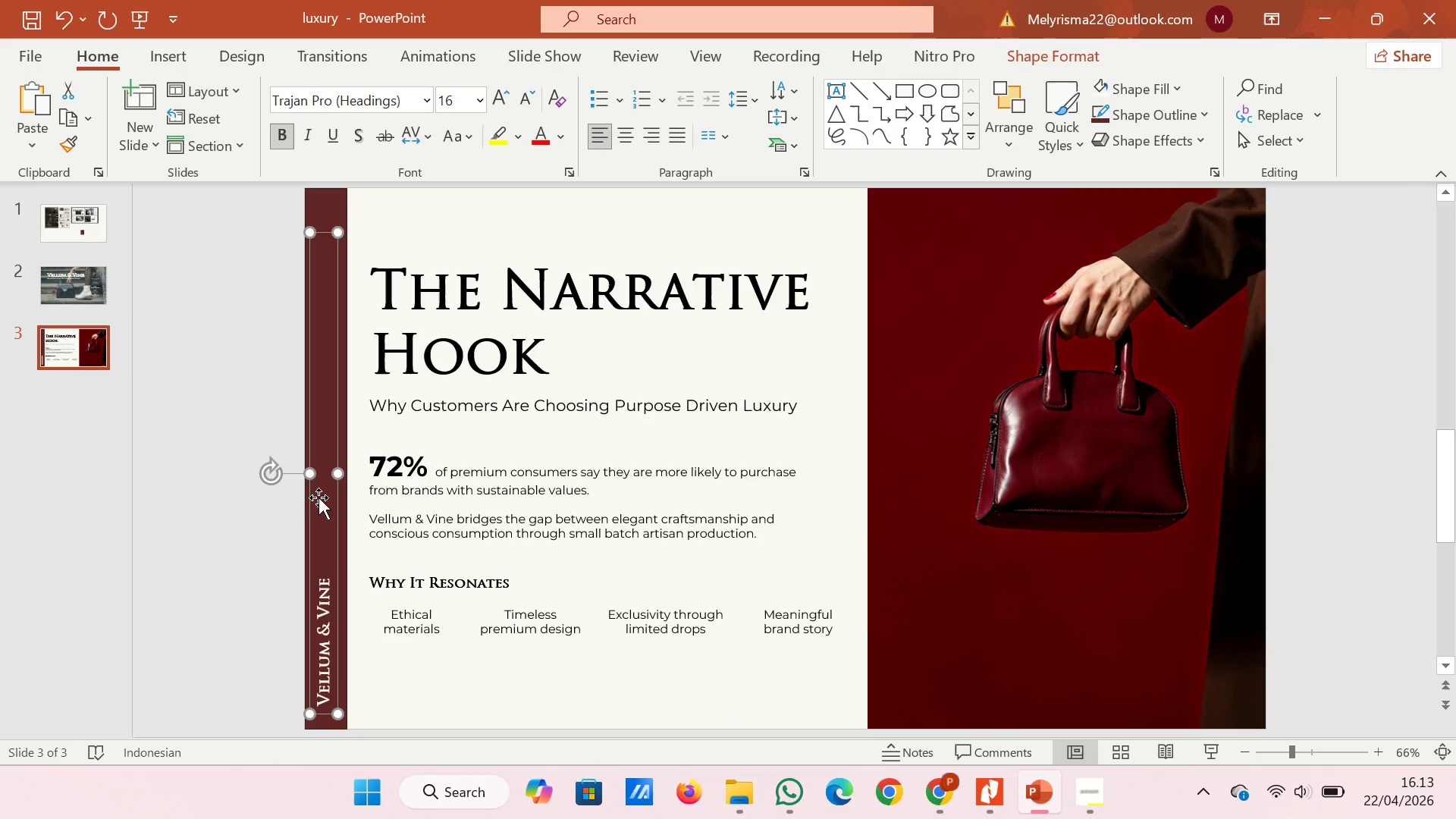 
left_click_drag(start_coordinate=[317, 511], to_coordinate=[319, 516])
 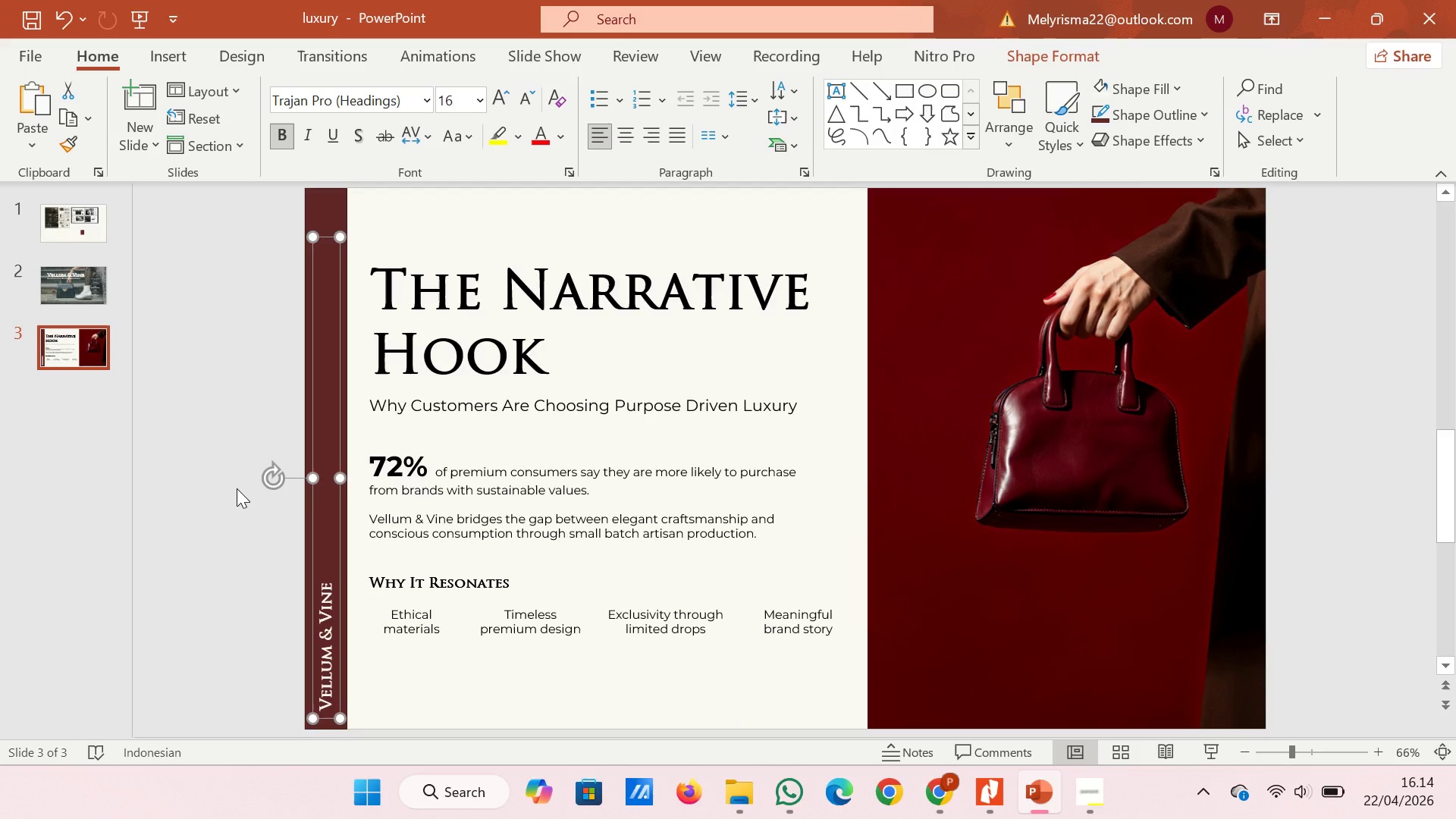 
left_click([237, 488])
 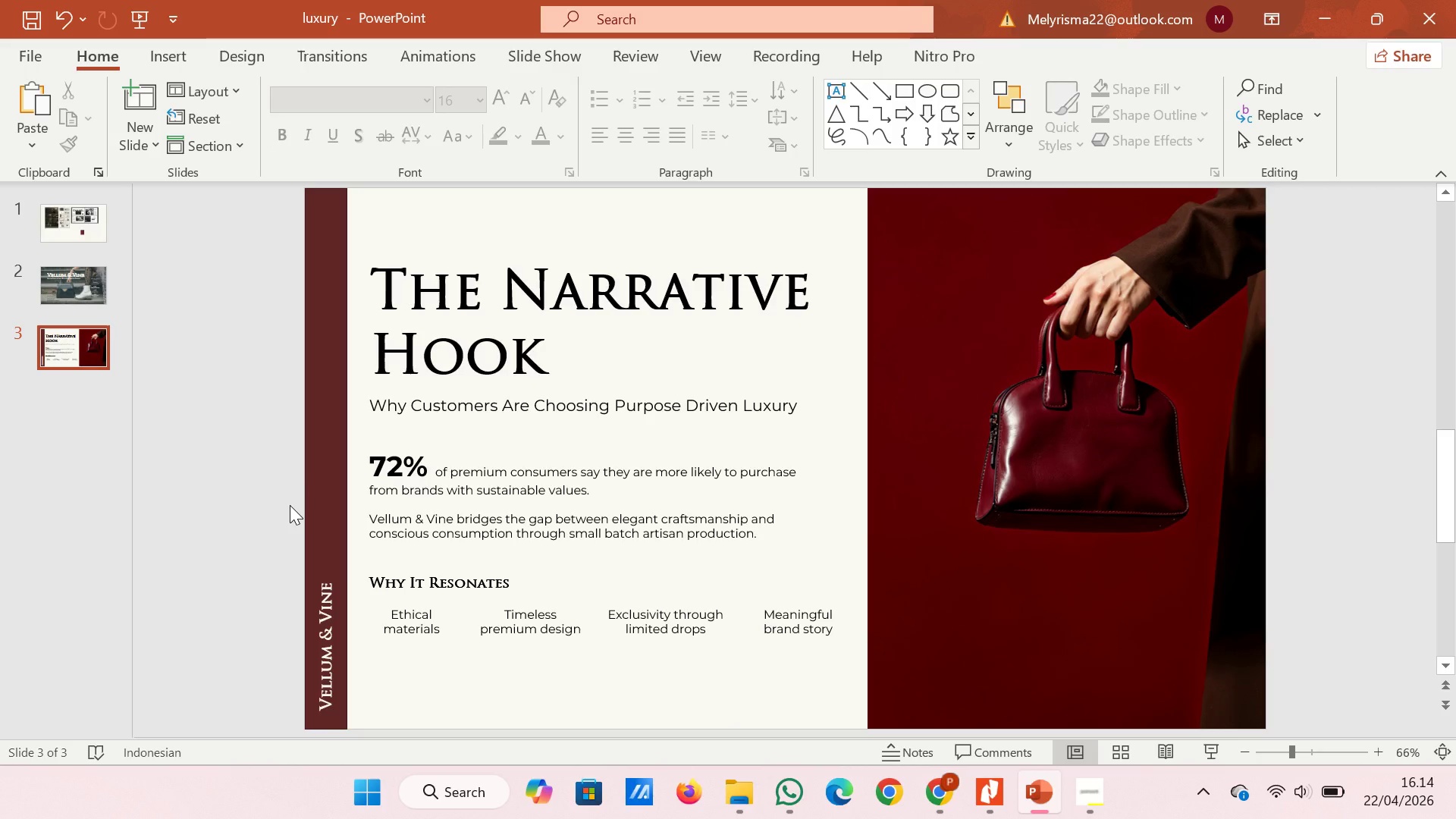 
wait(7.34)
 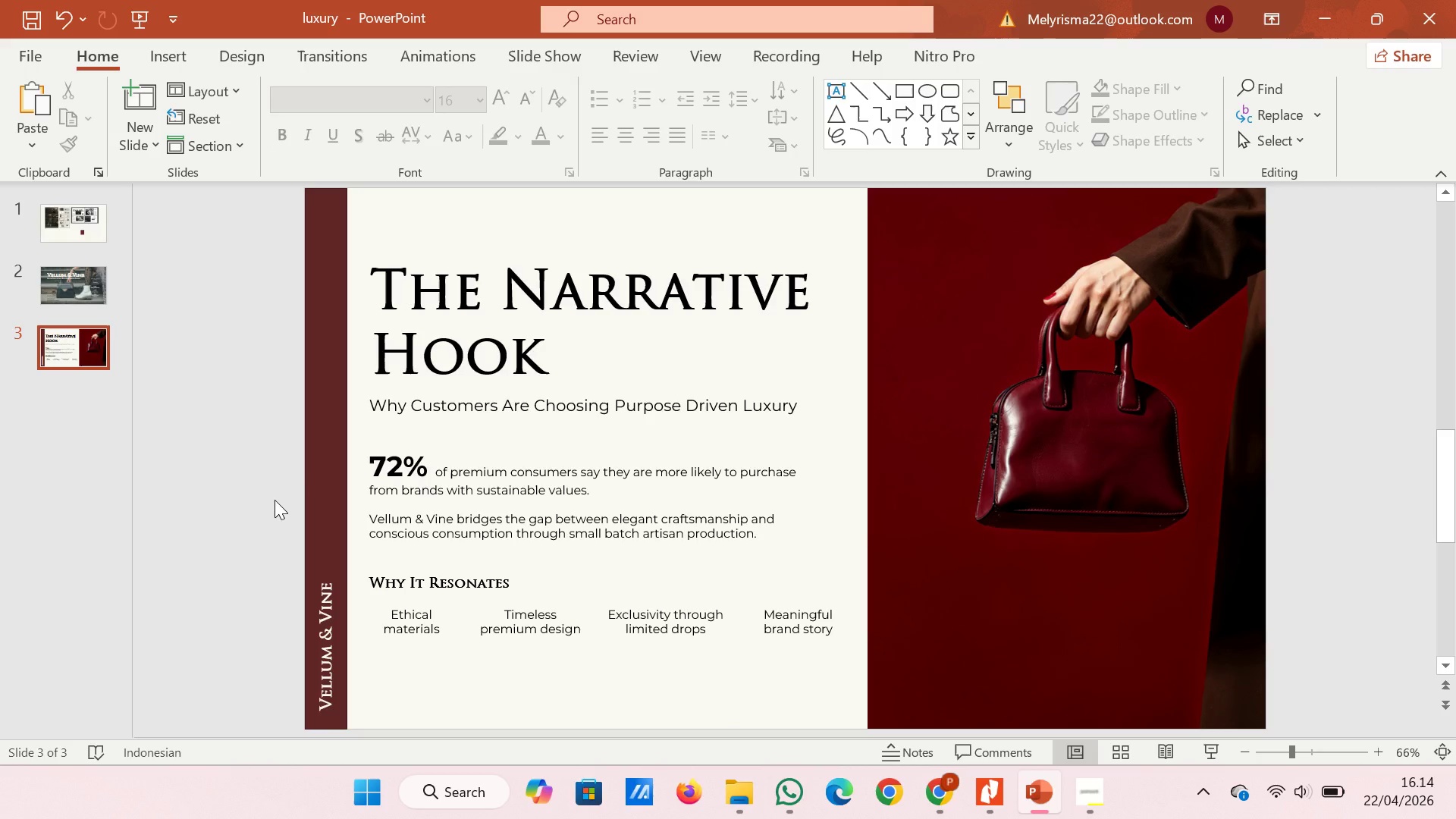 
left_click([321, 513])
 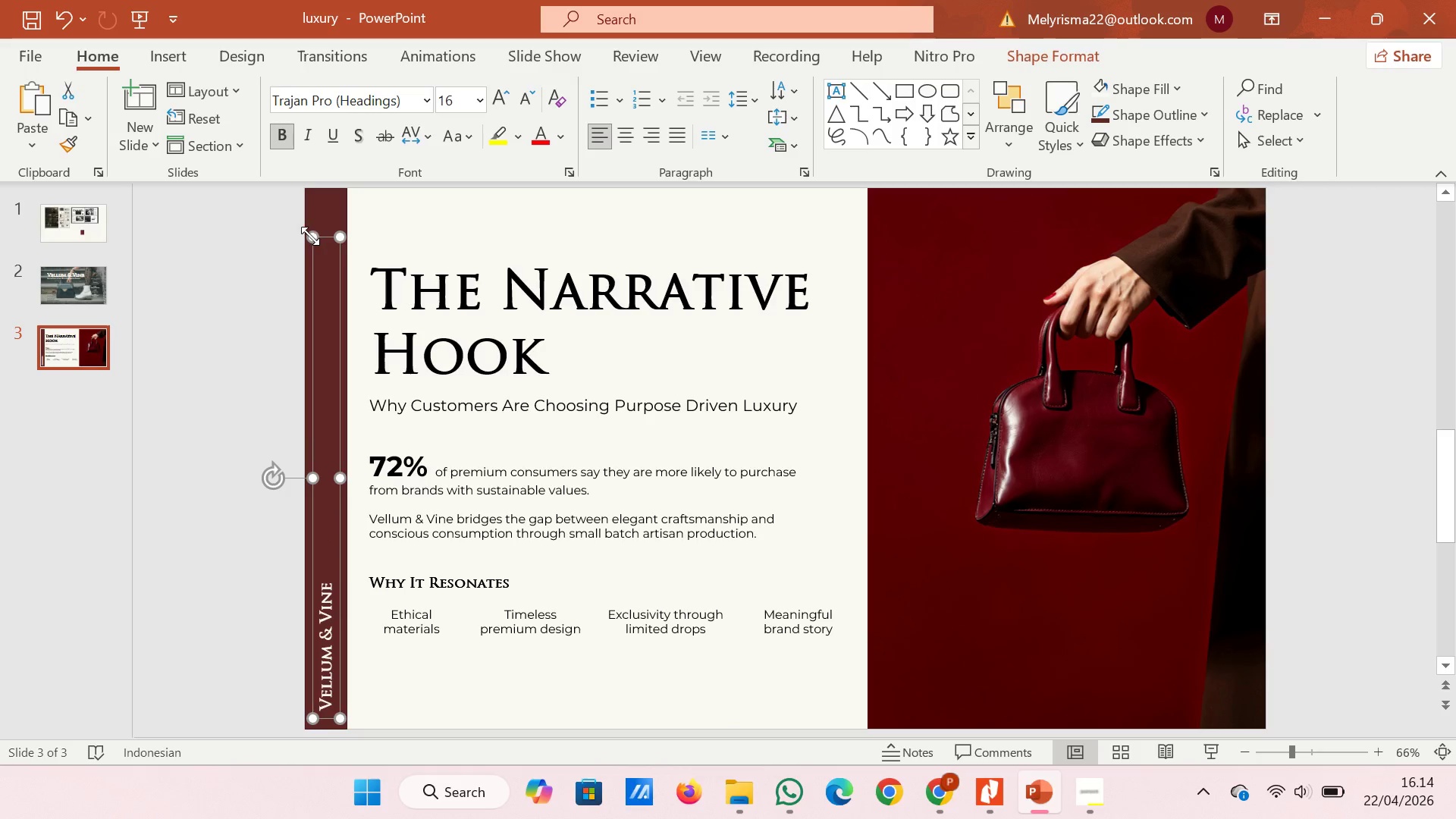 
left_click_drag(start_coordinate=[310, 236], to_coordinate=[309, 196])
 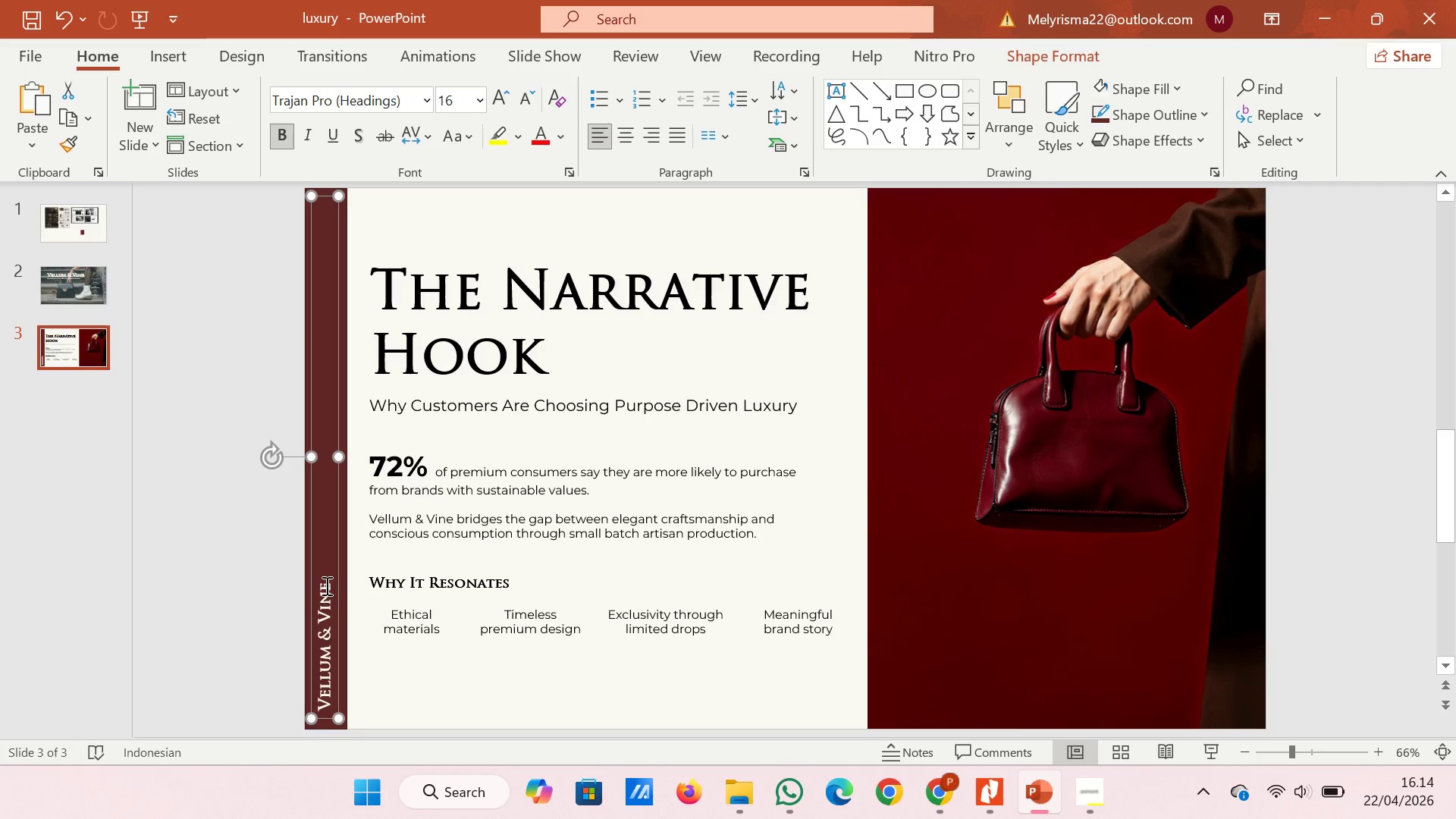 
wait(5.81)
 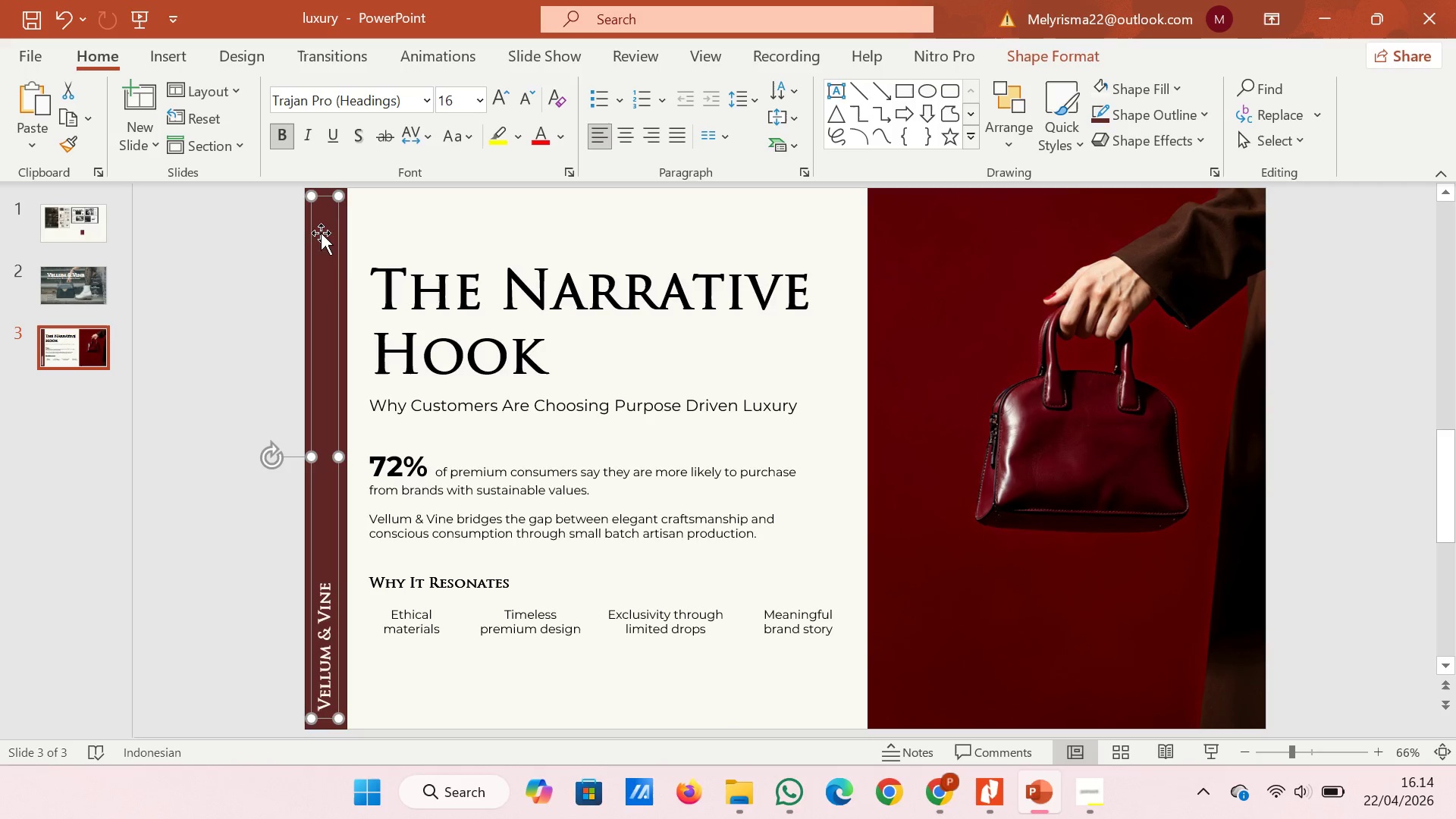 
left_click_drag(start_coordinate=[312, 196], to_coordinate=[312, 265])
 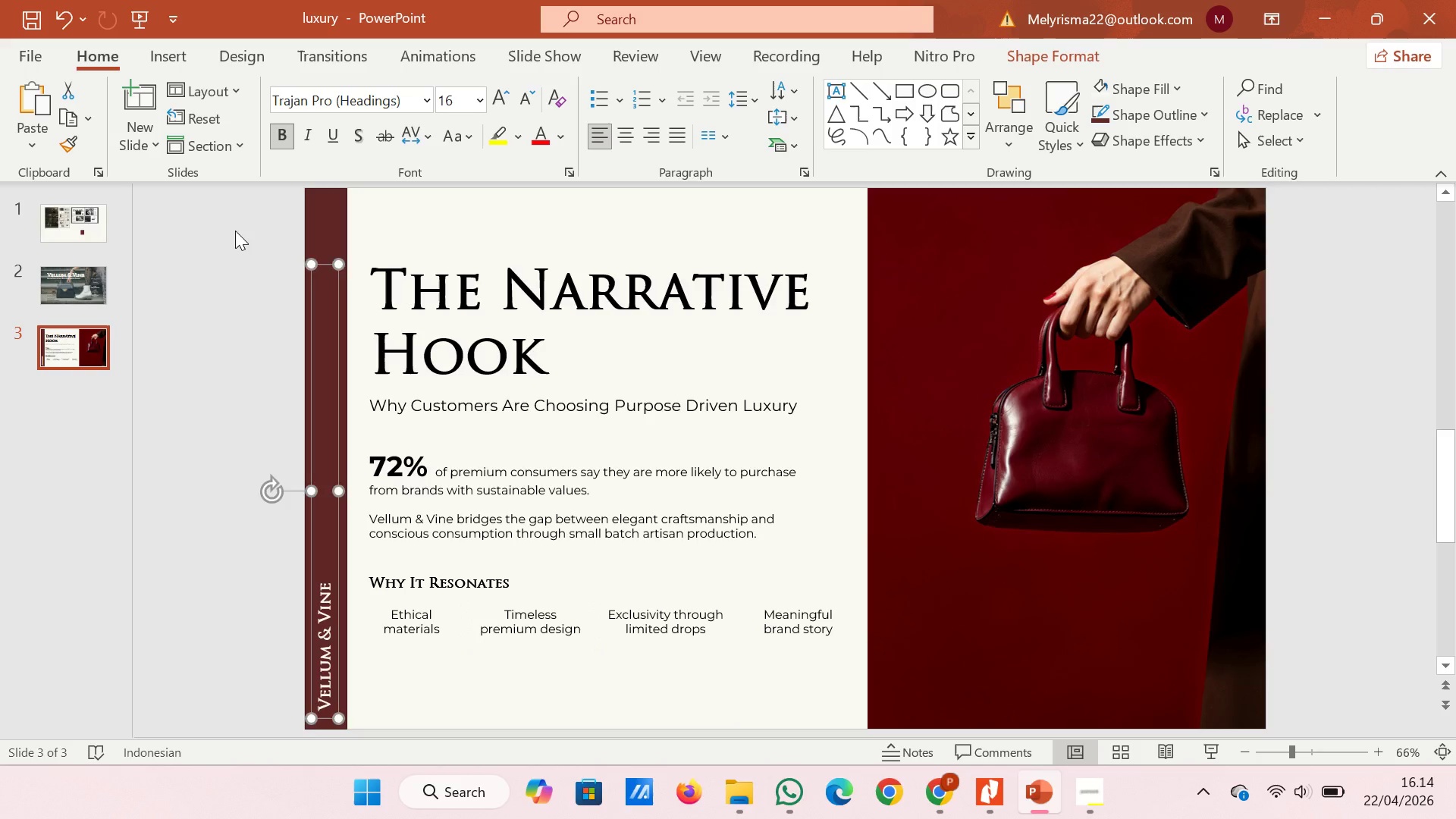 
left_click([235, 231])
 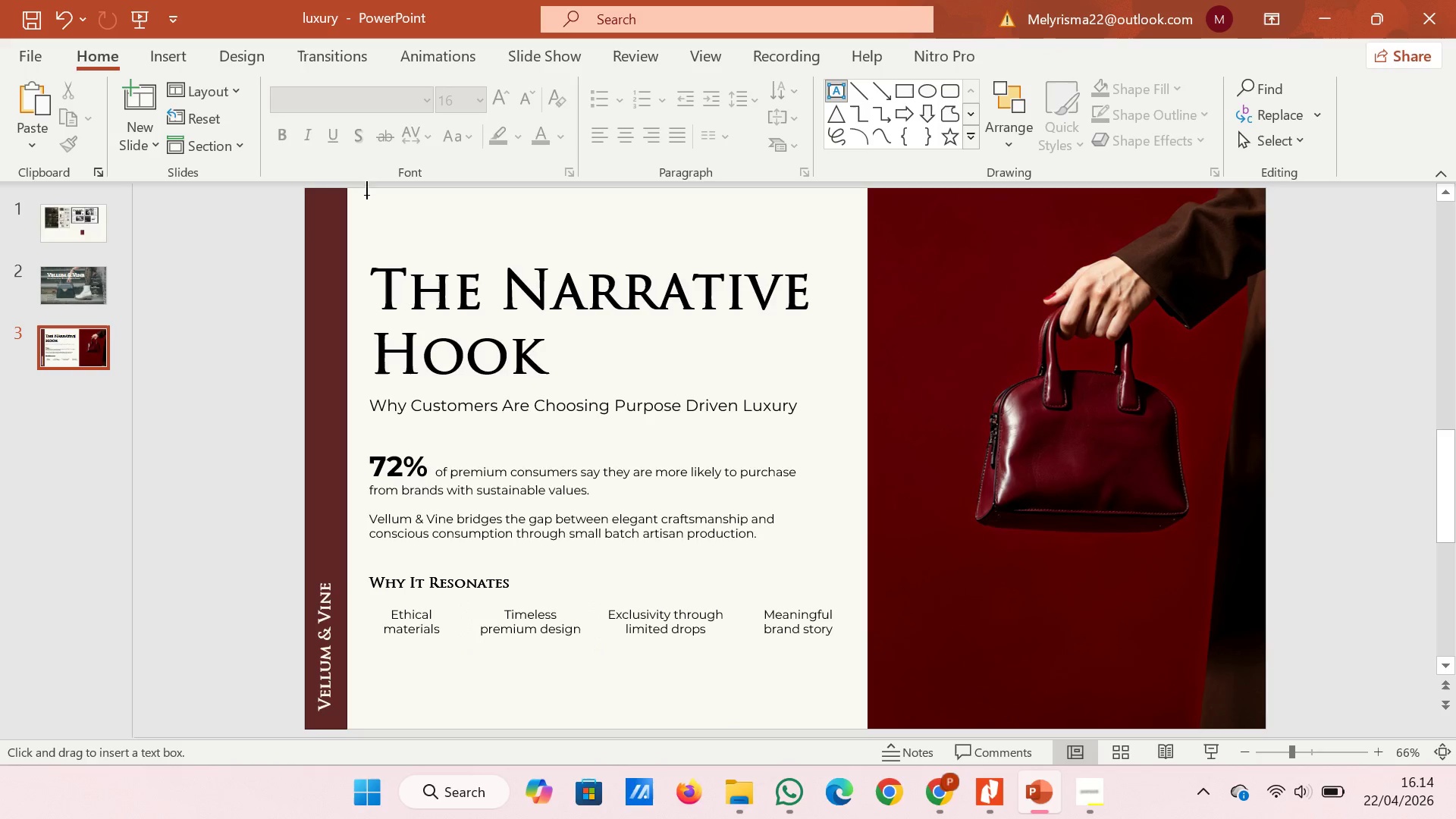 
left_click_drag(start_coordinate=[270, 217], to_coordinate=[306, 250])
 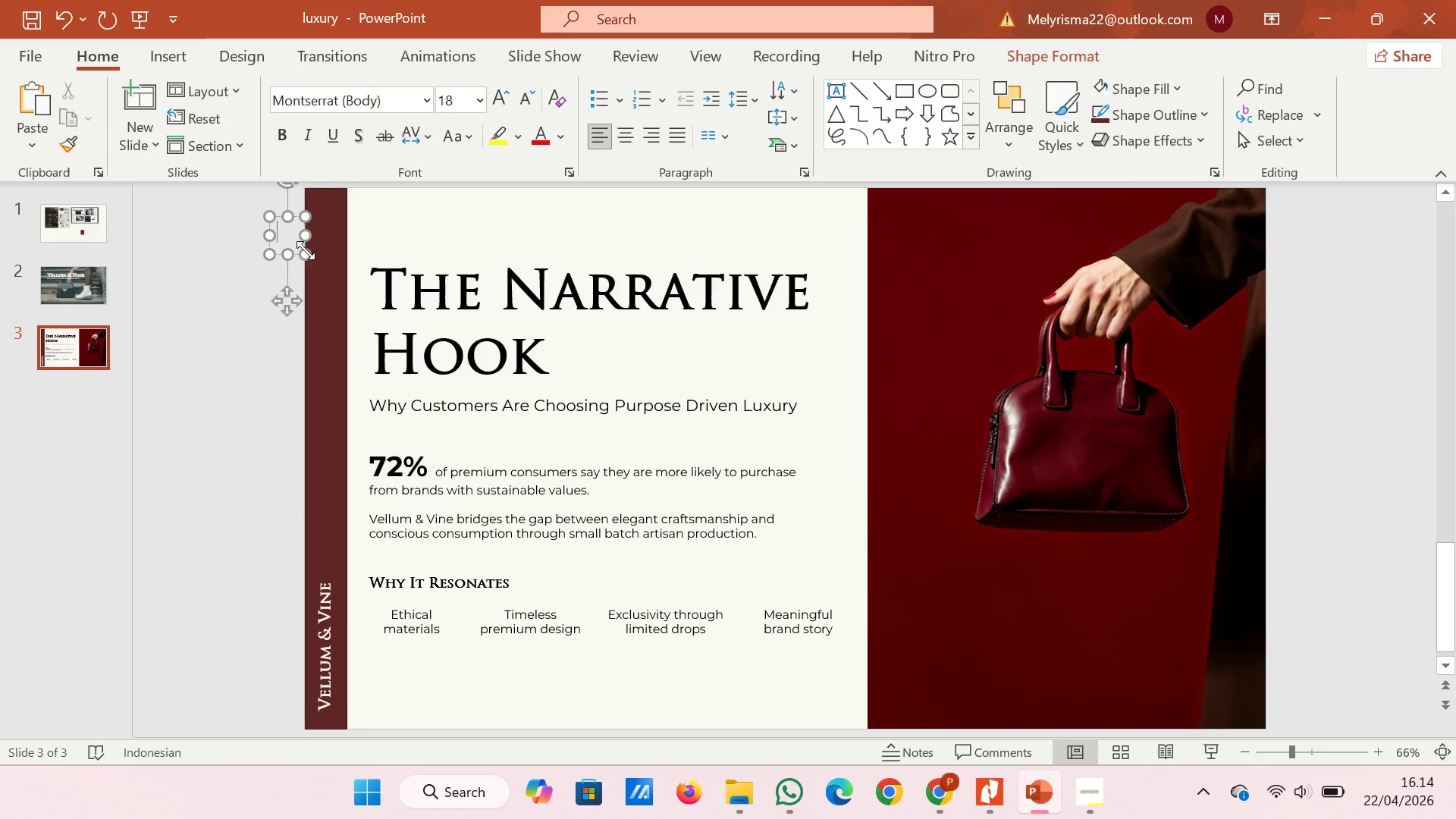 
type((#))
 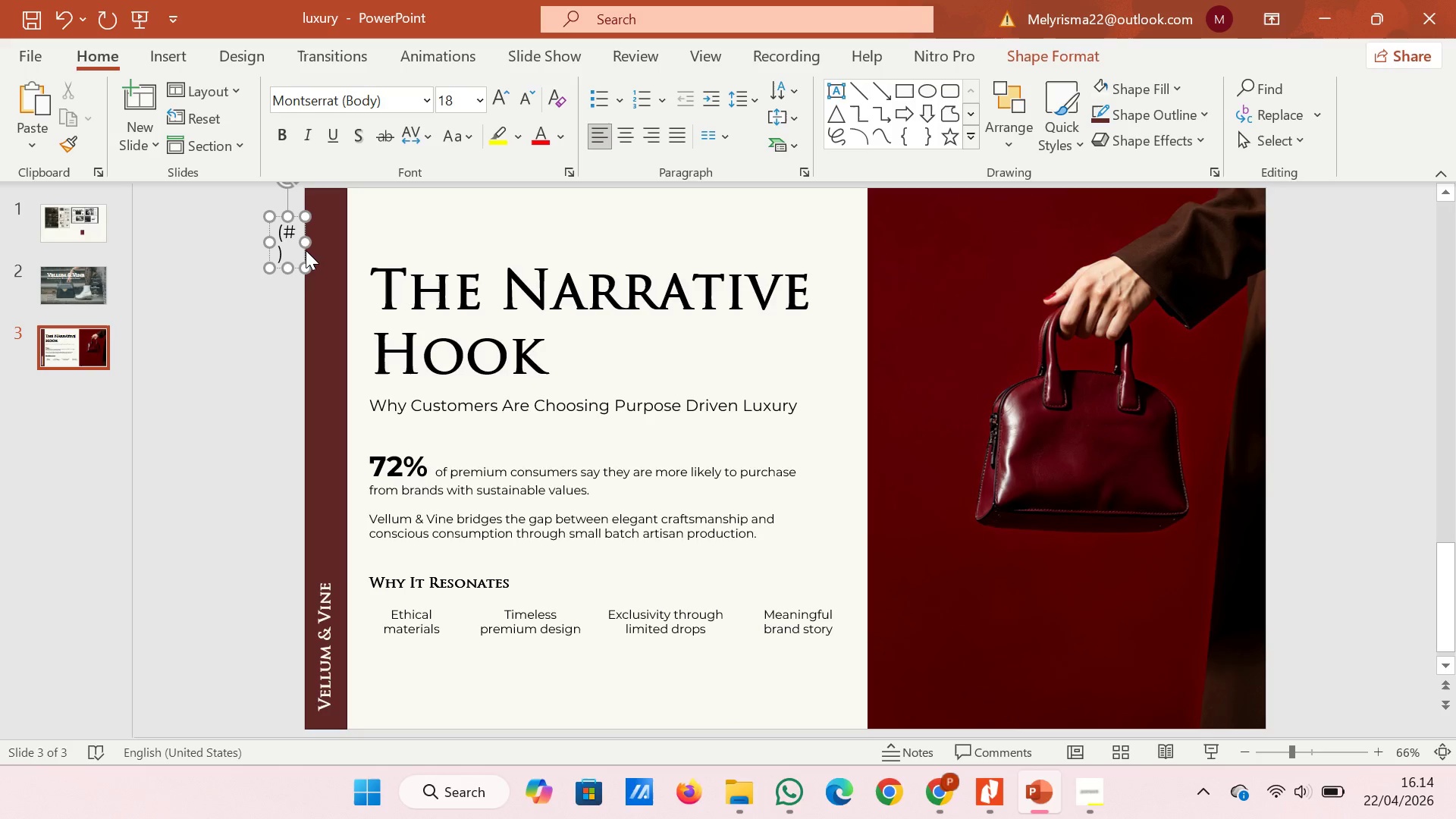 
left_click_drag(start_coordinate=[306, 237], to_coordinate=[323, 237])
 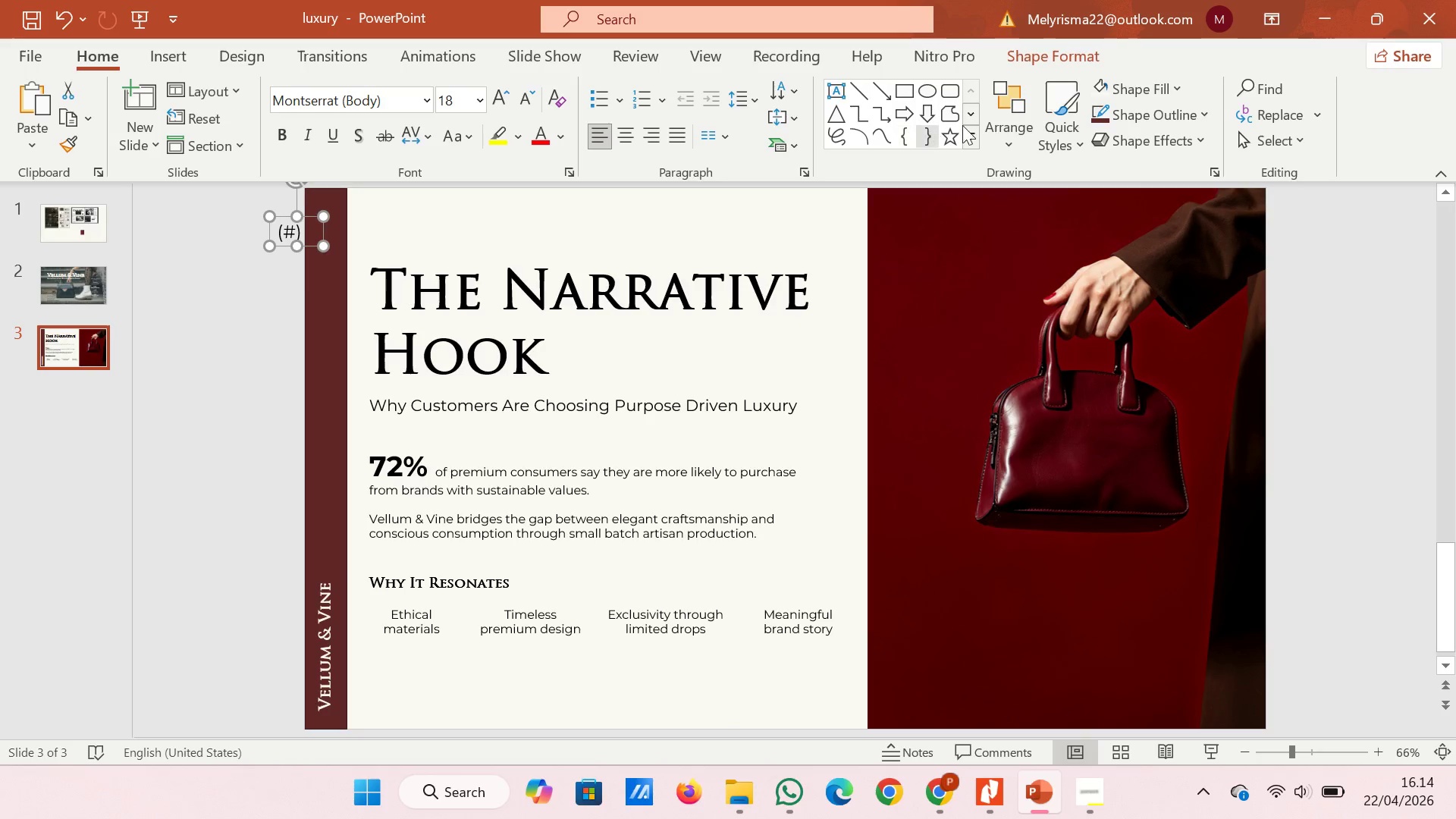 
left_click([1037, 56])
 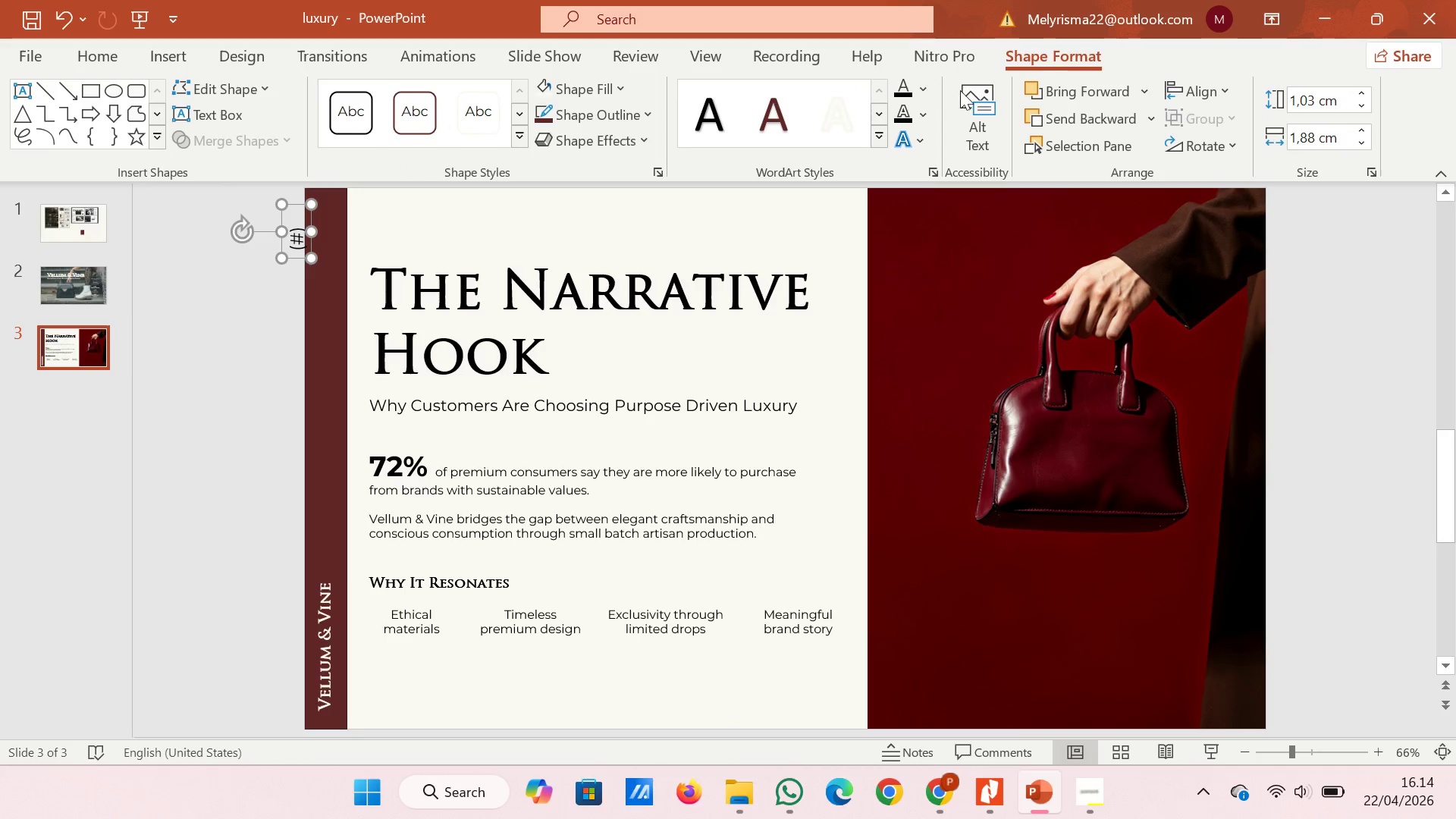 
left_click([77, 59])
 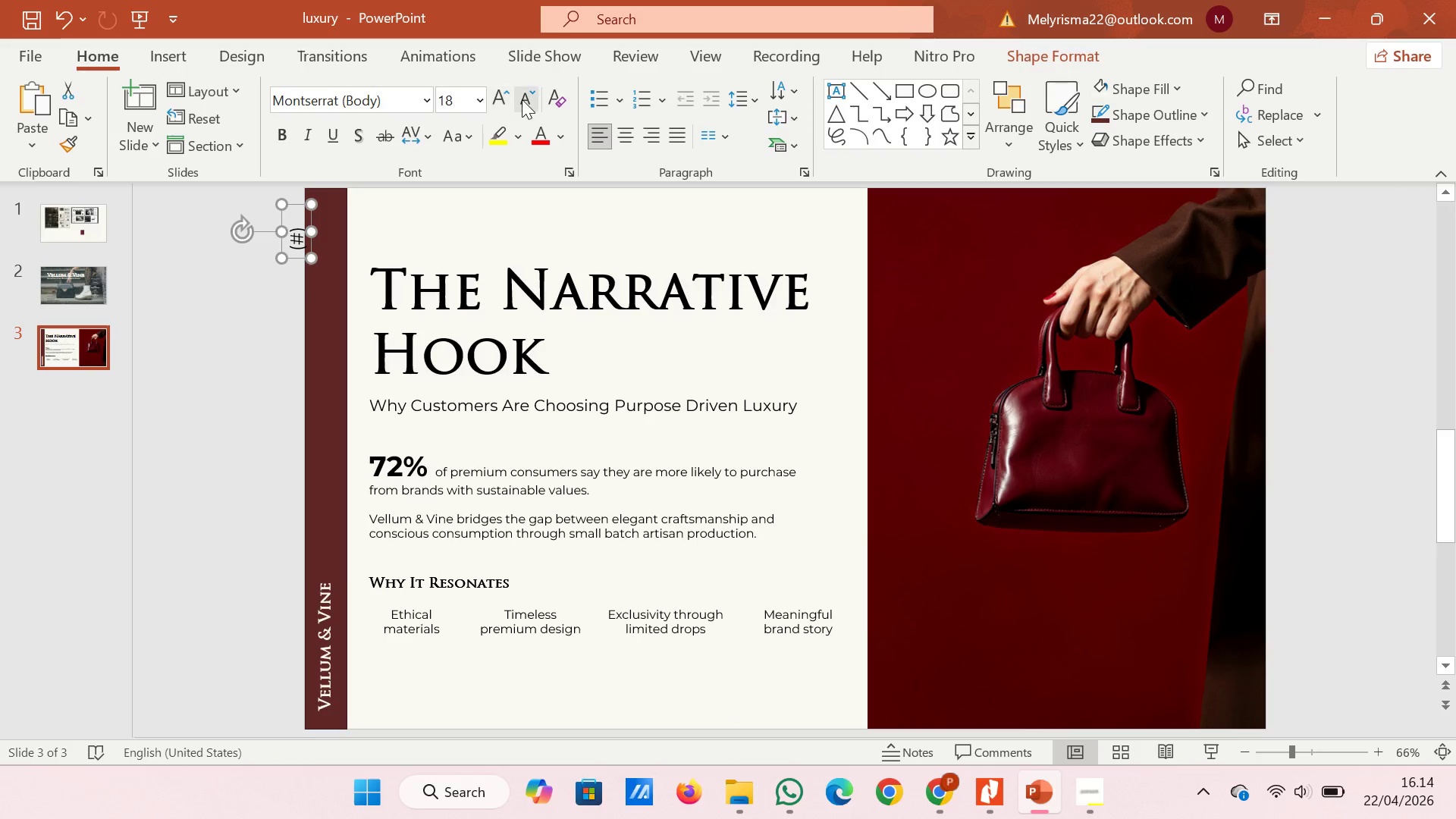 
left_click([523, 99])
 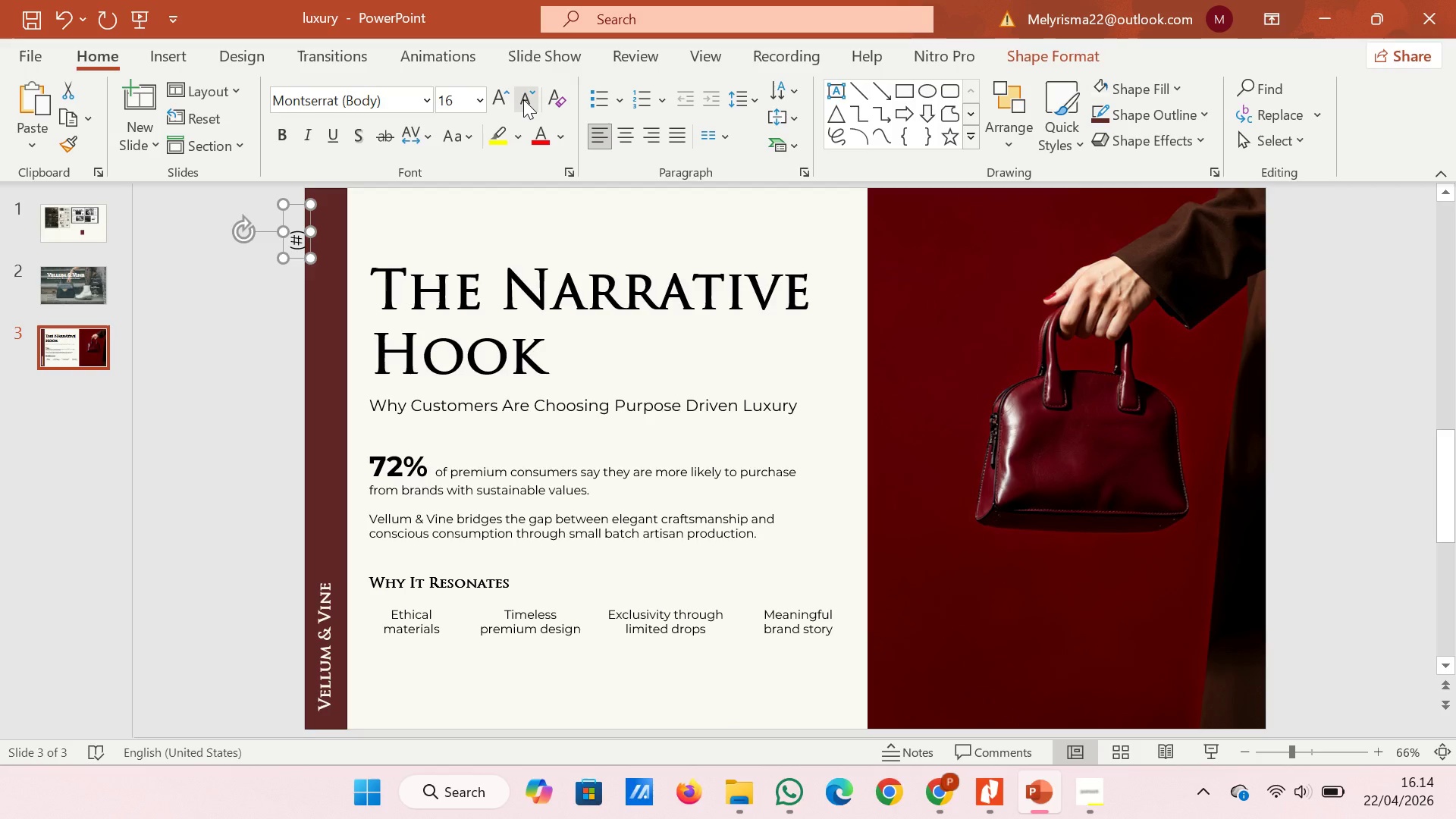 
left_click([523, 99])
 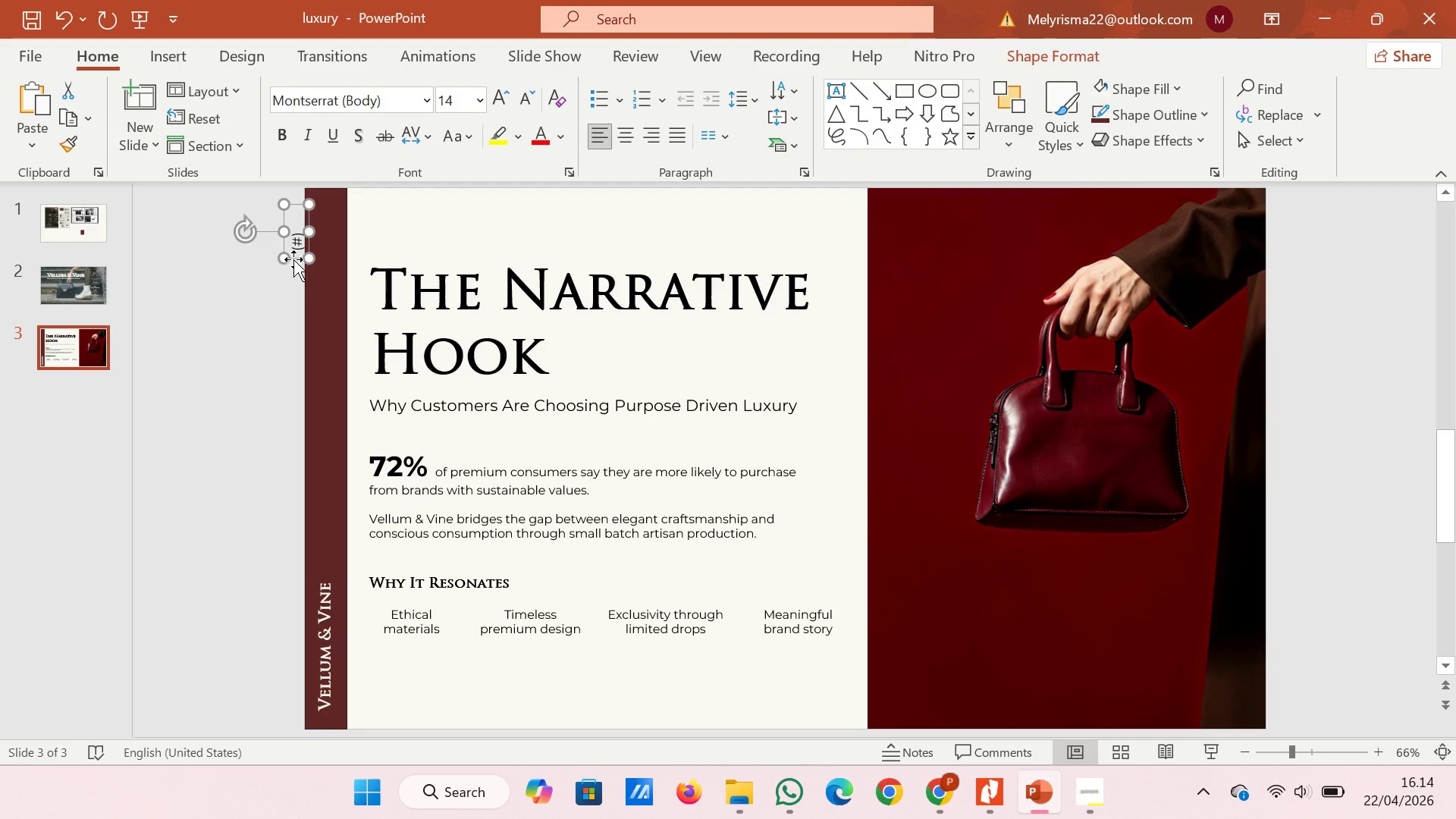 
left_click_drag(start_coordinate=[293, 256], to_coordinate=[224, 479])
 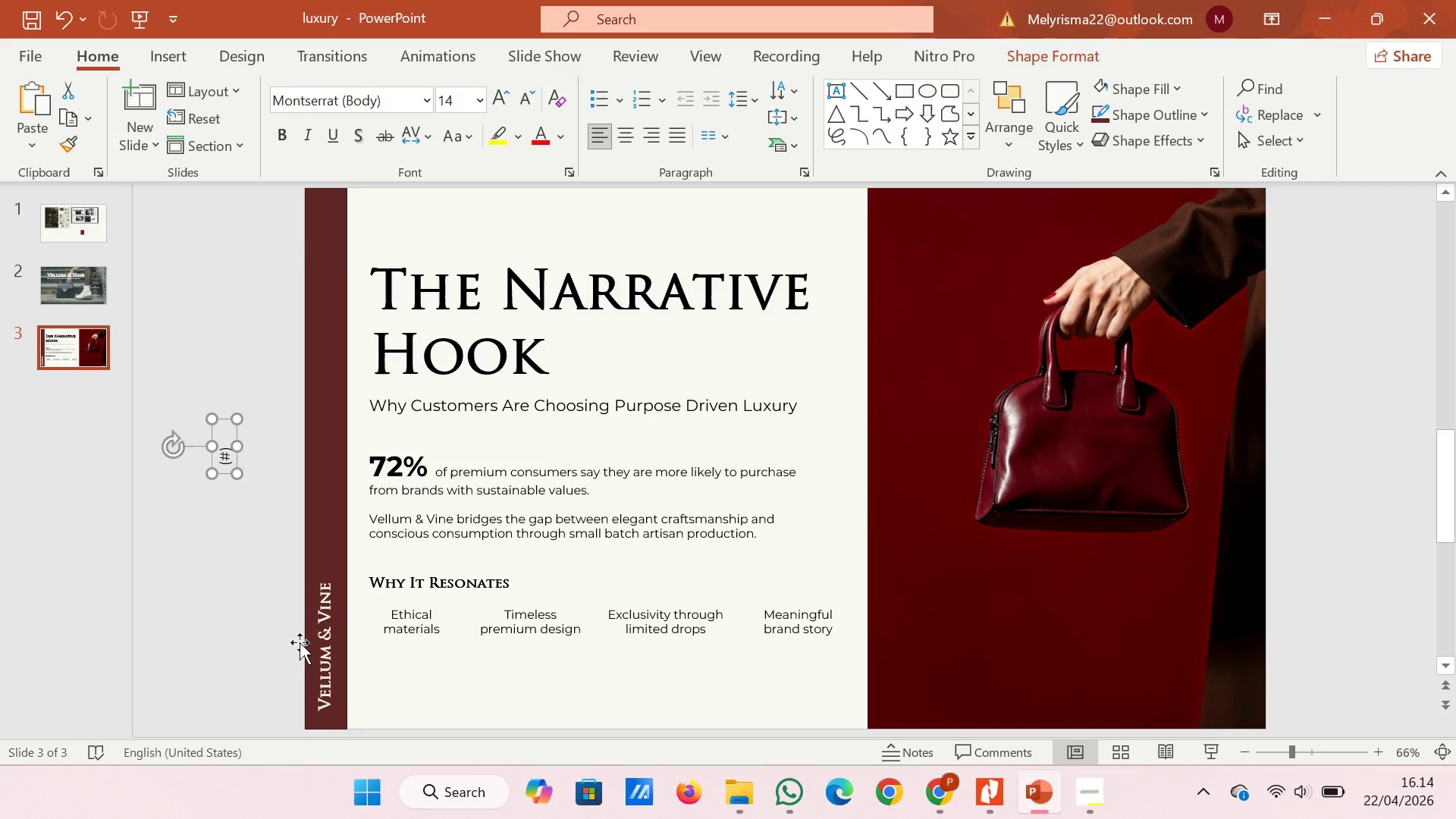 
left_click([312, 626])
 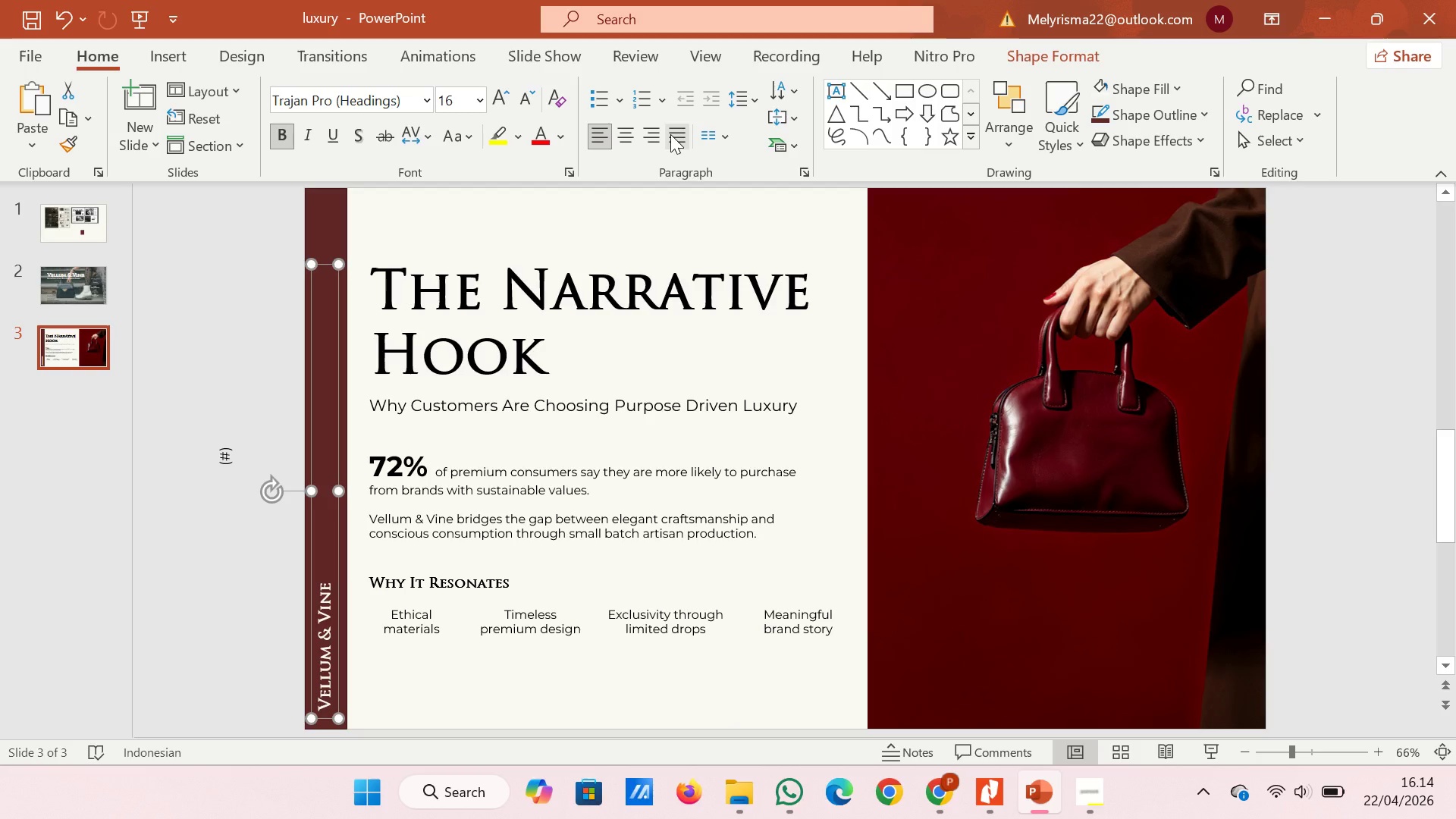 
left_click([656, 134])
 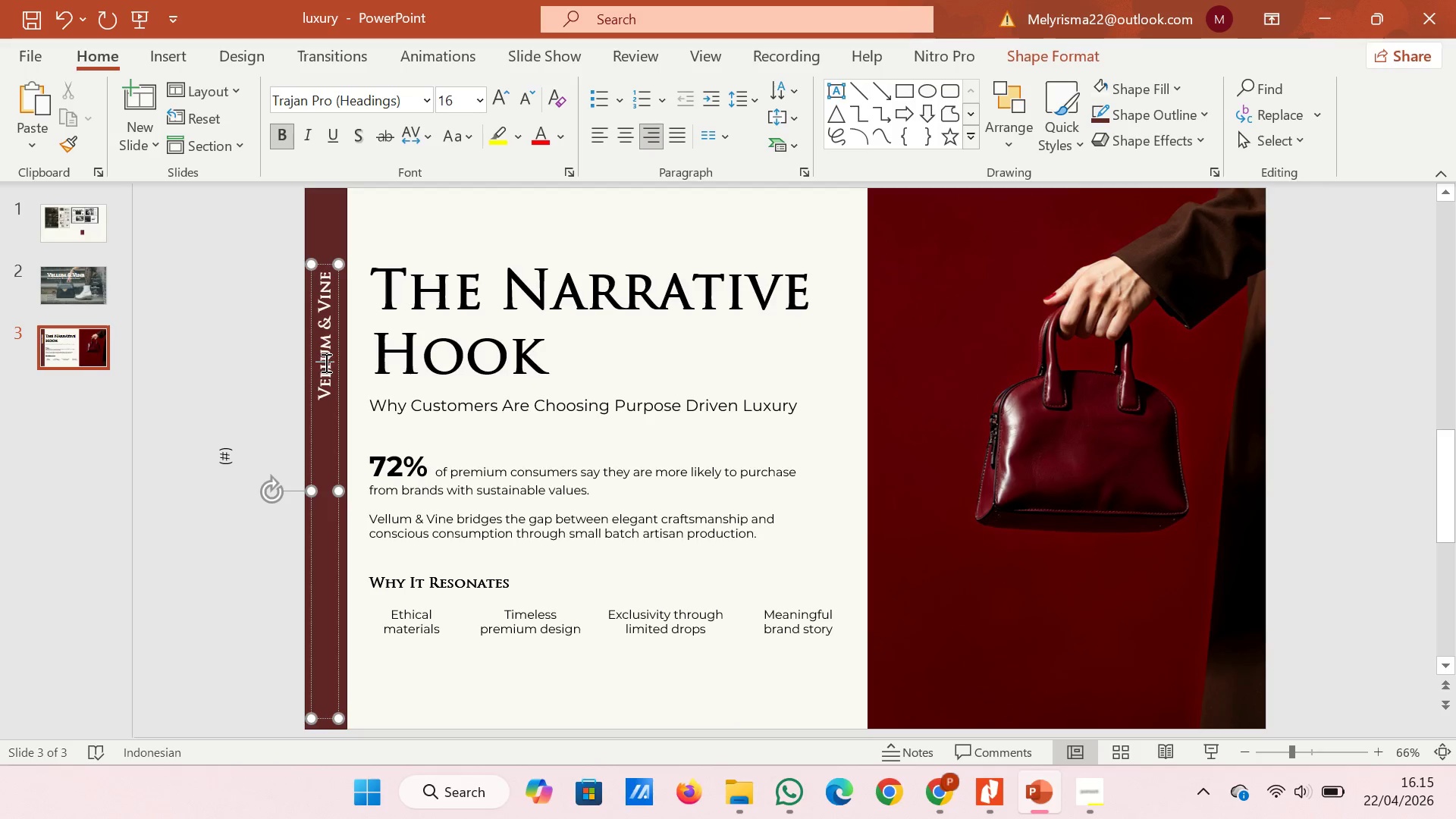 
left_click([335, 362])
 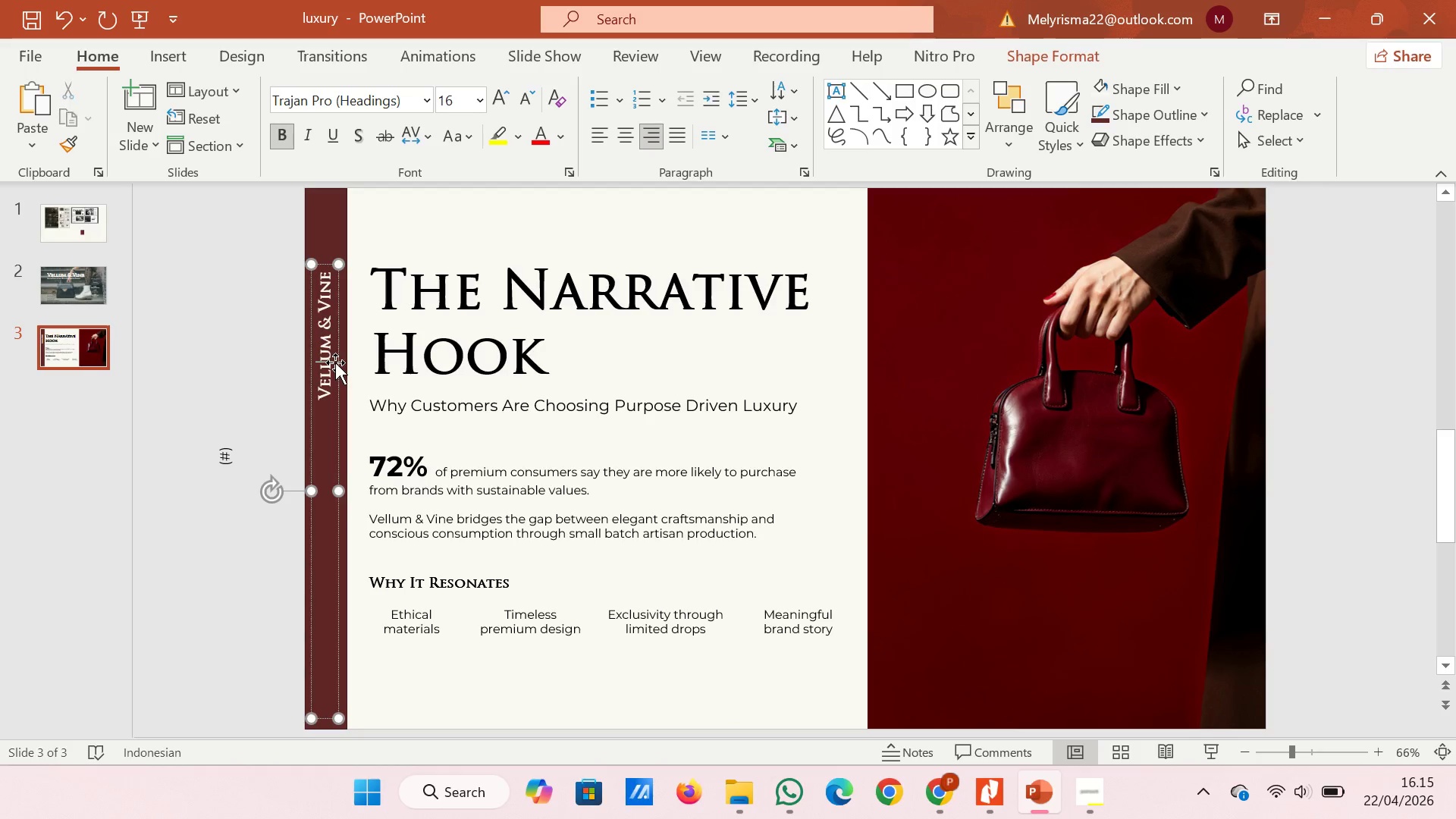 
left_click_drag(start_coordinate=[335, 362], to_coordinate=[341, 336])
 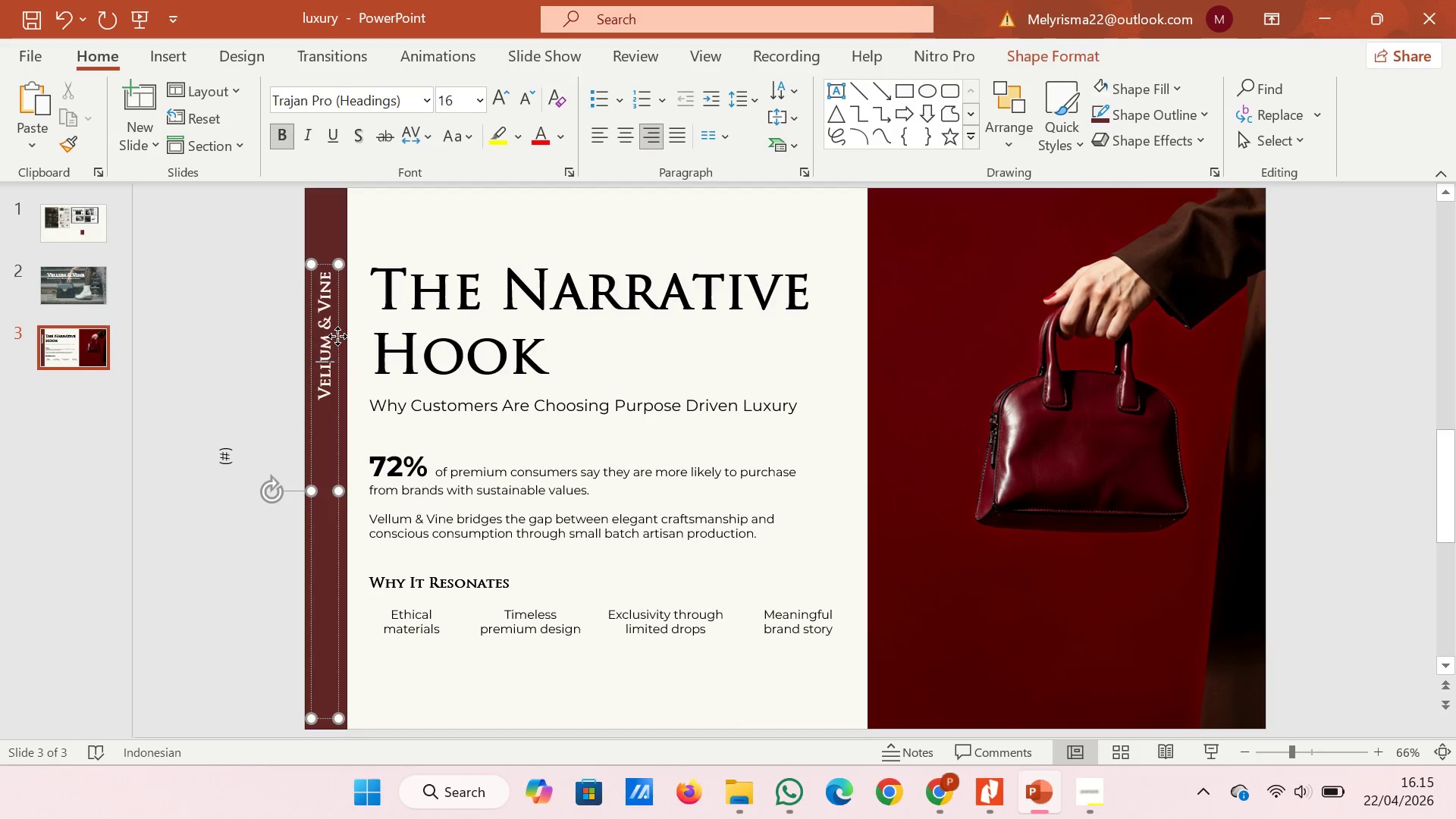 
left_click([337, 336])
 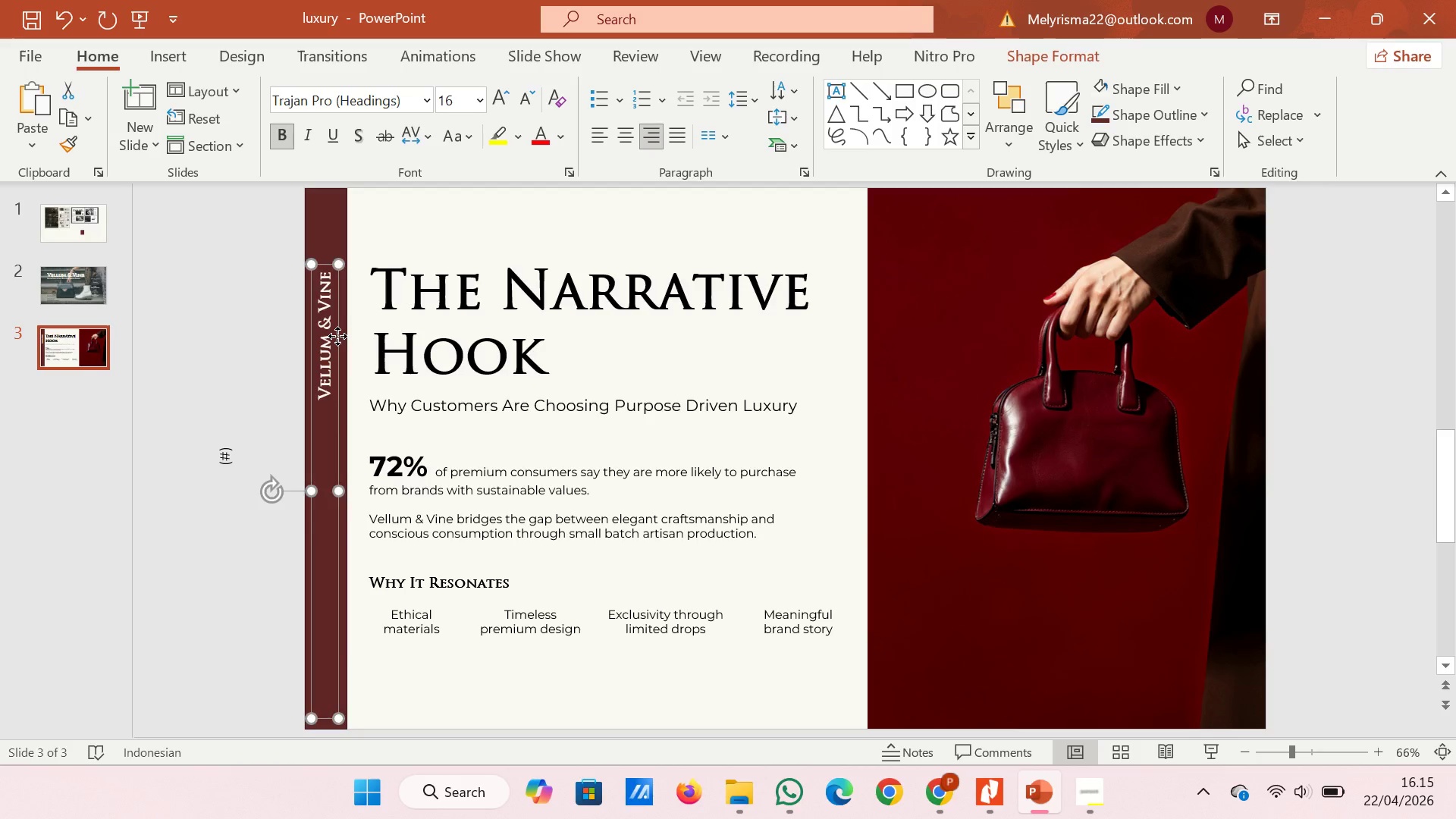 
left_click_drag(start_coordinate=[337, 336], to_coordinate=[338, 280])
 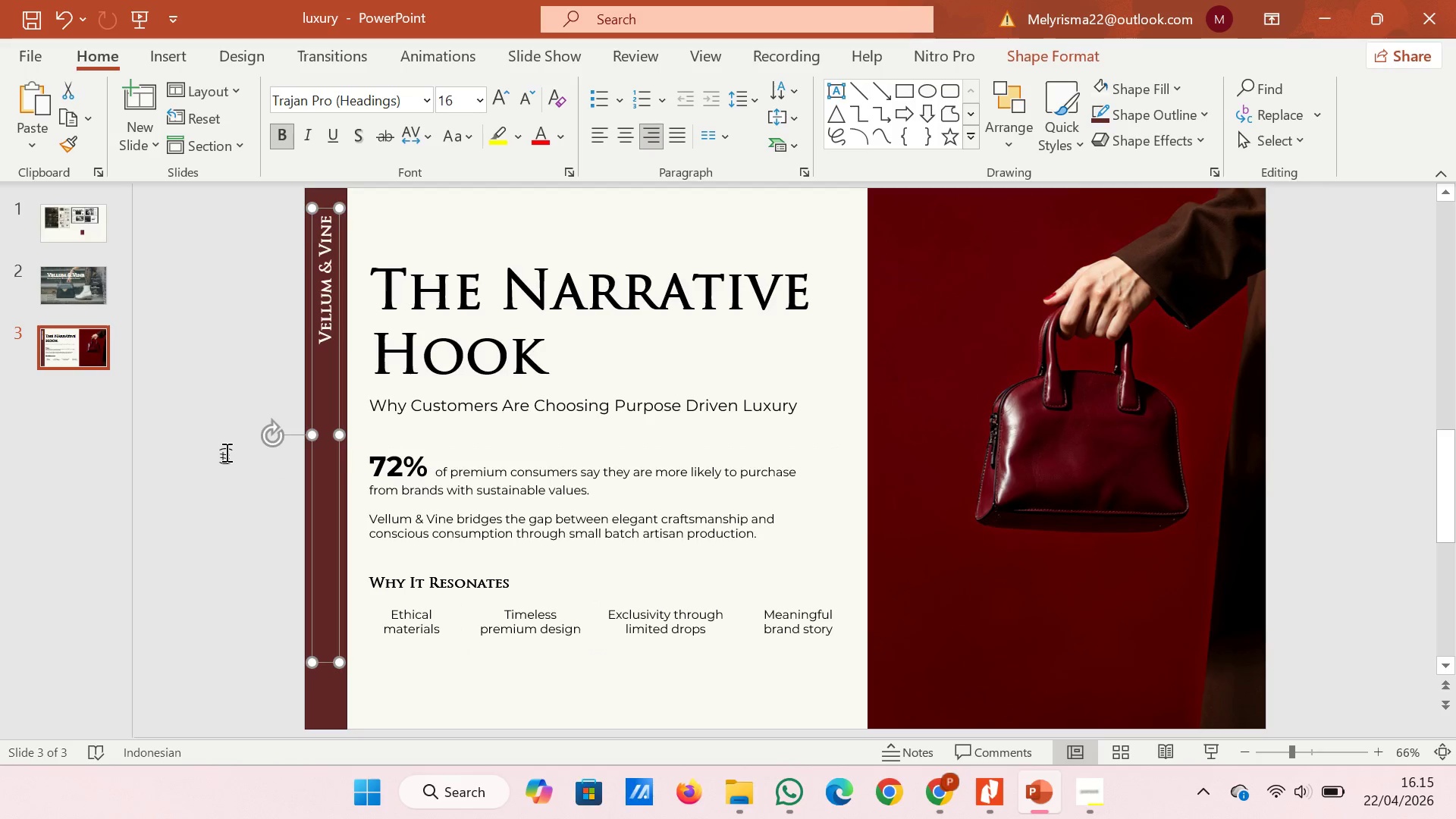 
left_click([226, 452])
 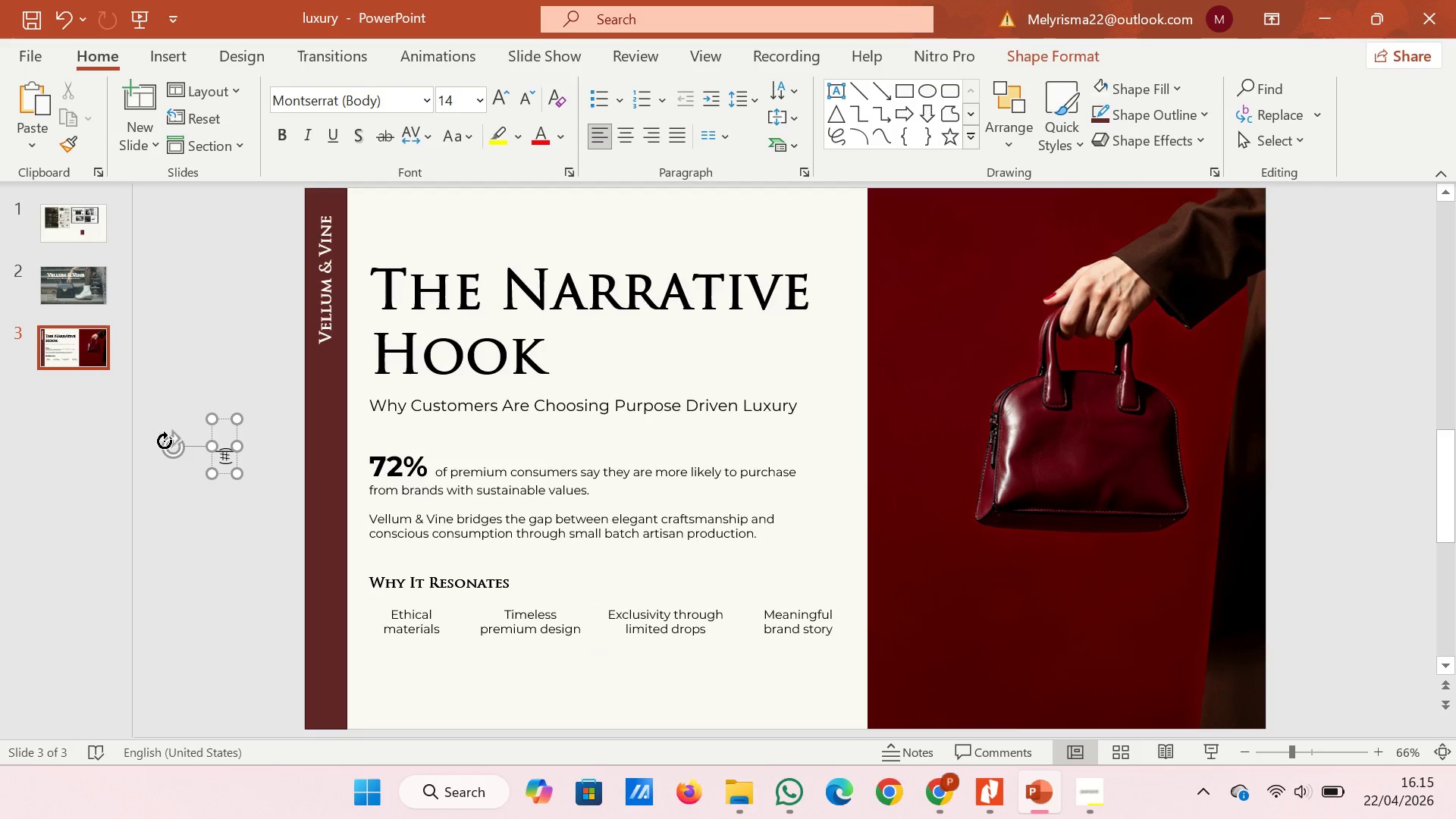 
left_click([164, 441])
 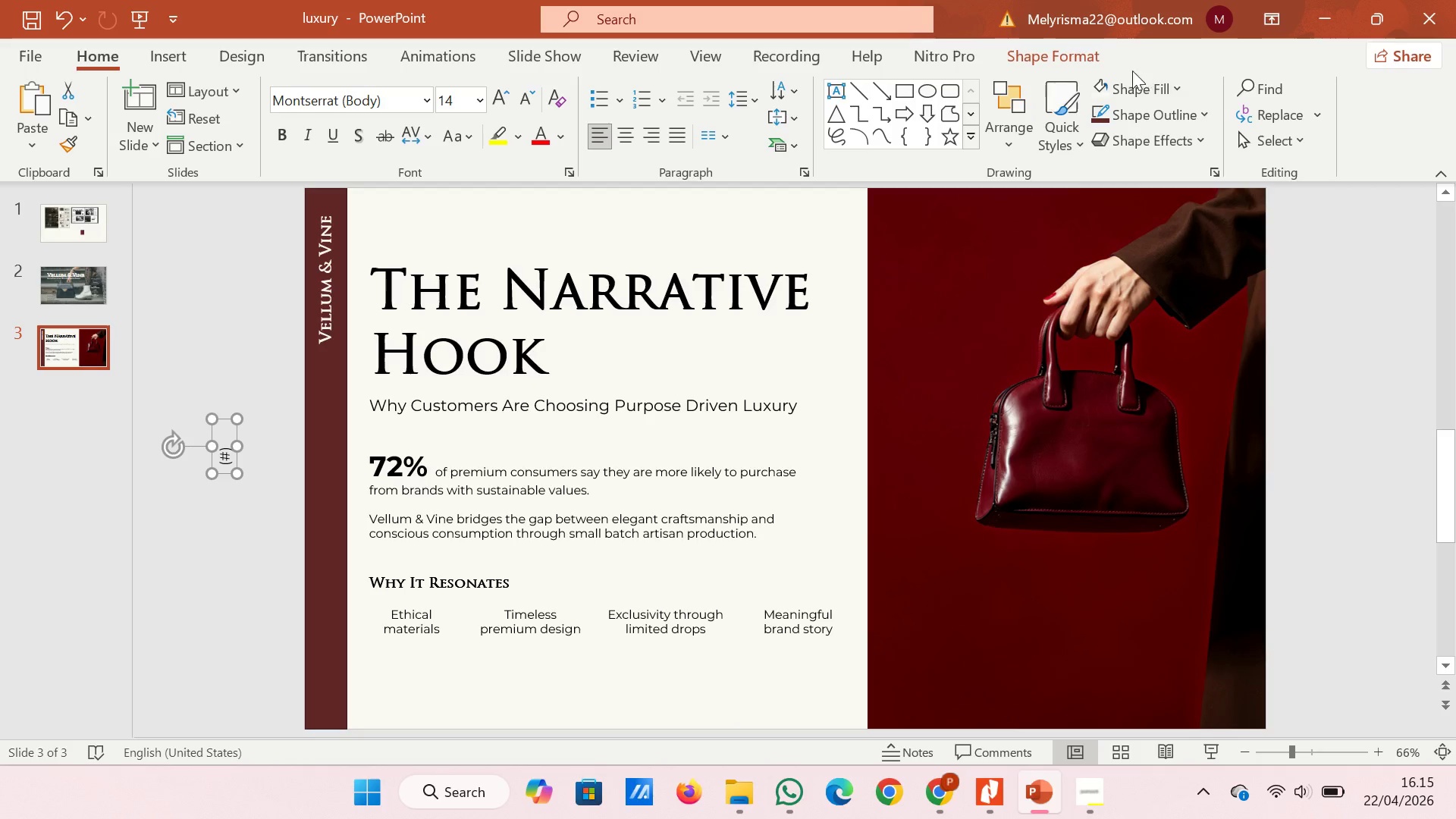 
left_click([1099, 56])
 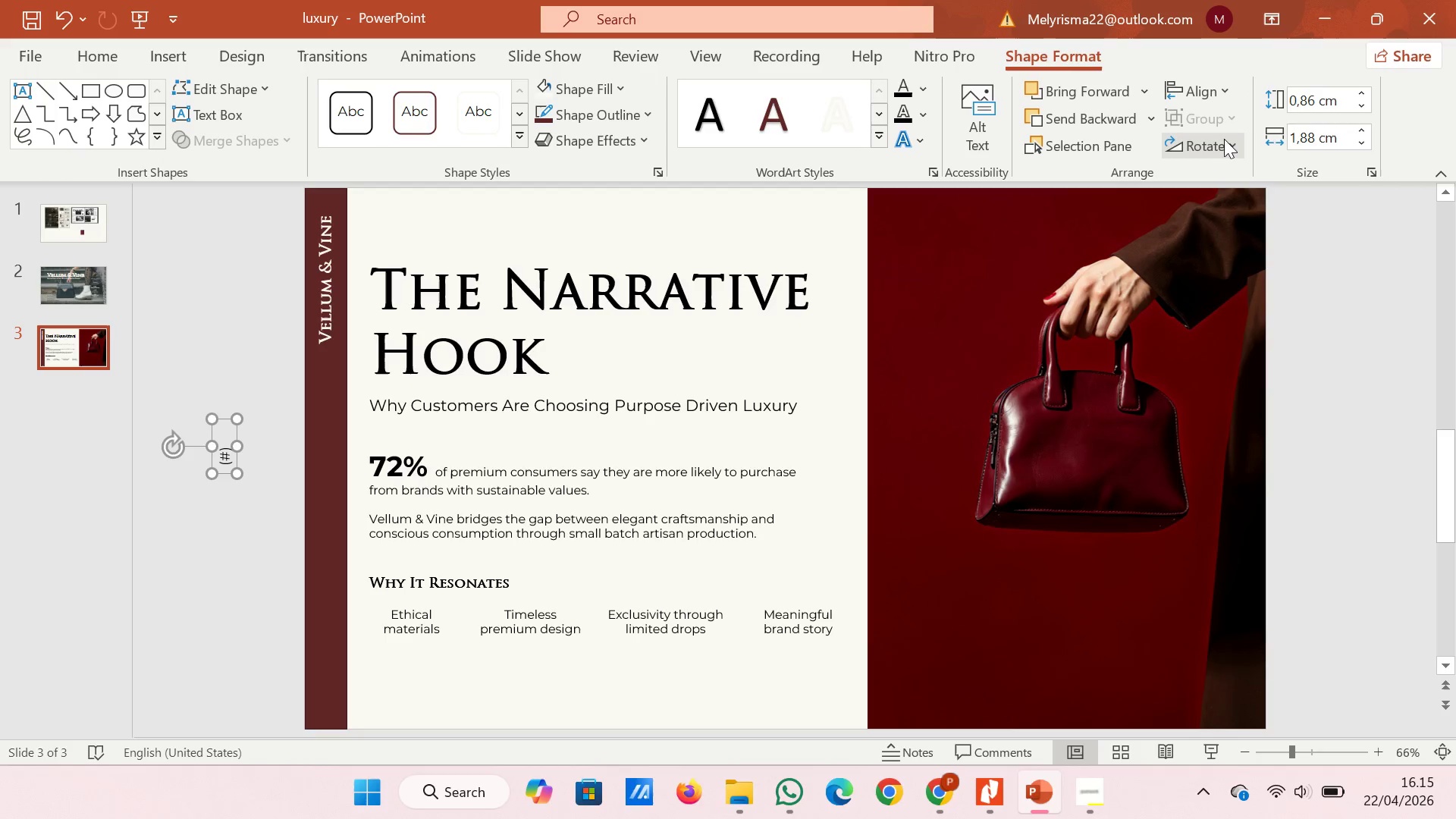 
left_click([1222, 143])
 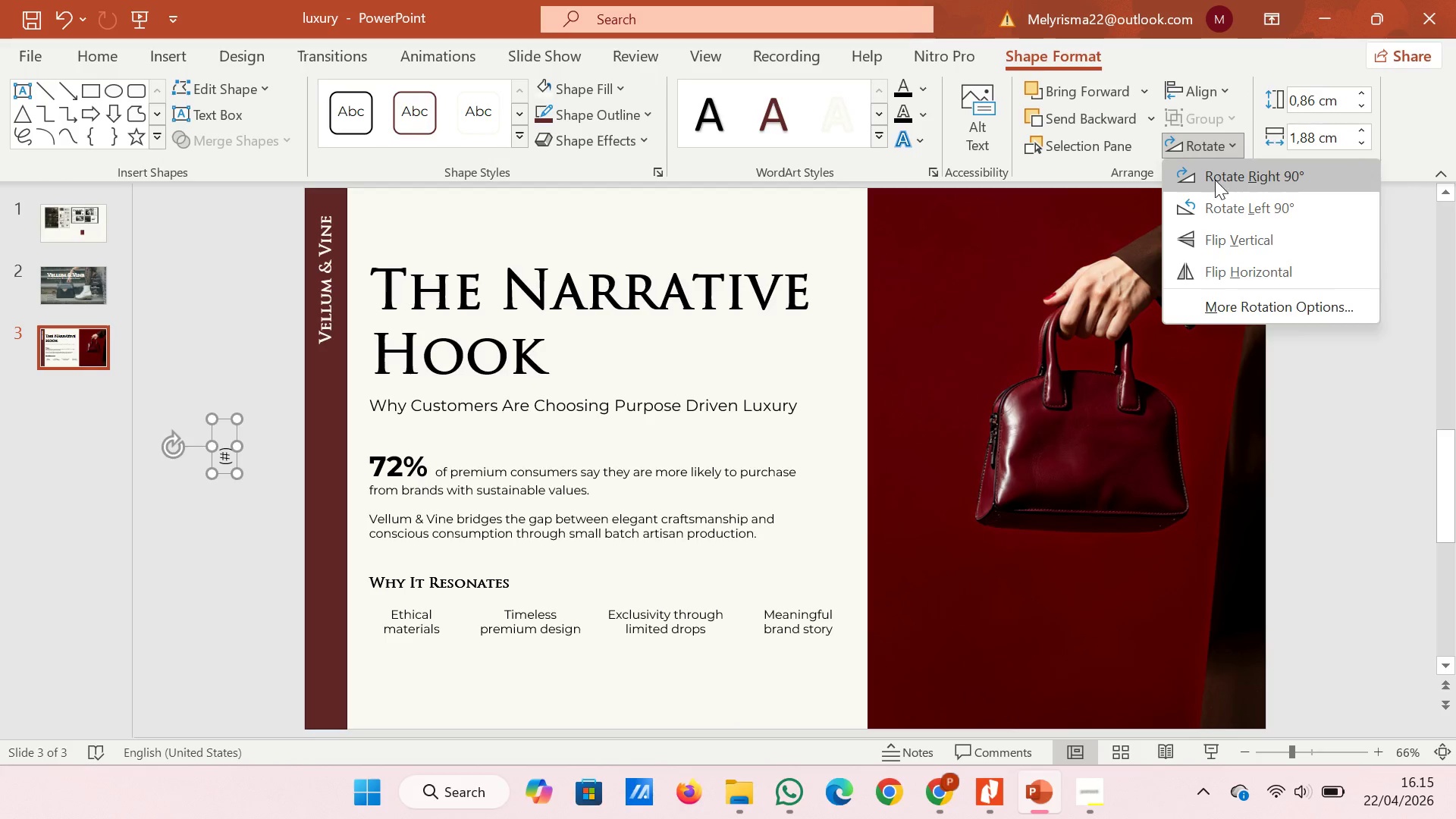 
left_click([1215, 181])
 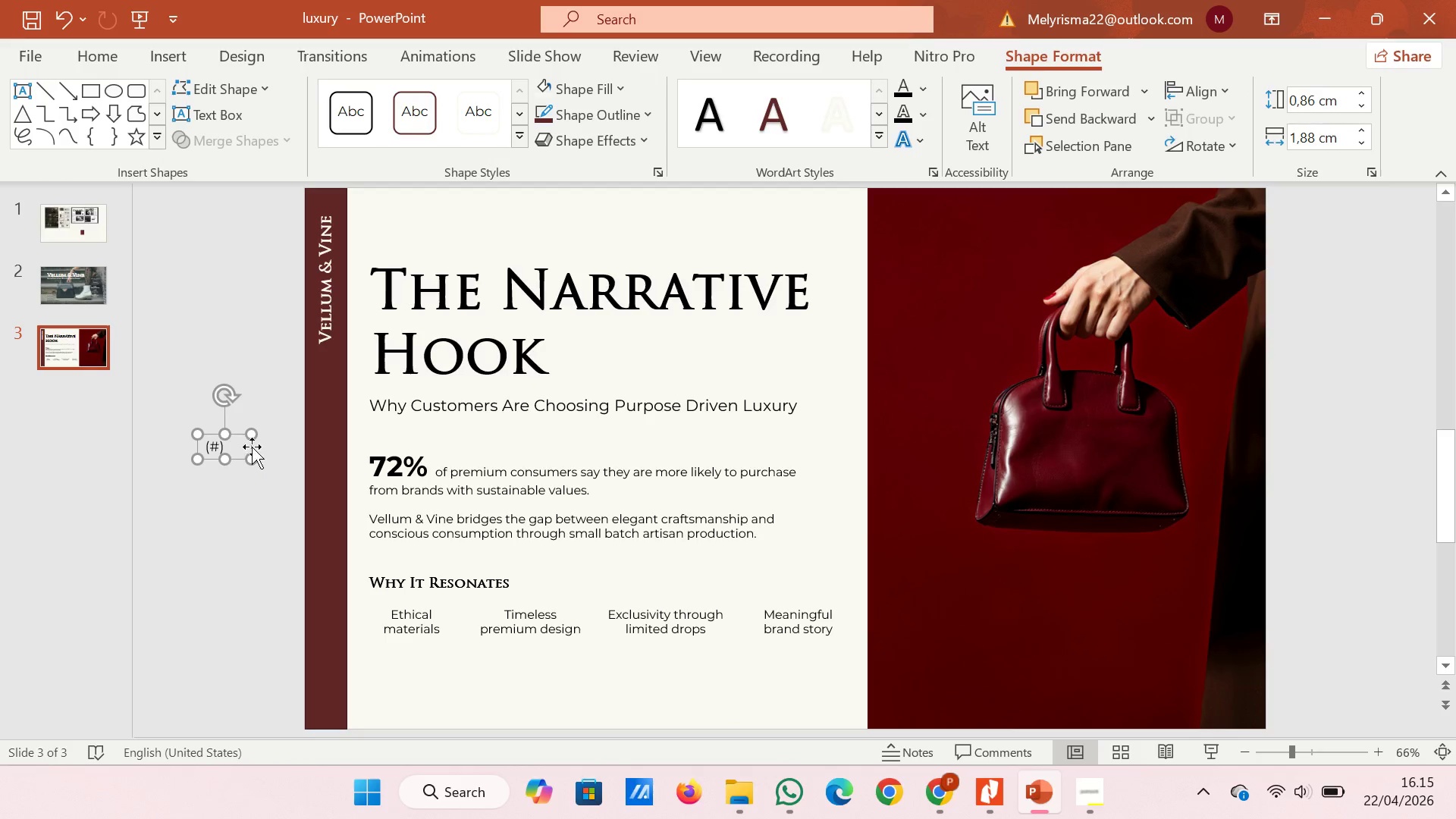 
left_click_drag(start_coordinate=[251, 447], to_coordinate=[364, 709])
 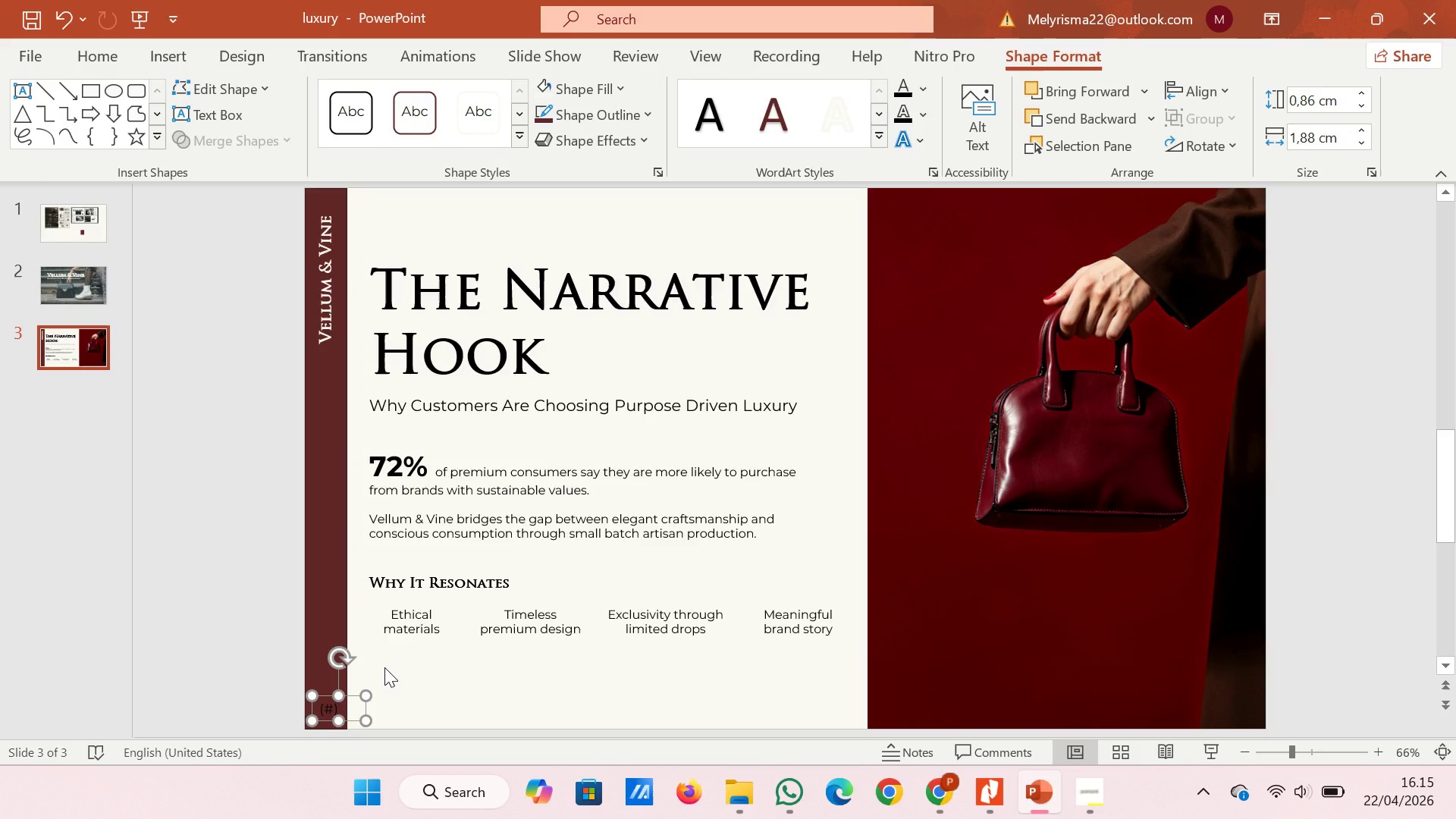 
key(ArrowLeft)
 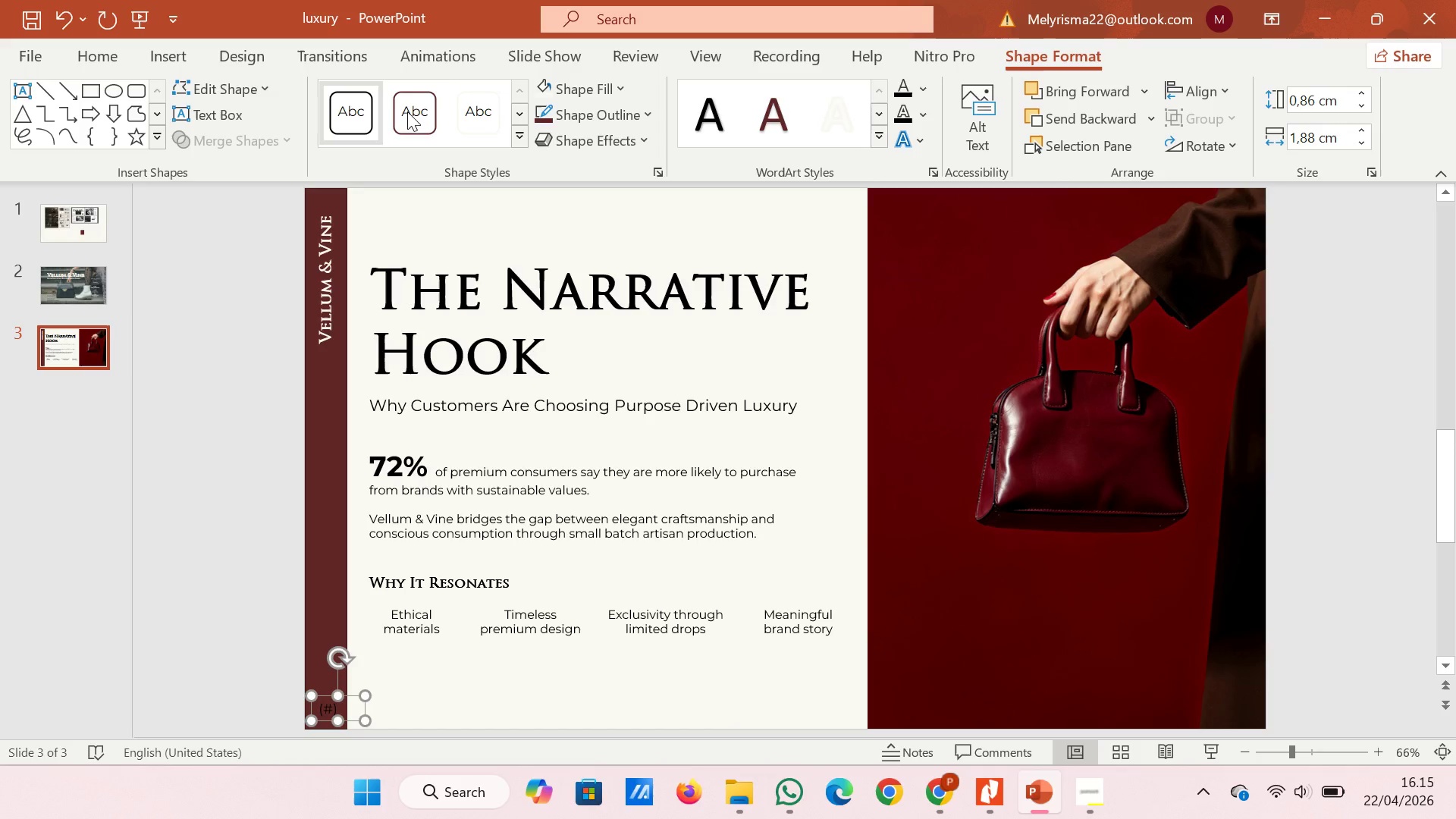 
mouse_move([589, 95])
 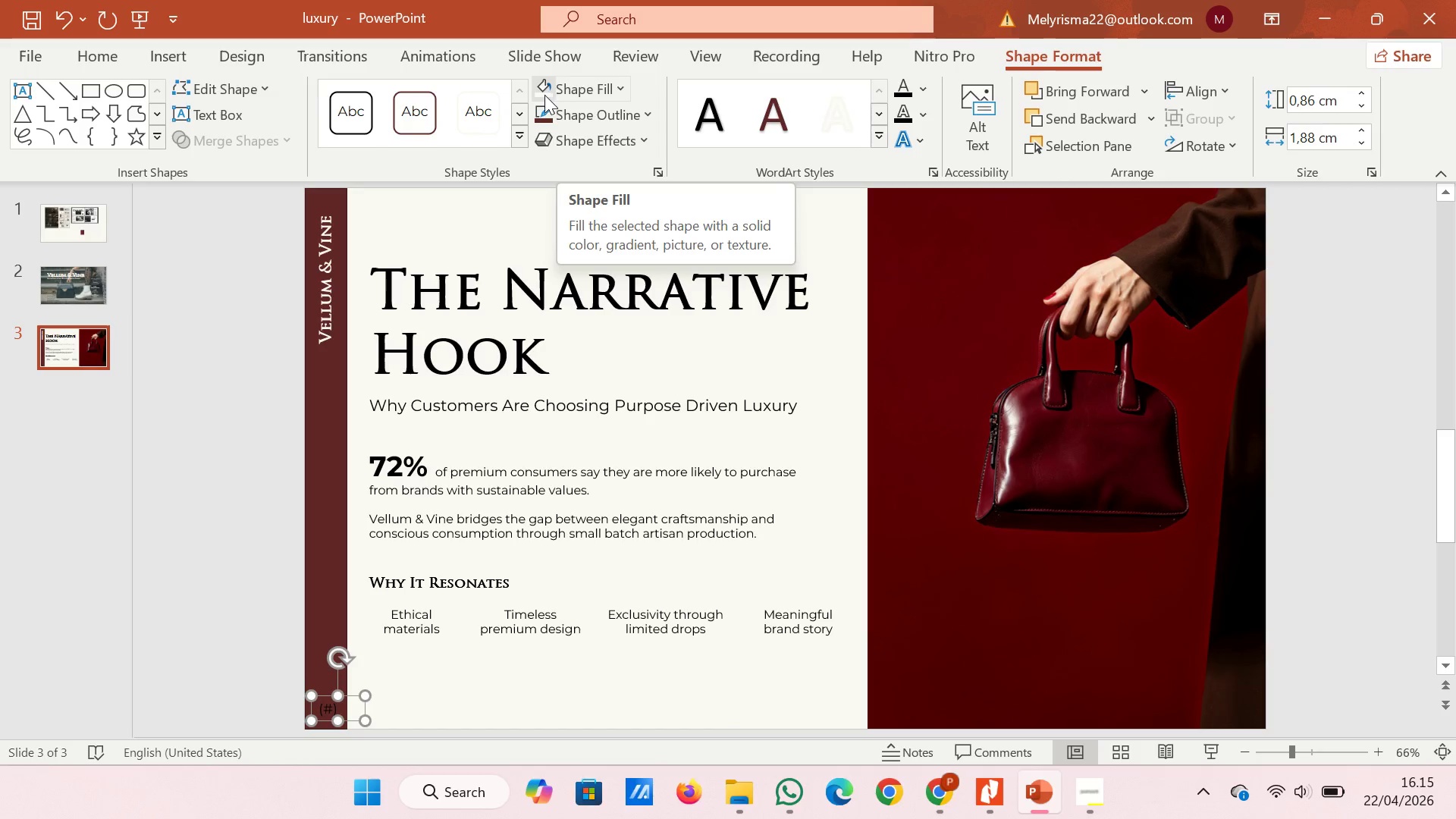 
left_click([544, 95])
 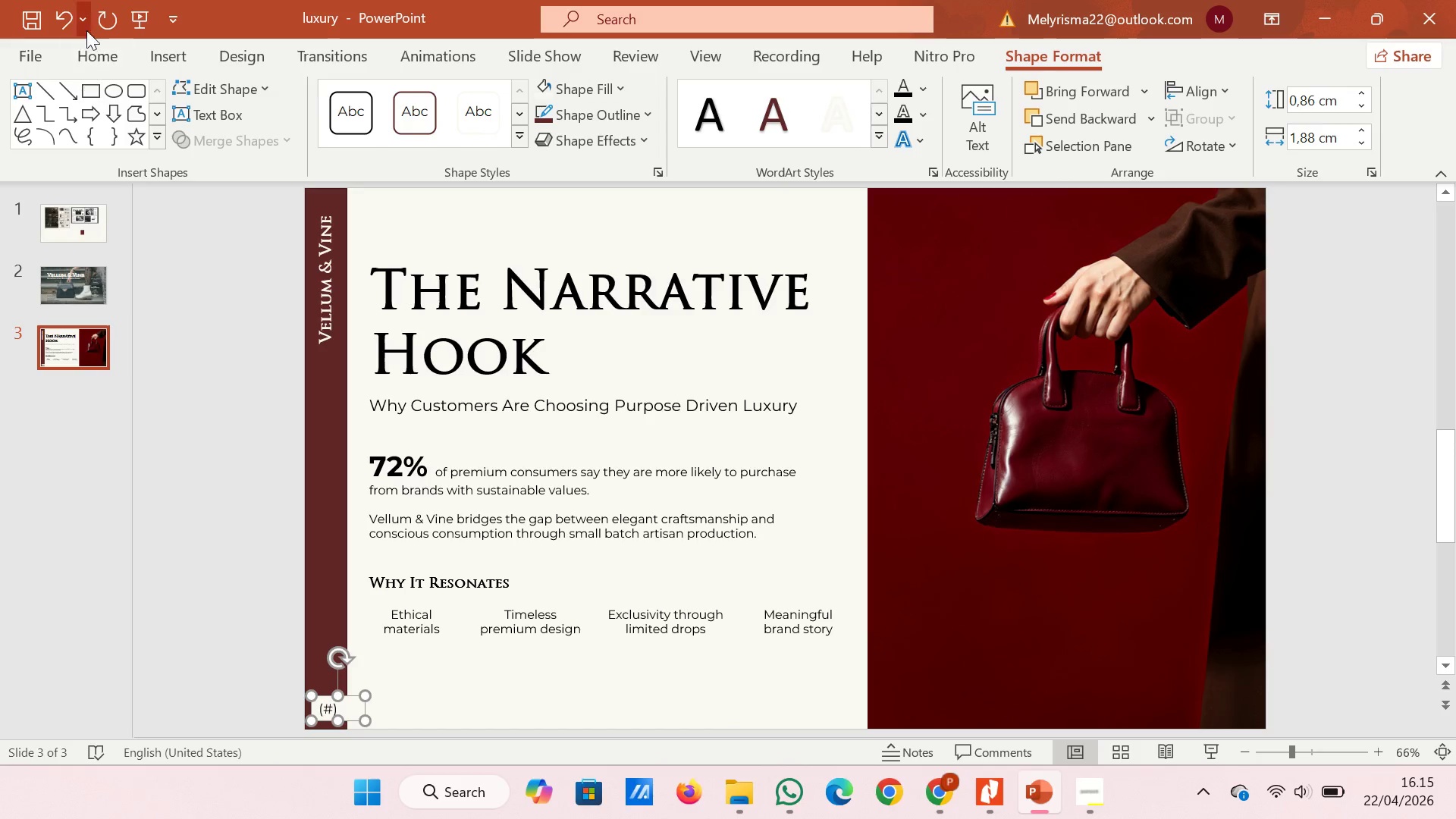 
left_click([55, 11])
 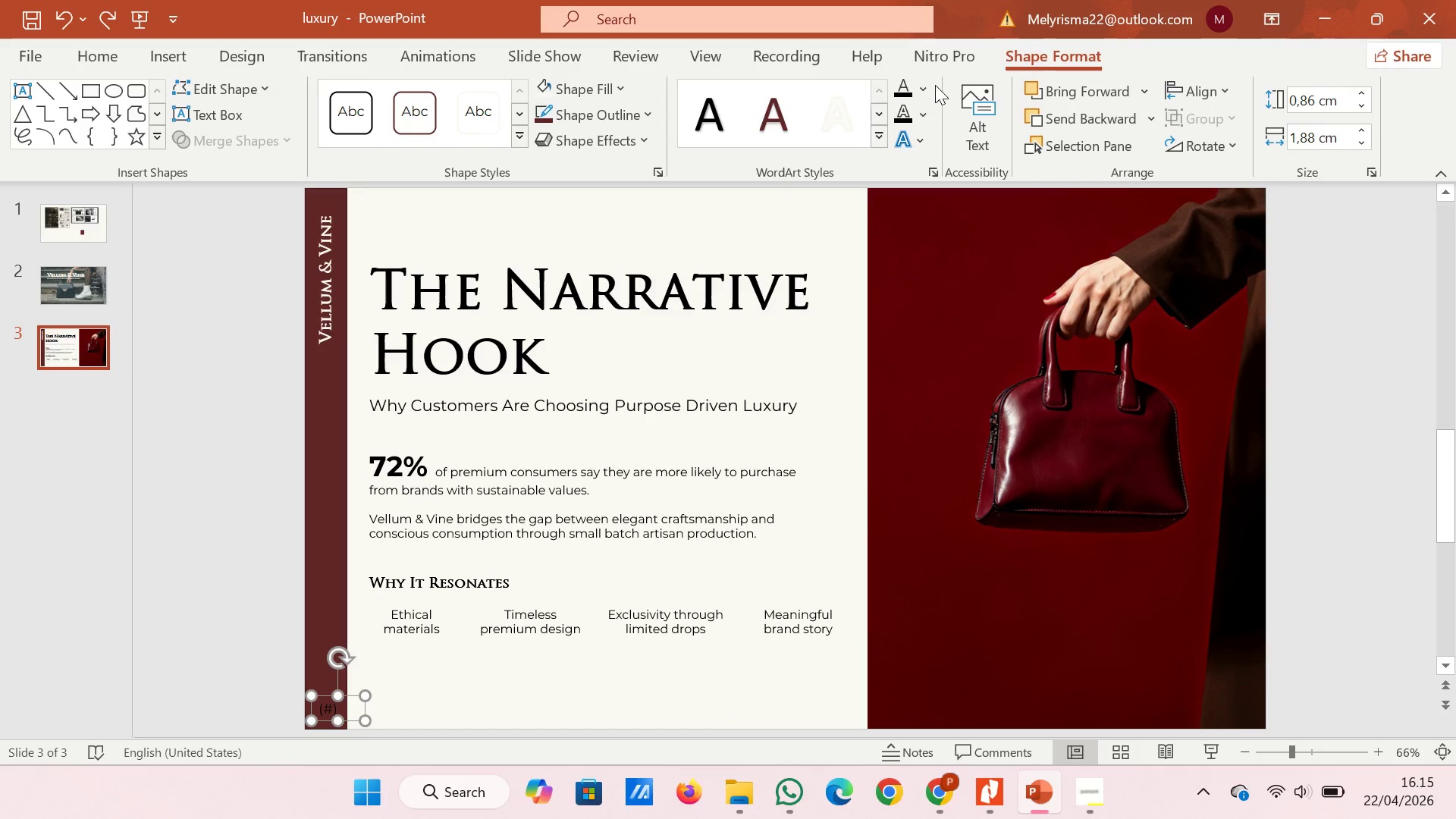 
left_click([922, 85])
 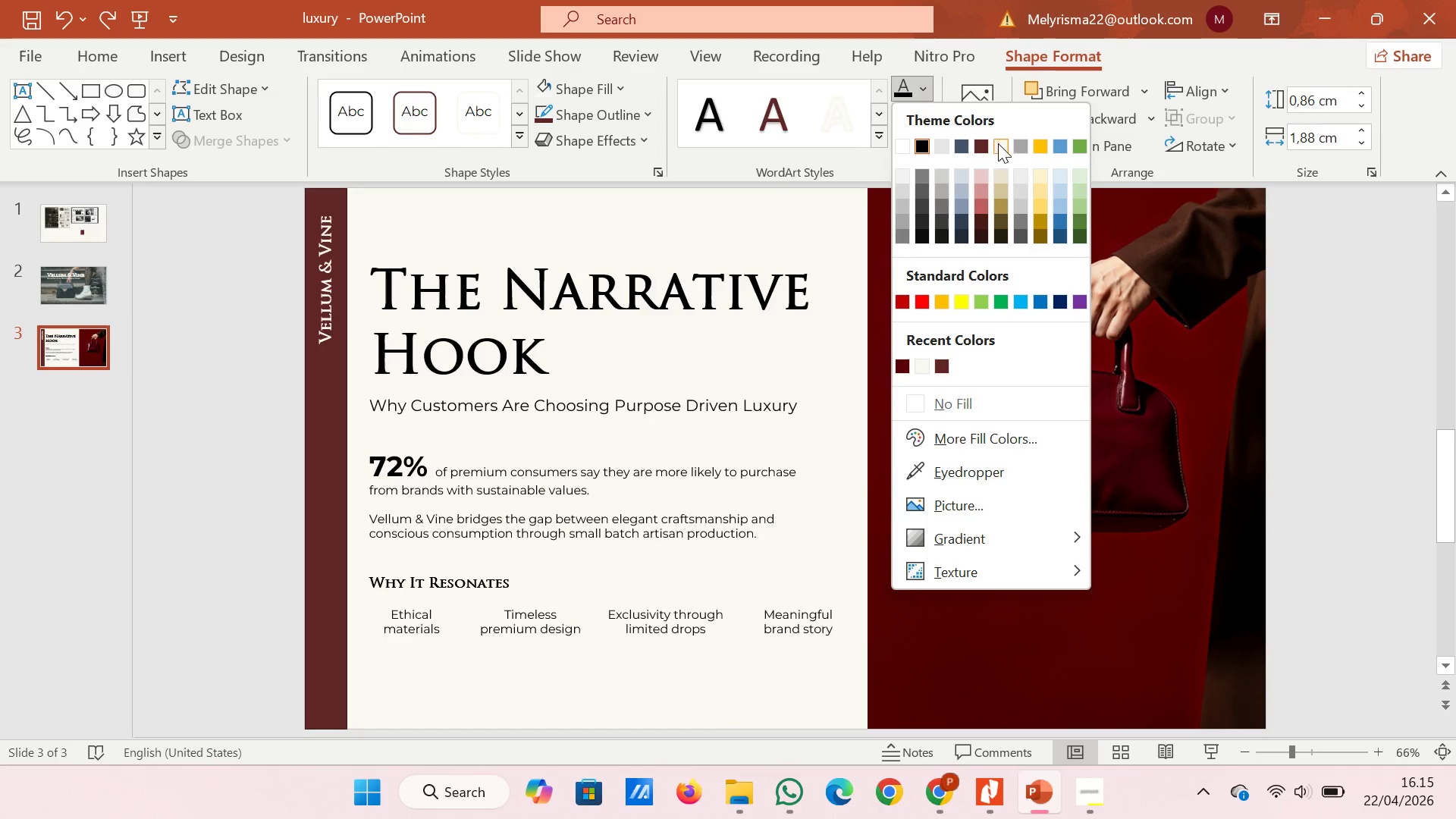 
left_click([1001, 143])
 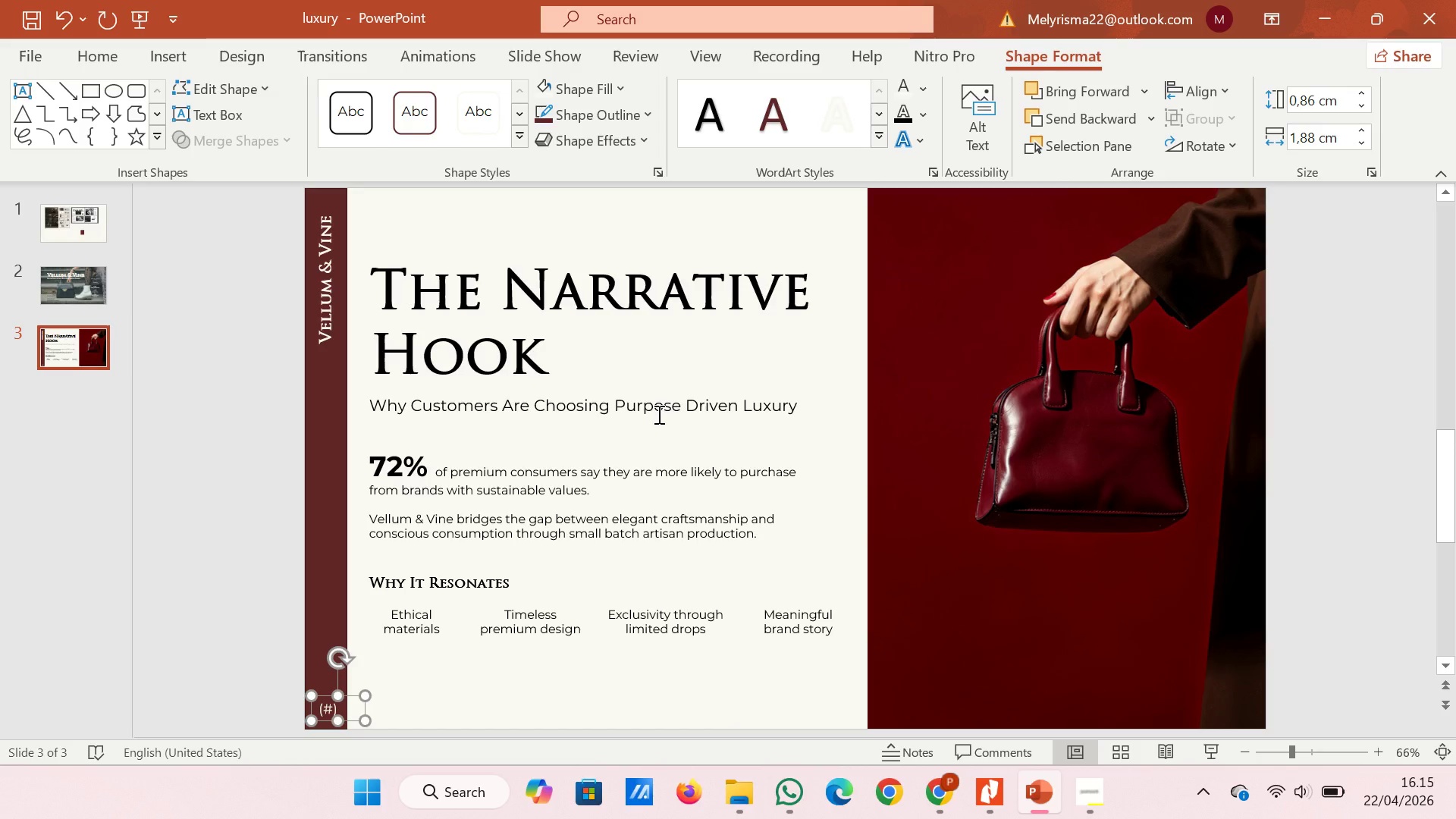 
key(ArrowLeft)
 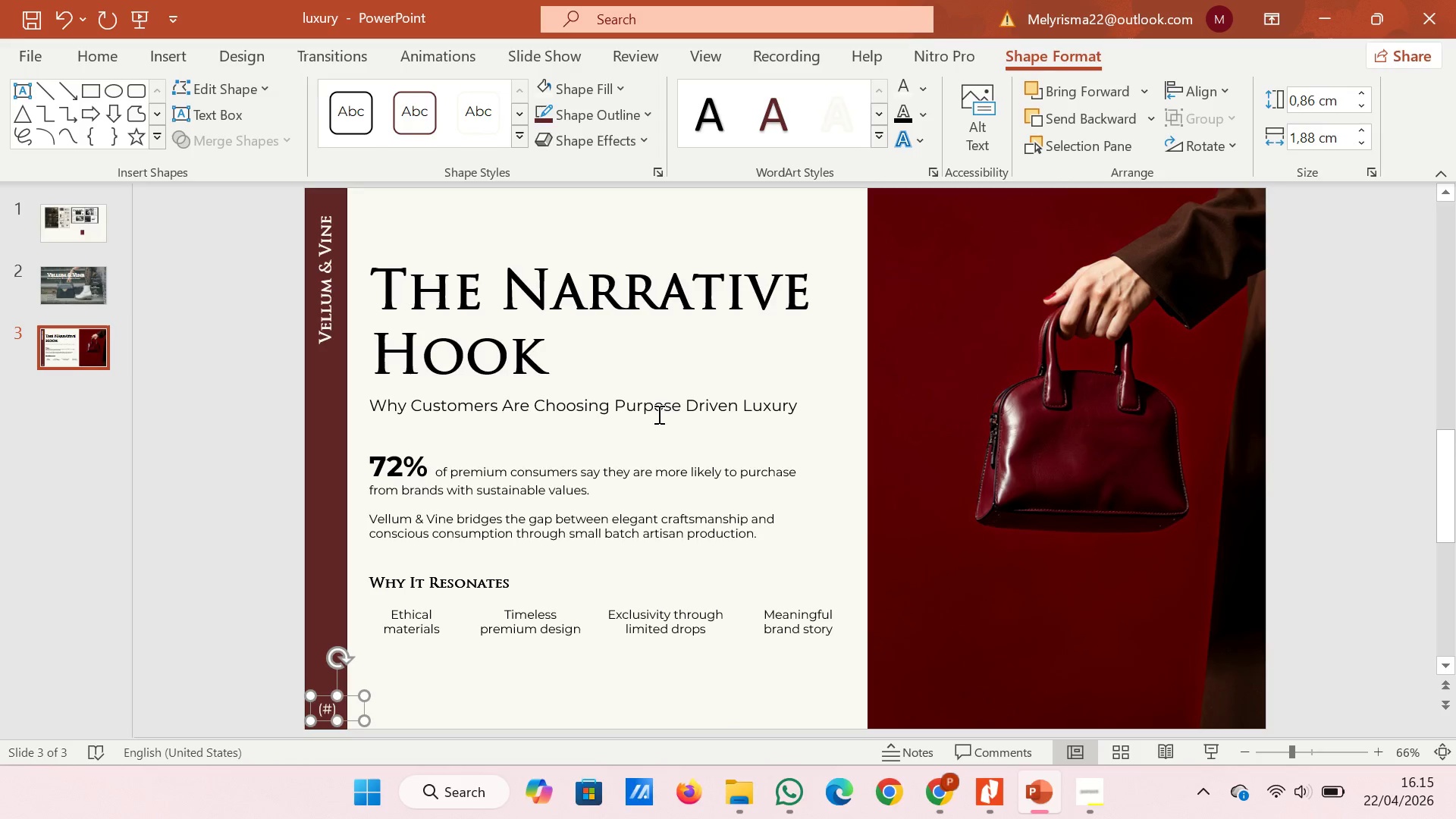 
key(ArrowLeft)
 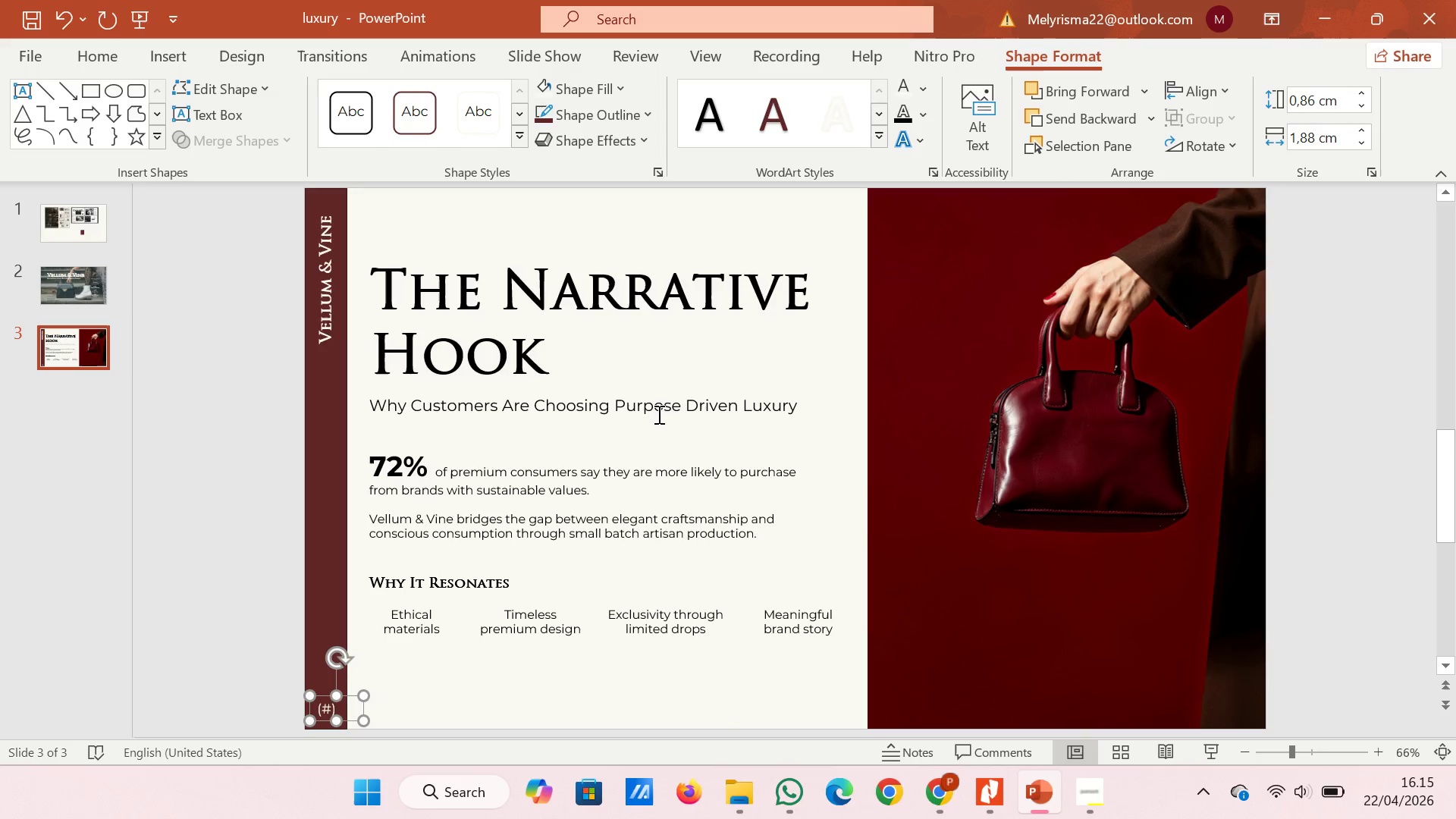 
key(ArrowLeft)
 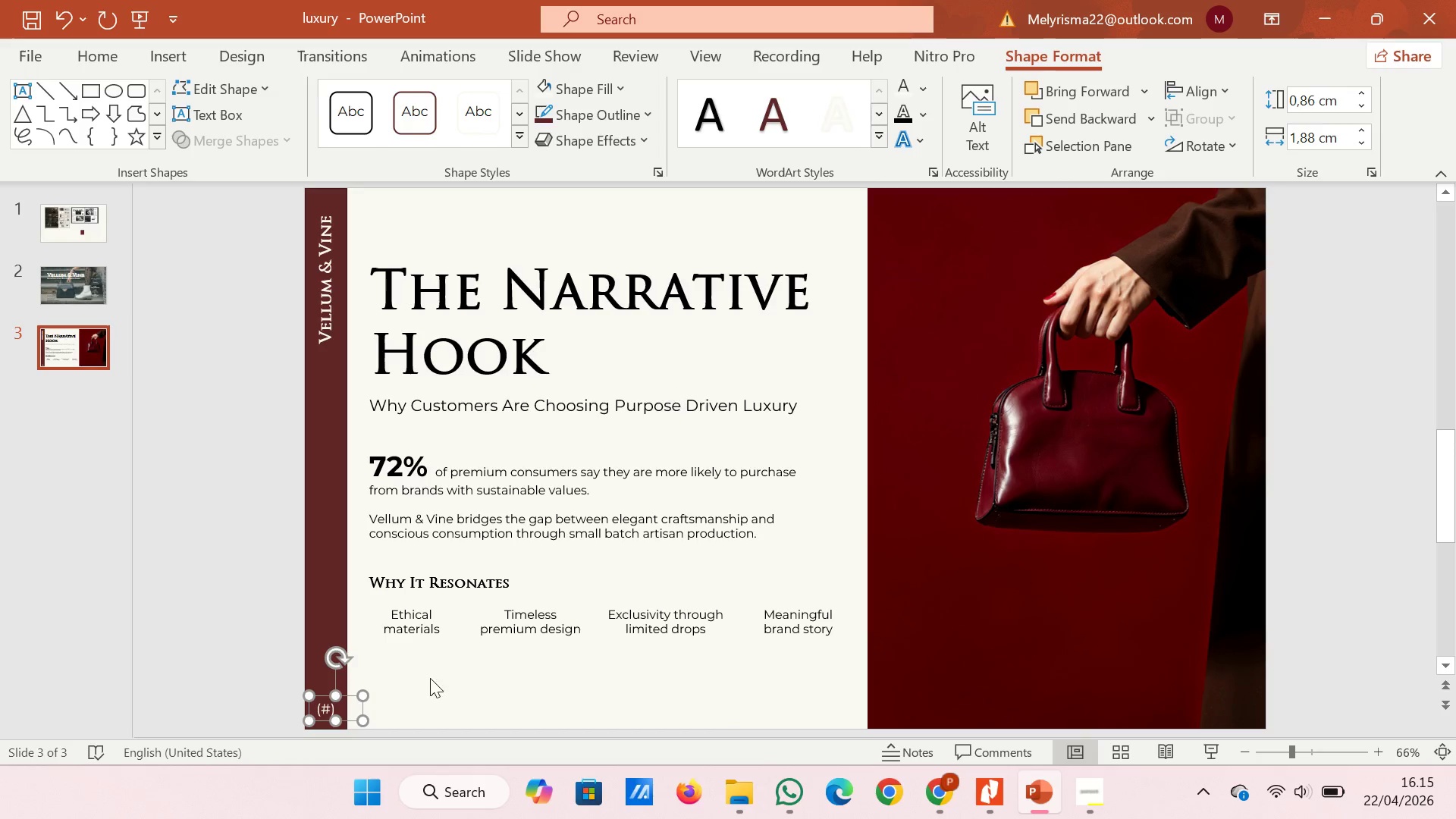 
left_click_drag(start_coordinate=[368, 695], to_coordinate=[340, 695])
 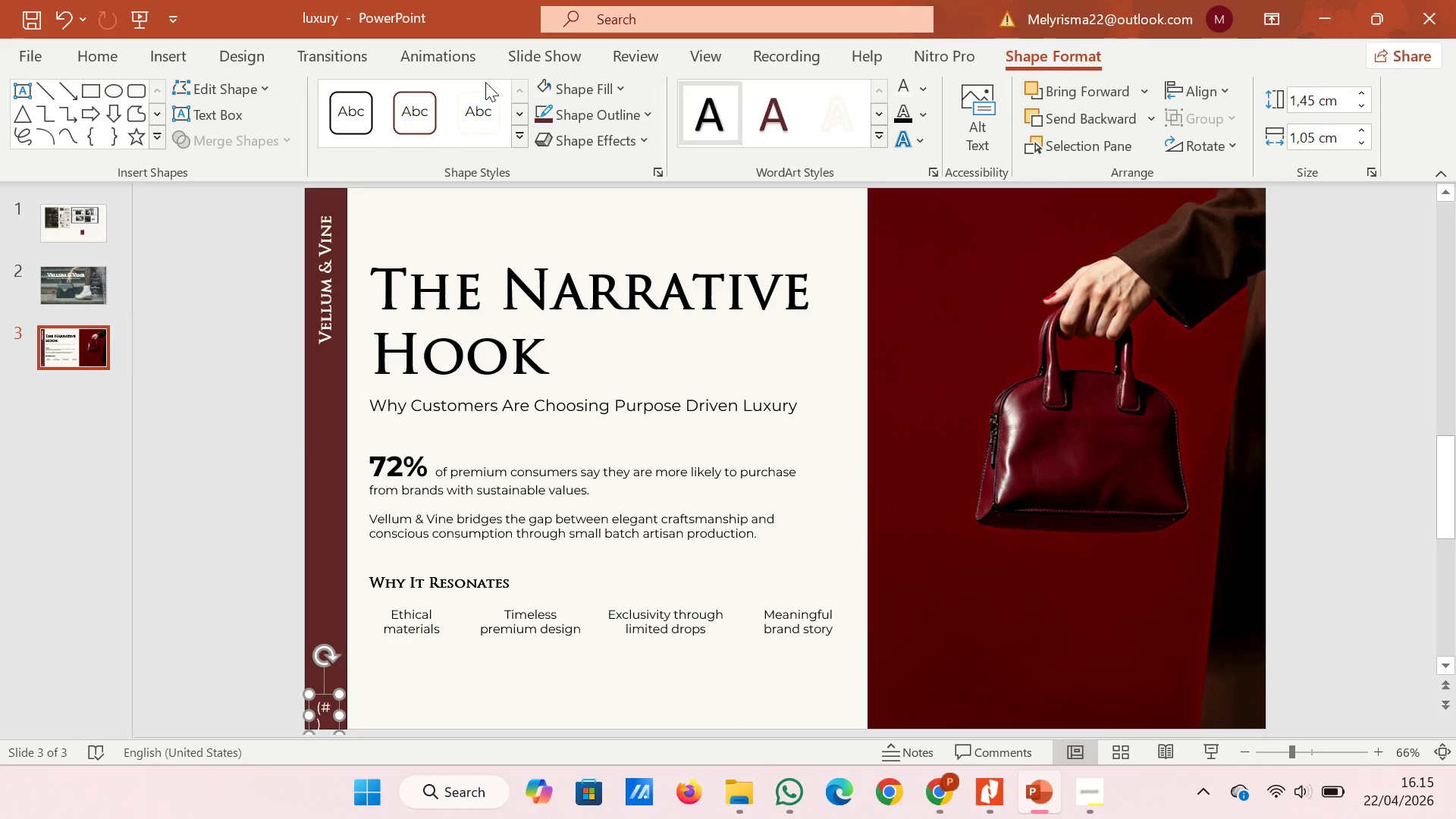 
left_click([90, 50])
 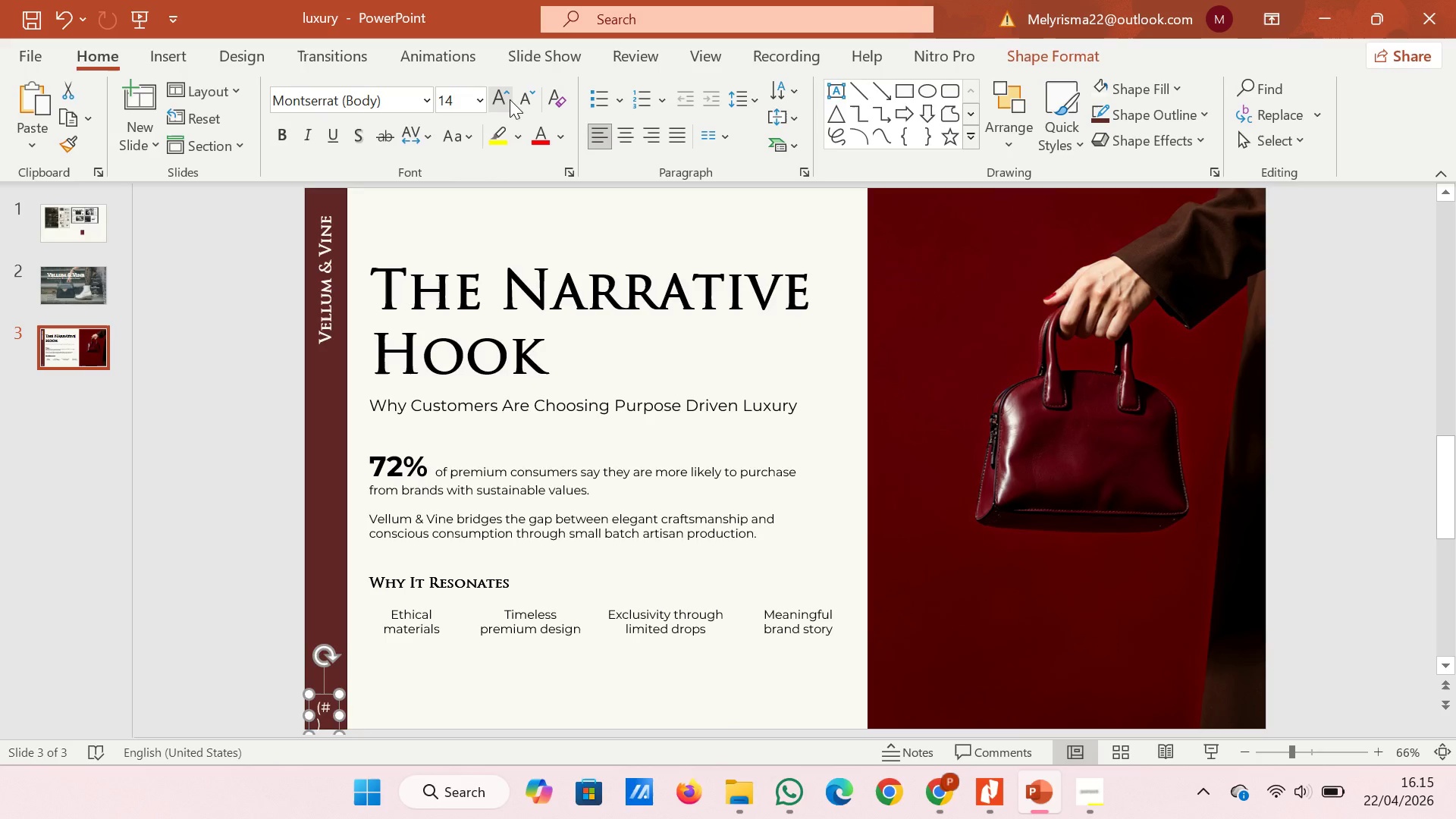 
left_click([526, 99])
 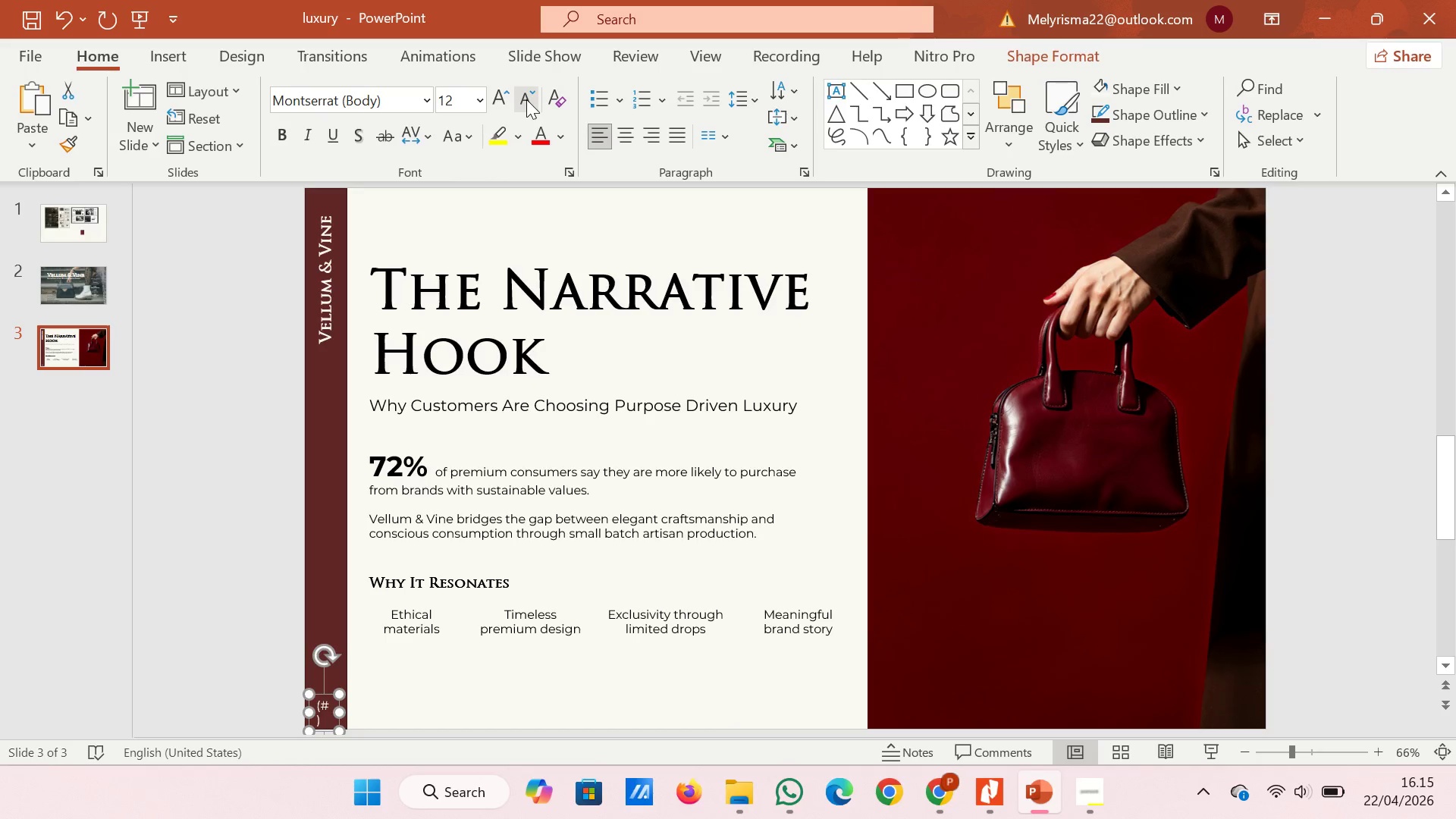 
left_click([526, 99])
 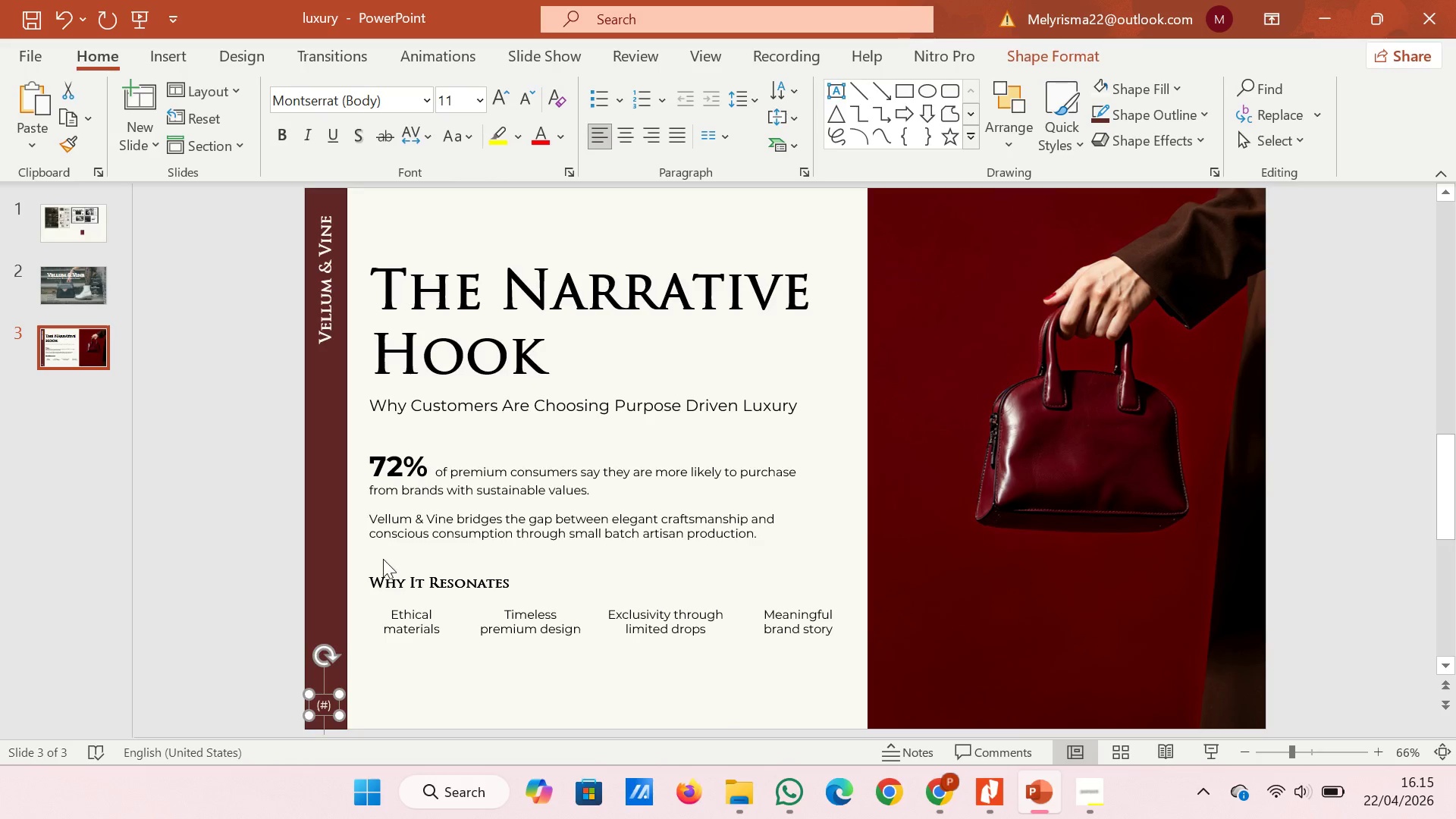 
hold_key(key=ControlLeft, duration=0.58)
scroll: coordinate [305, 621], scroll_direction: up, amount: 6.0
 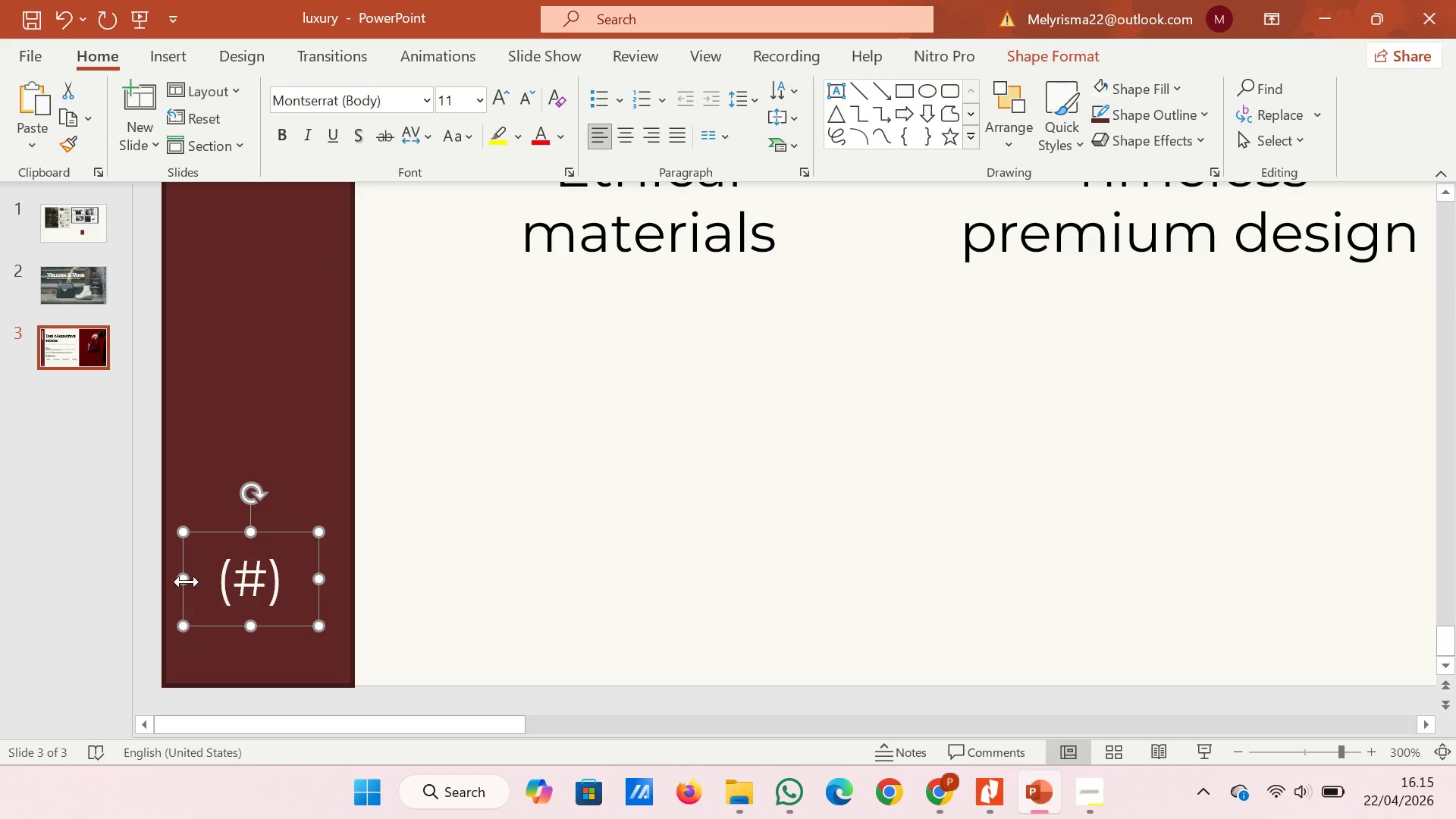 
left_click_drag(start_coordinate=[187, 582], to_coordinate=[166, 582])
 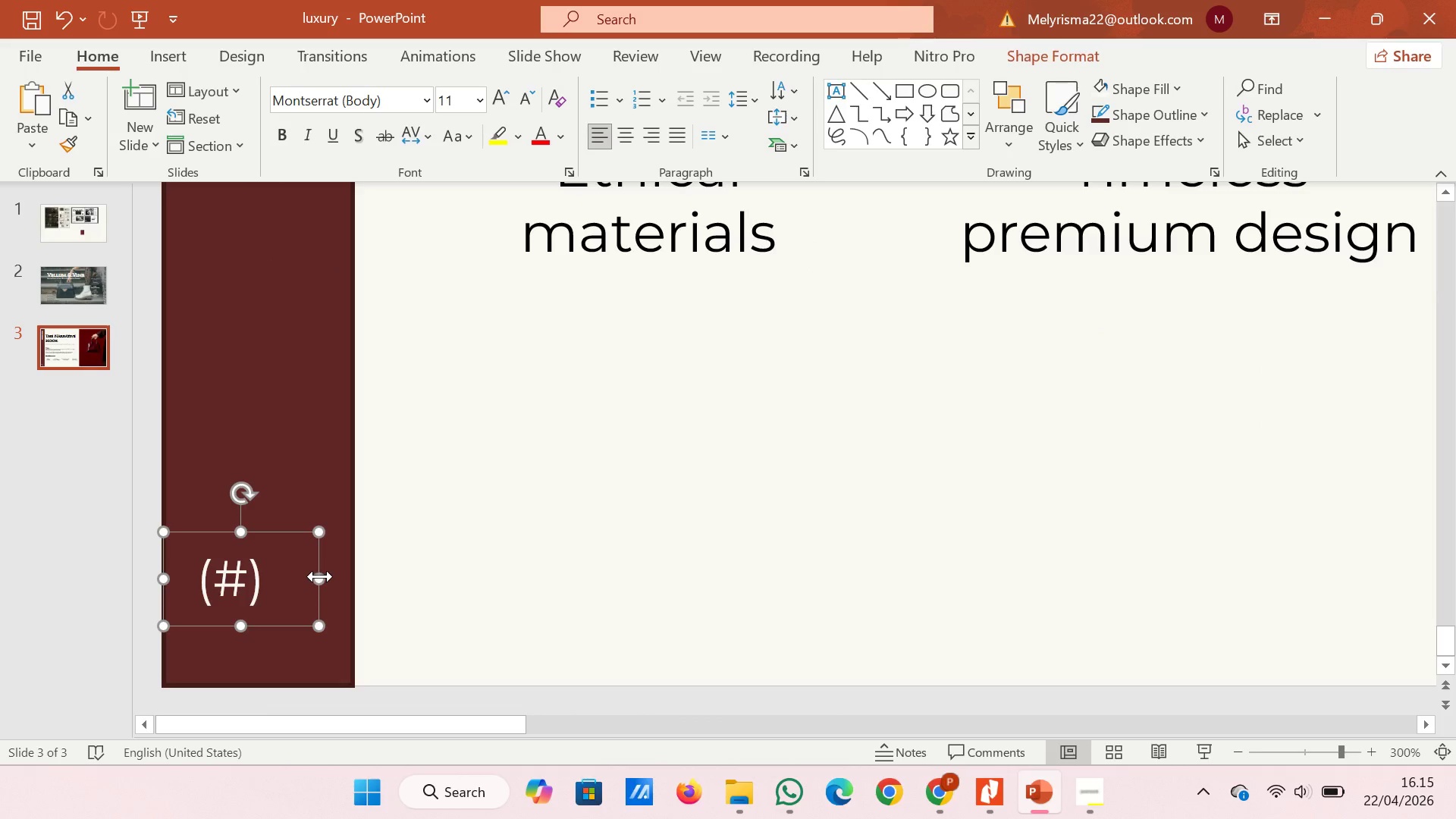 
left_click_drag(start_coordinate=[321, 576], to_coordinate=[352, 576])
 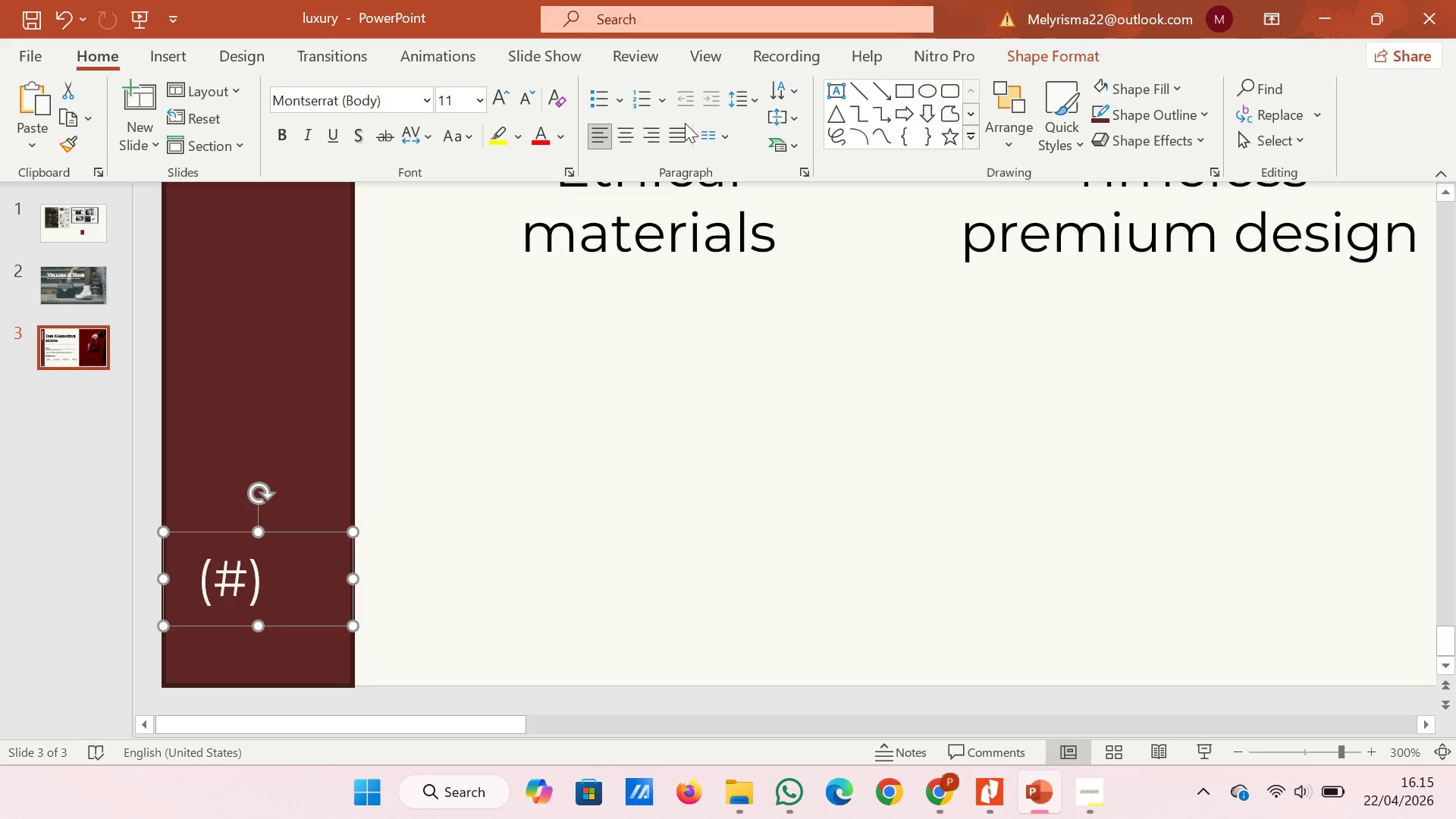 
left_click([617, 134])
 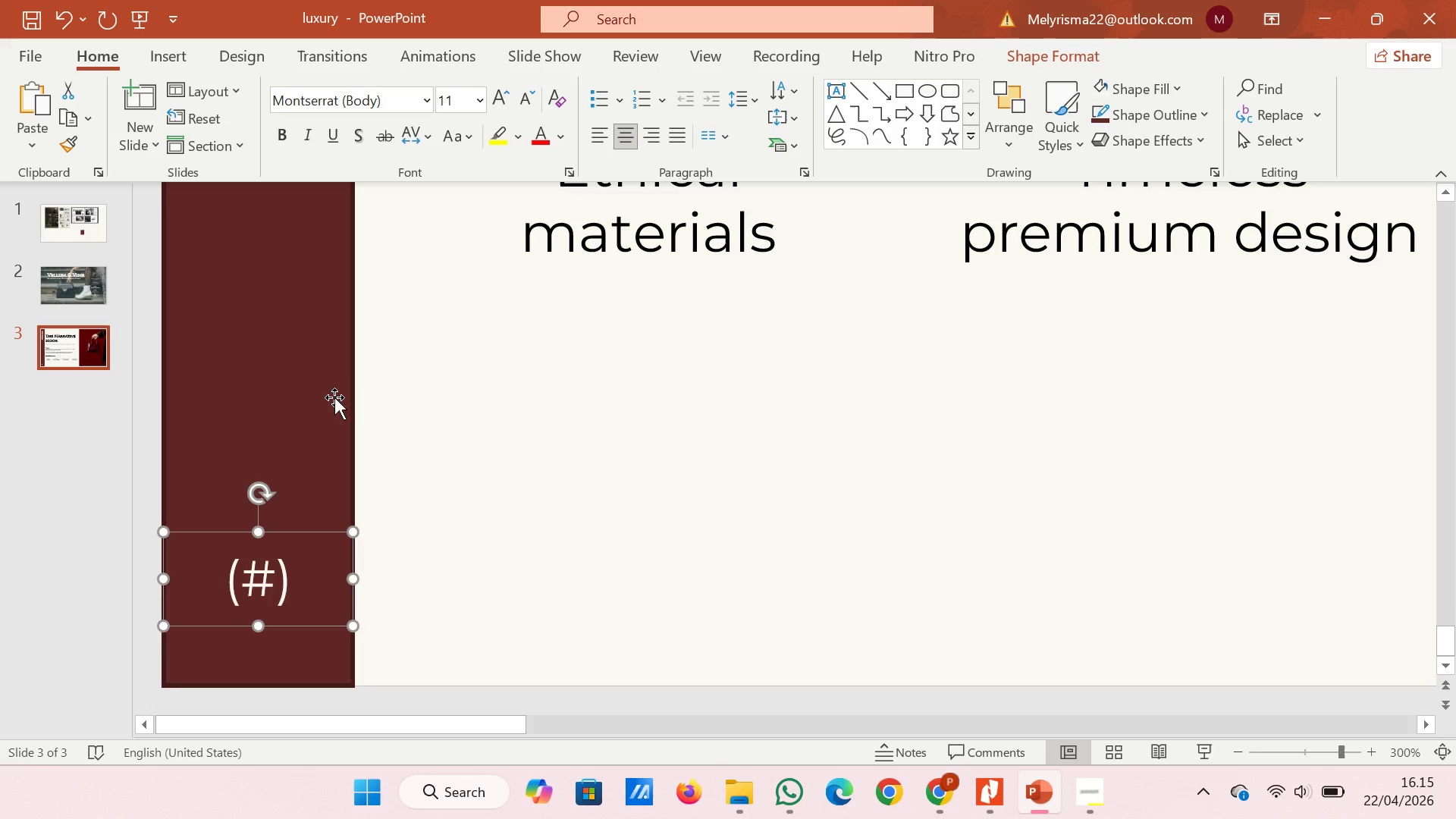 
left_click([338, 394])
 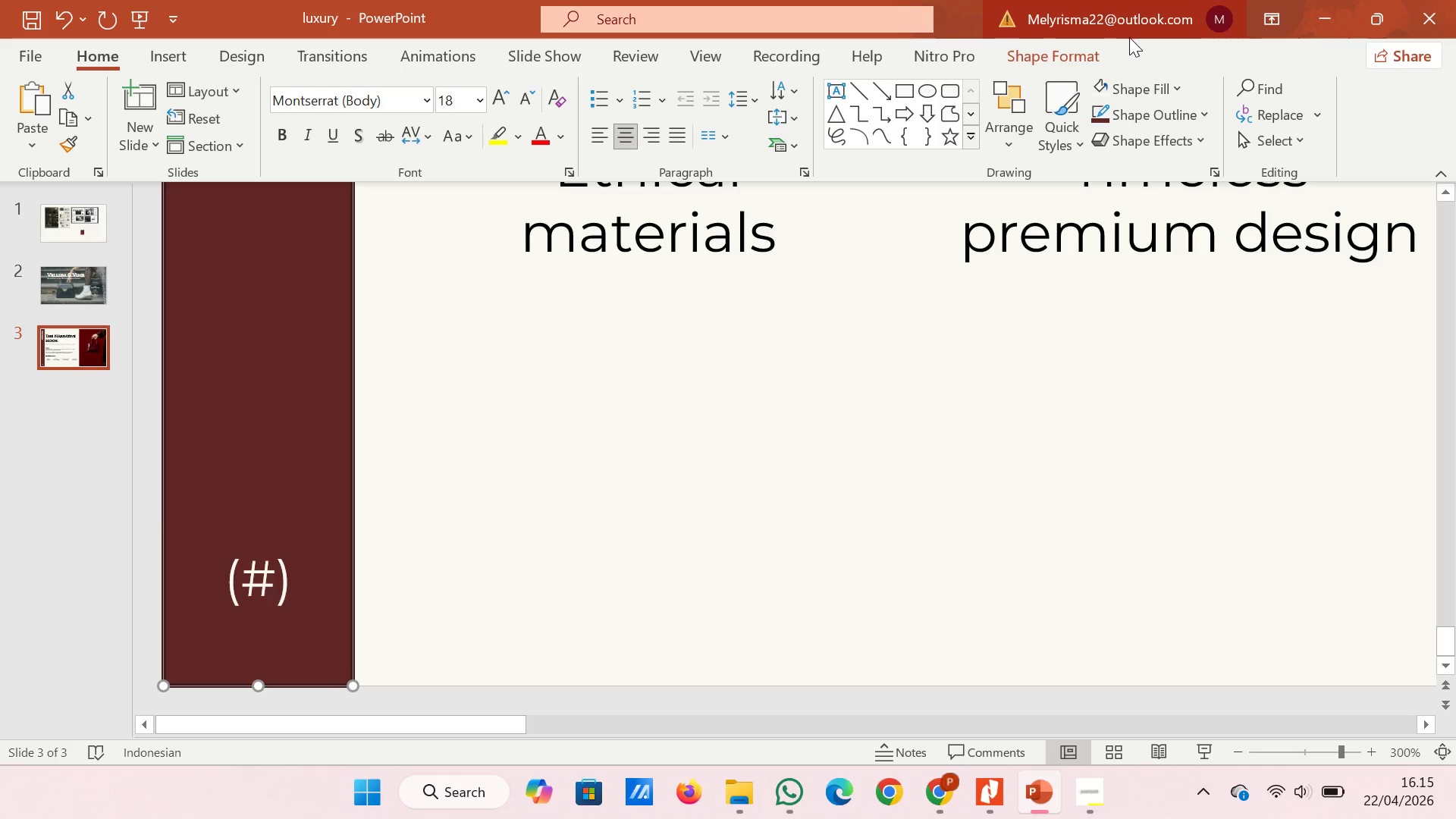 
left_click([1088, 58])
 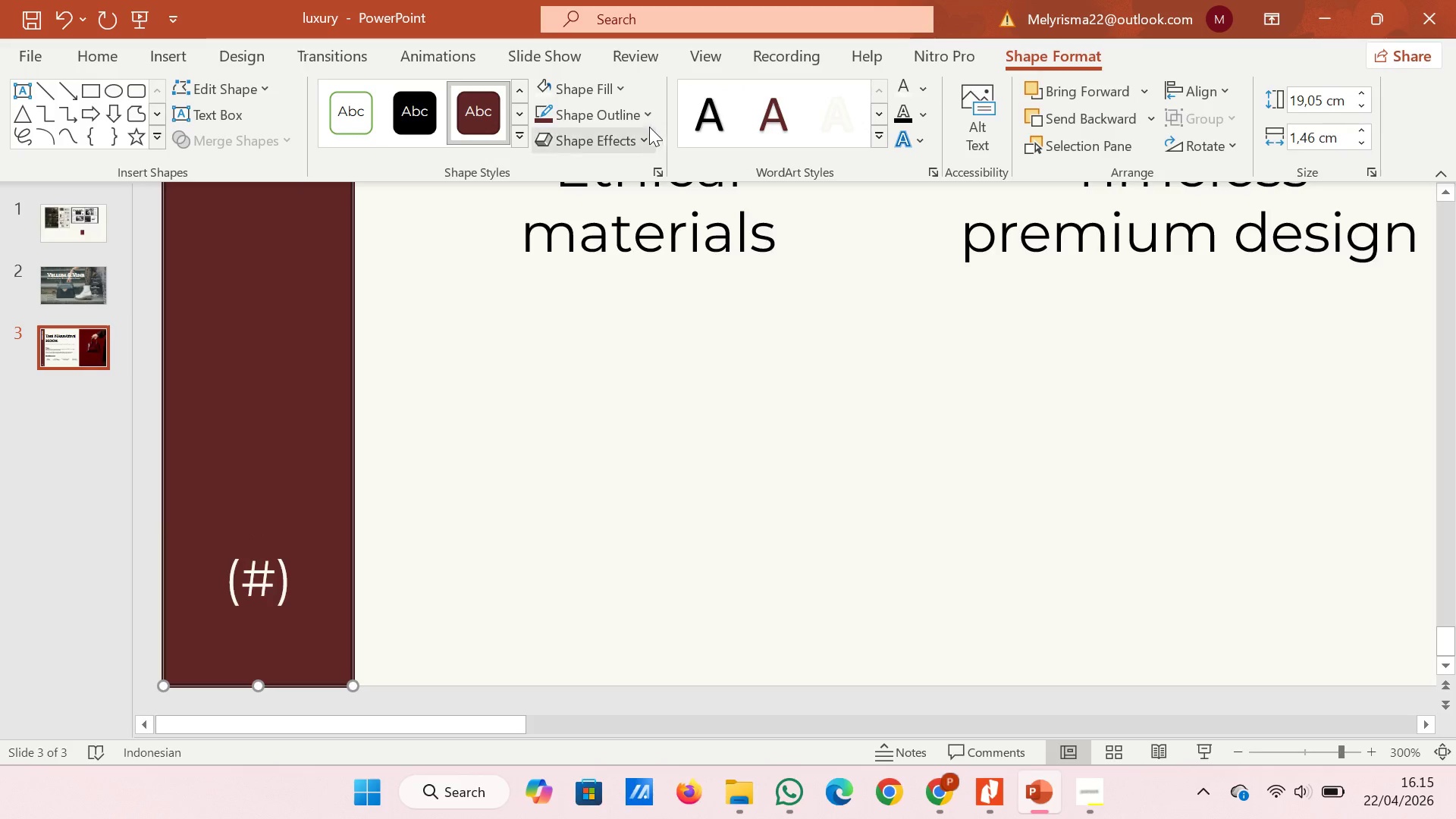 
left_click([643, 122])
 